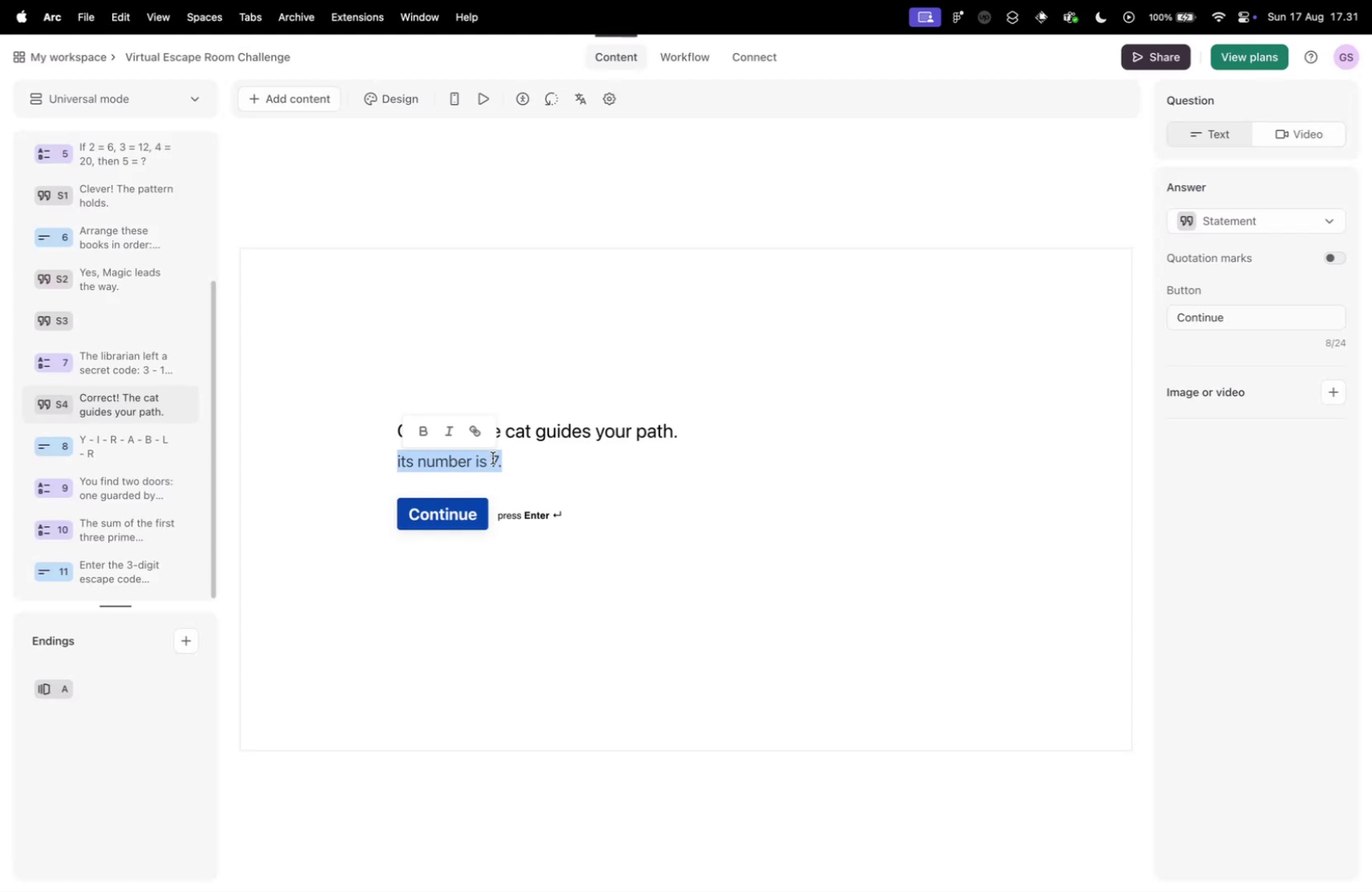 
key(Meta+V)
 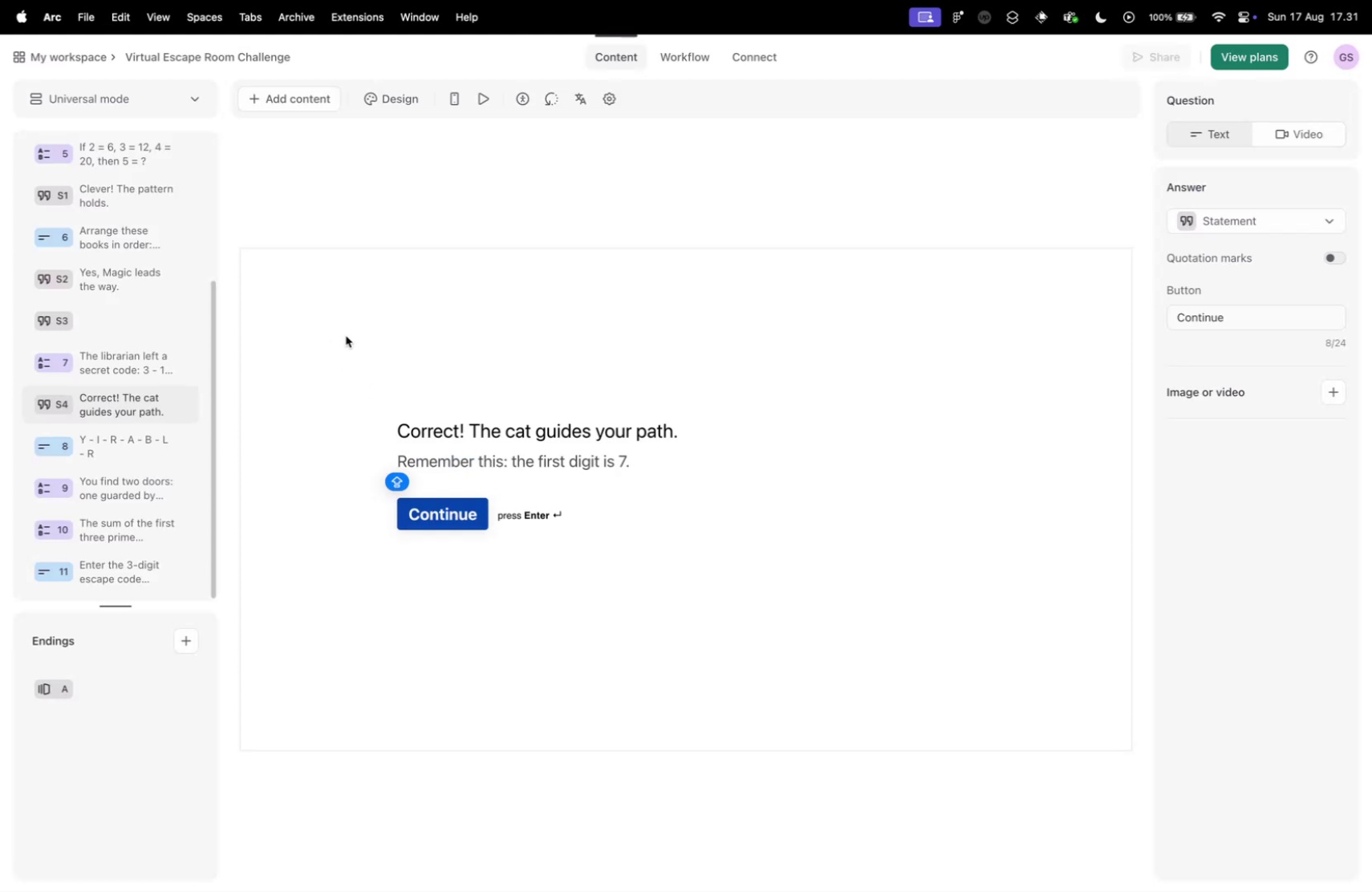 
left_click([347, 334])
 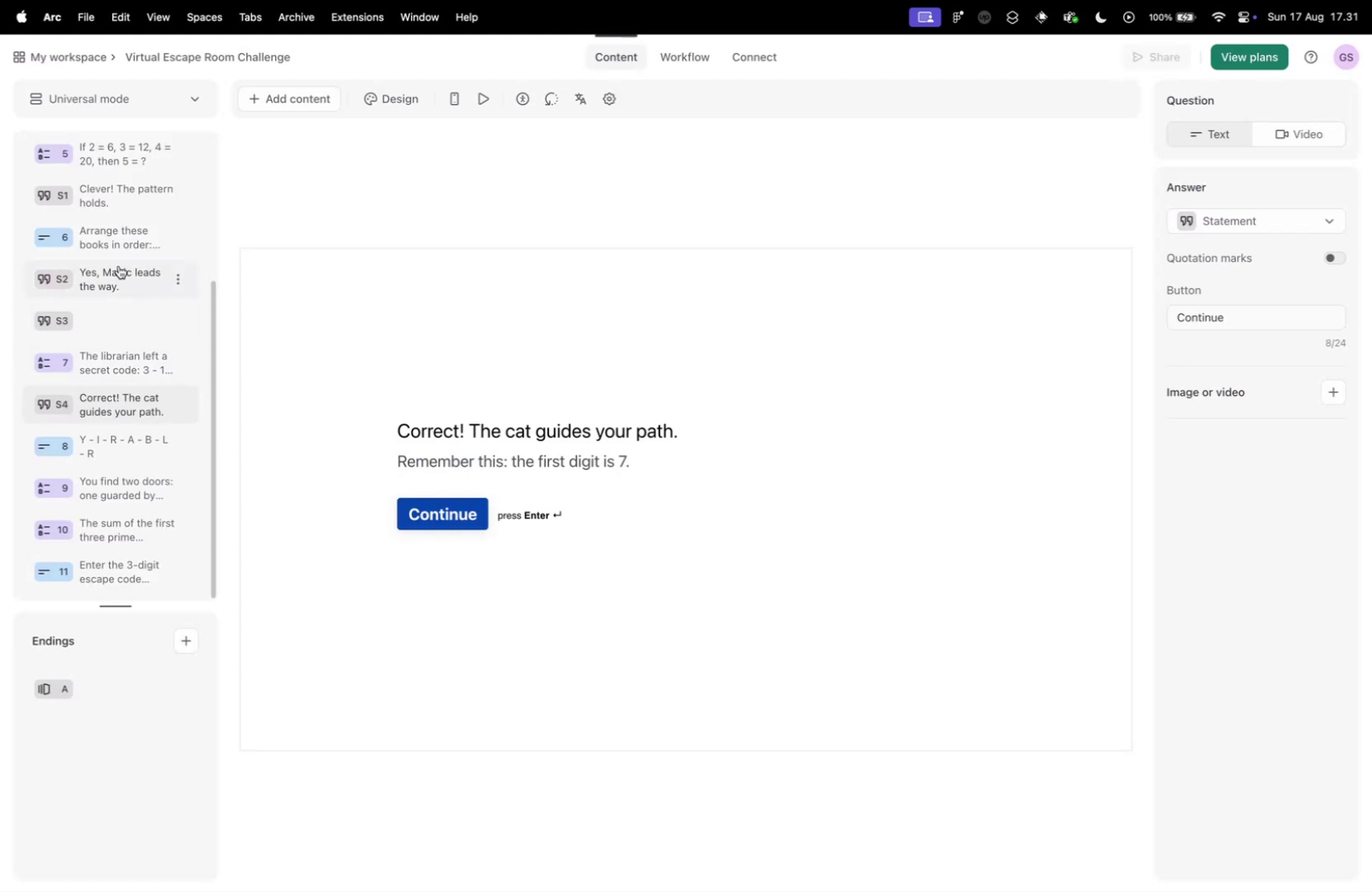 
left_click([116, 275])
 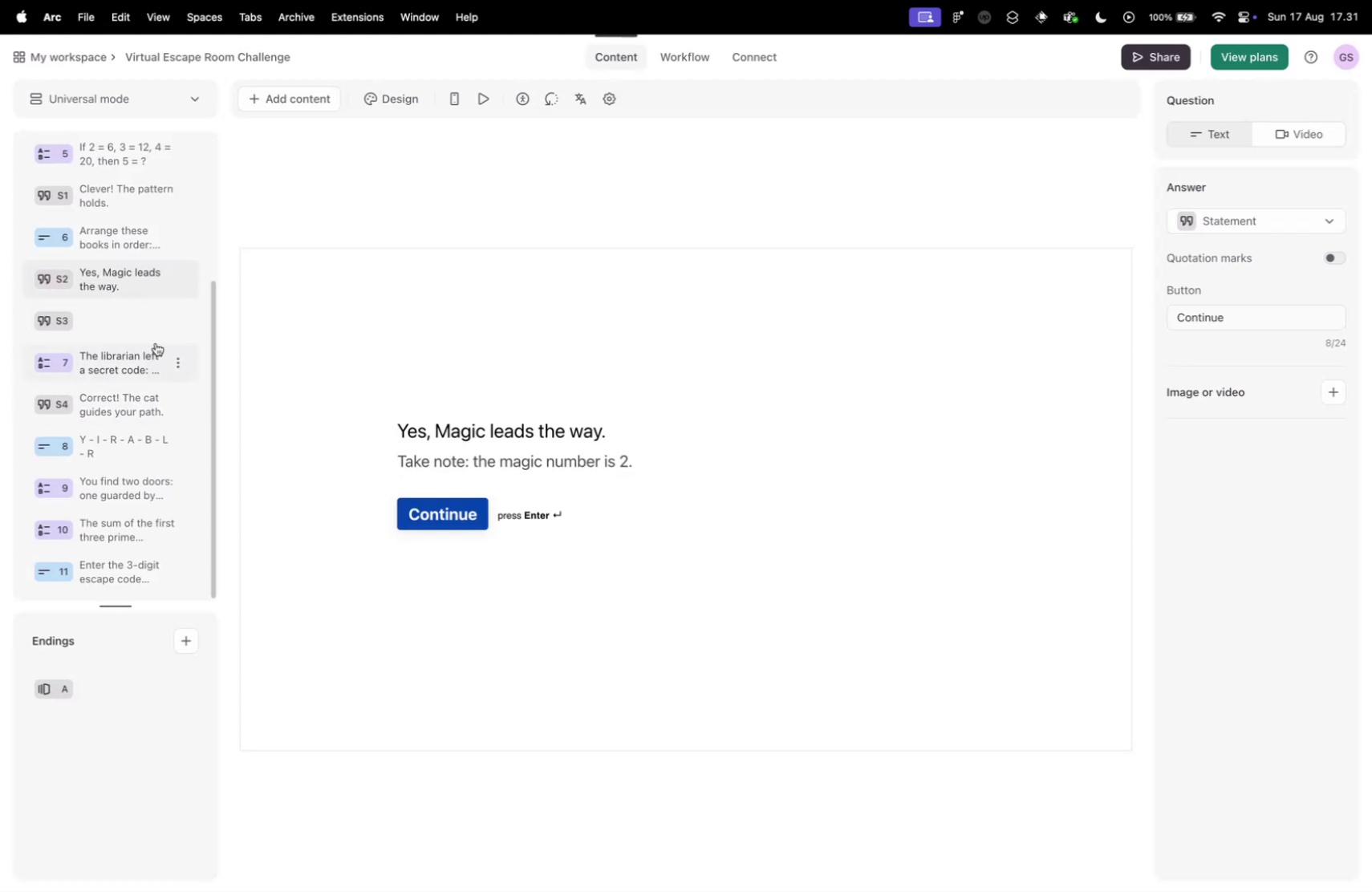 
scroll: coordinate [133, 338], scroll_direction: up, amount: 5.0
 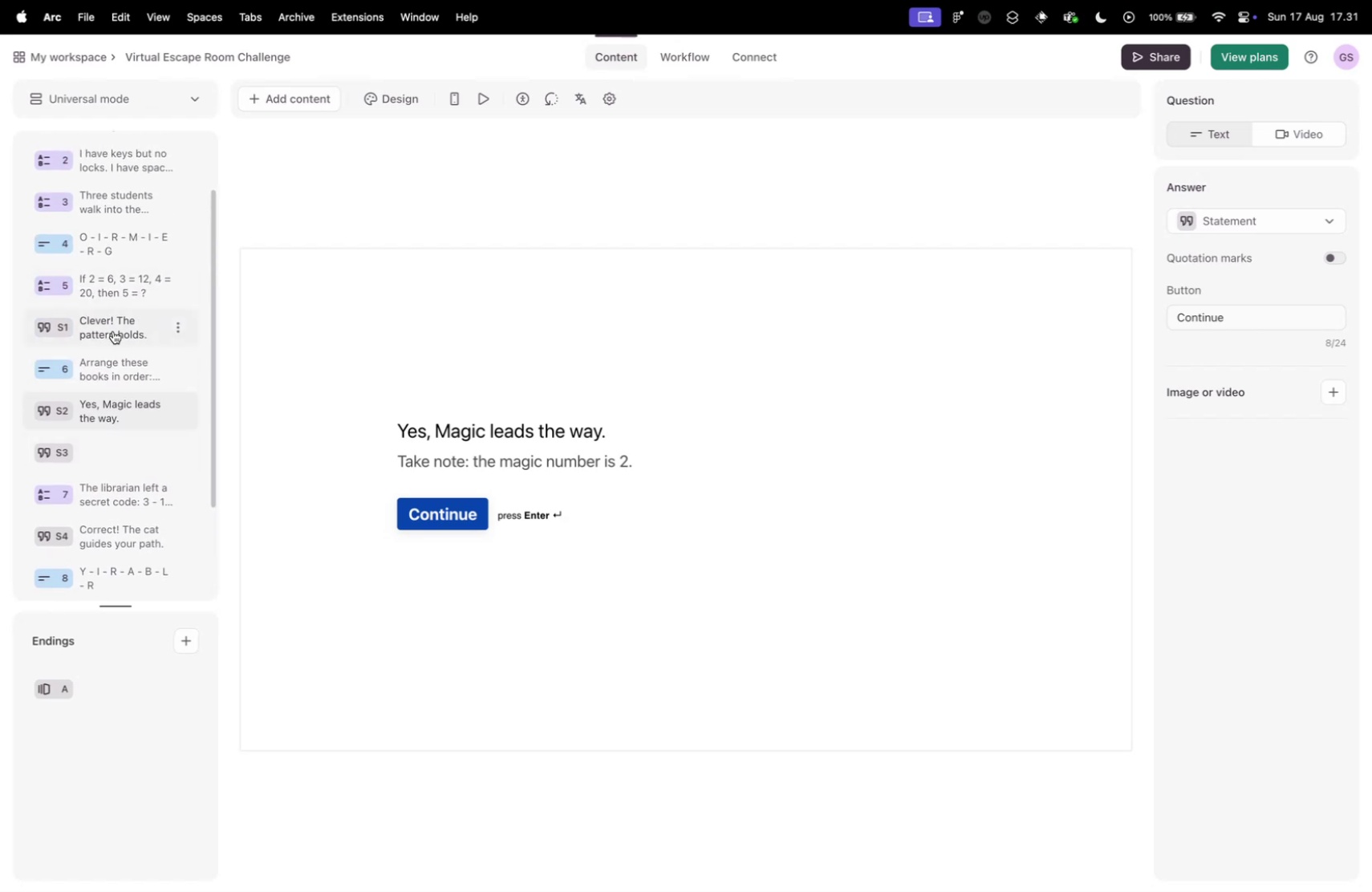 
left_click([114, 330])
 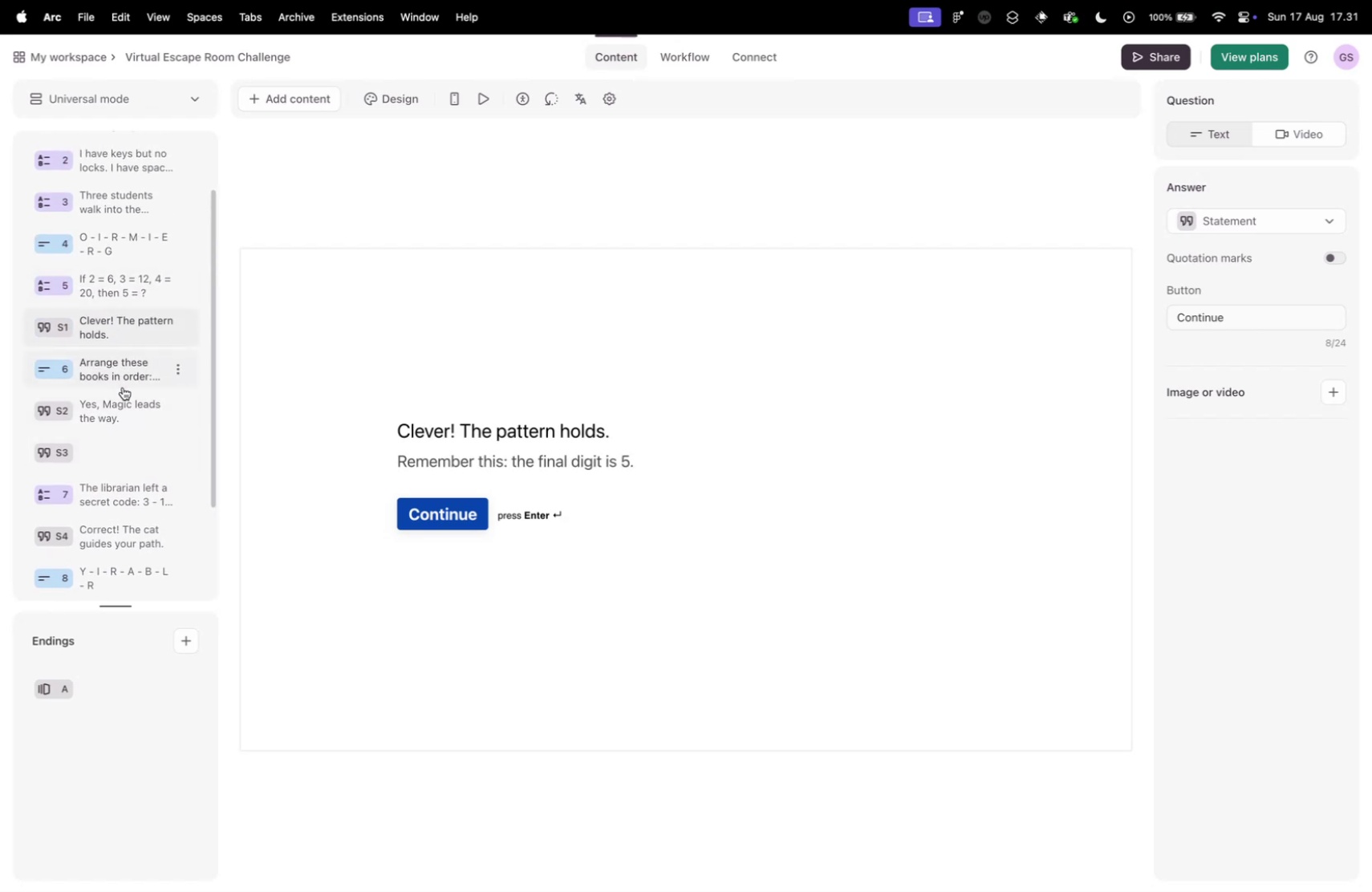 
left_click([120, 361])
 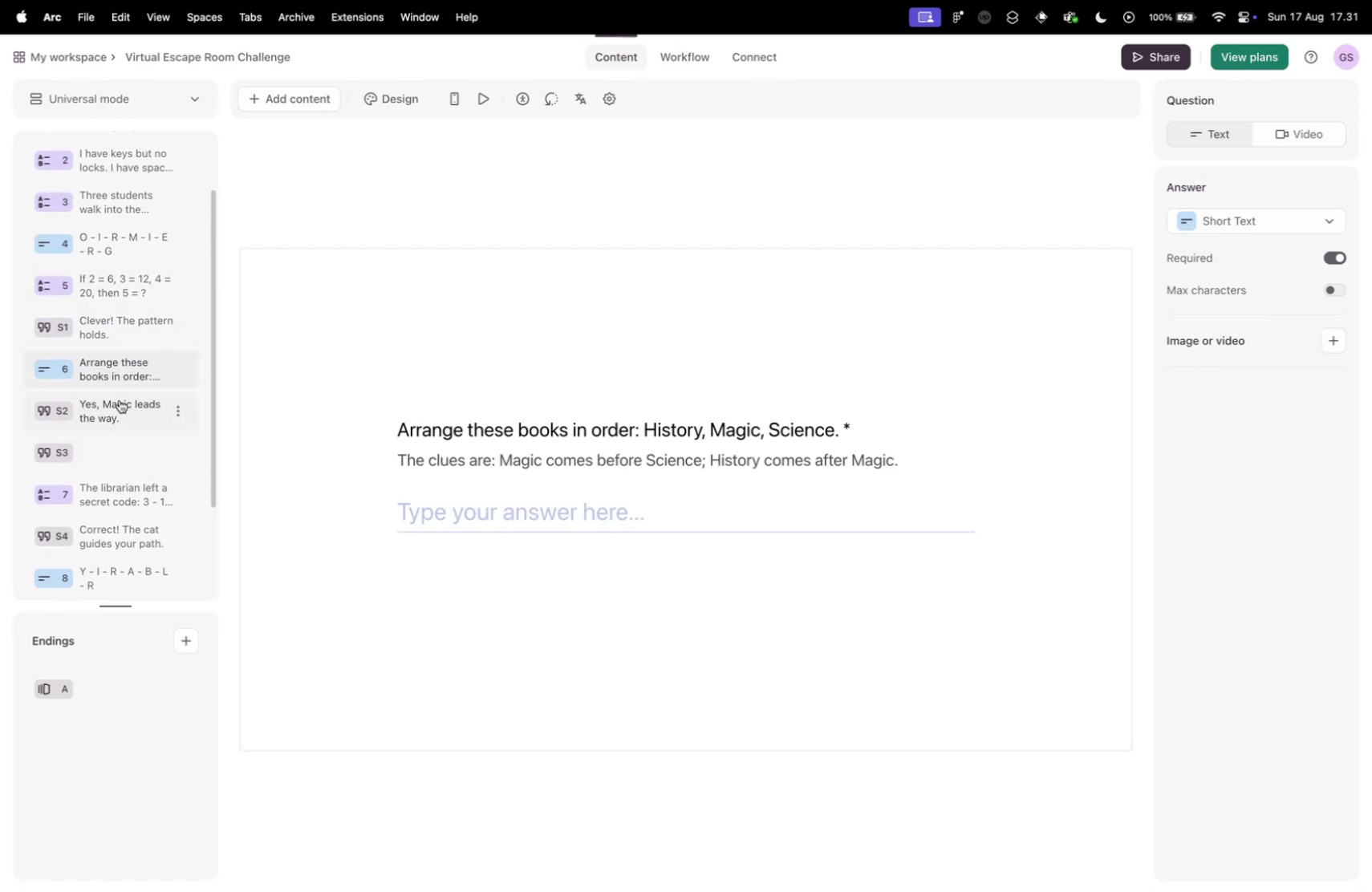 
wait(10.32)
 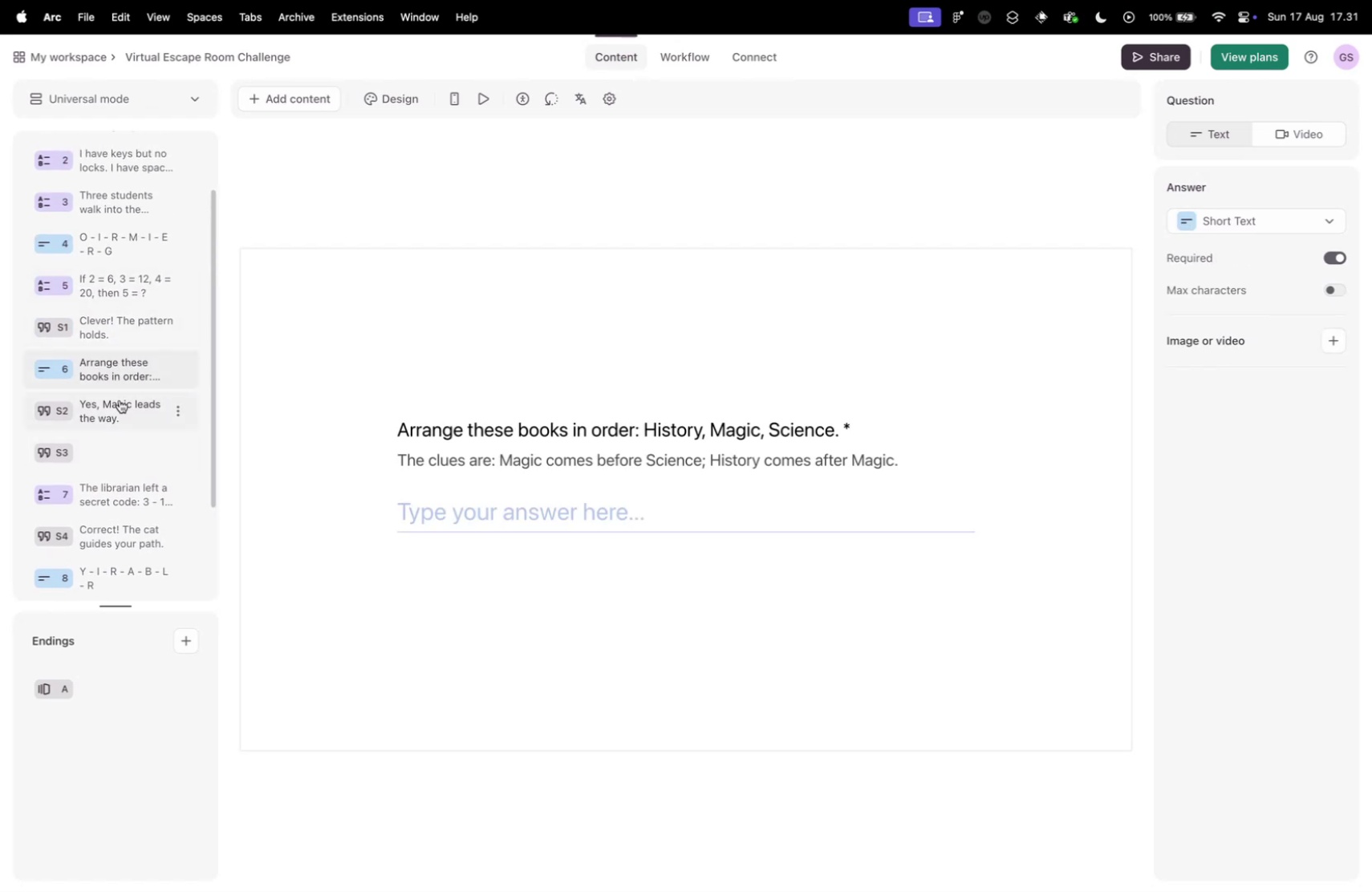 
key(Control+ControlLeft)
 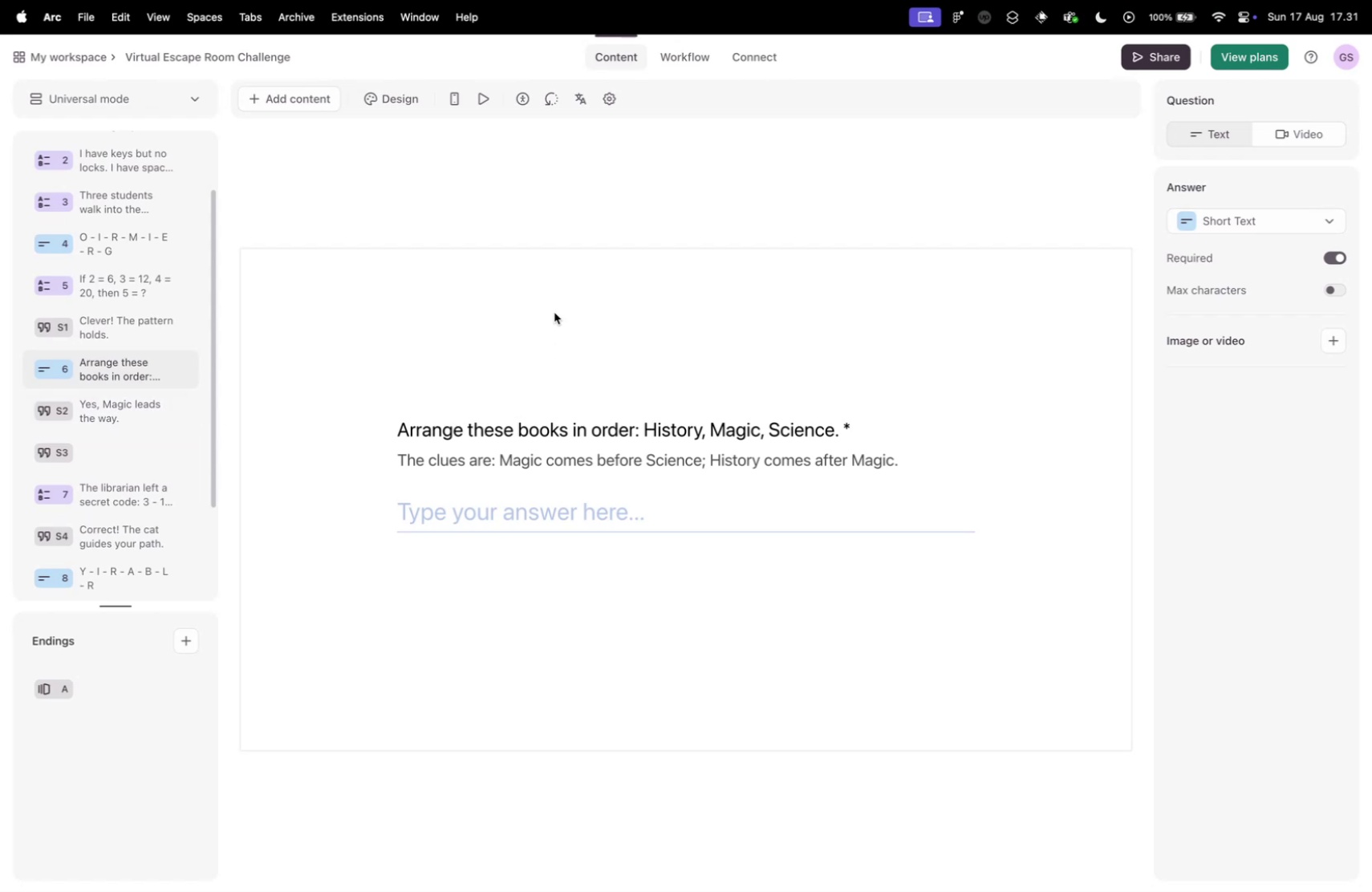 
key(Control+Tab)
 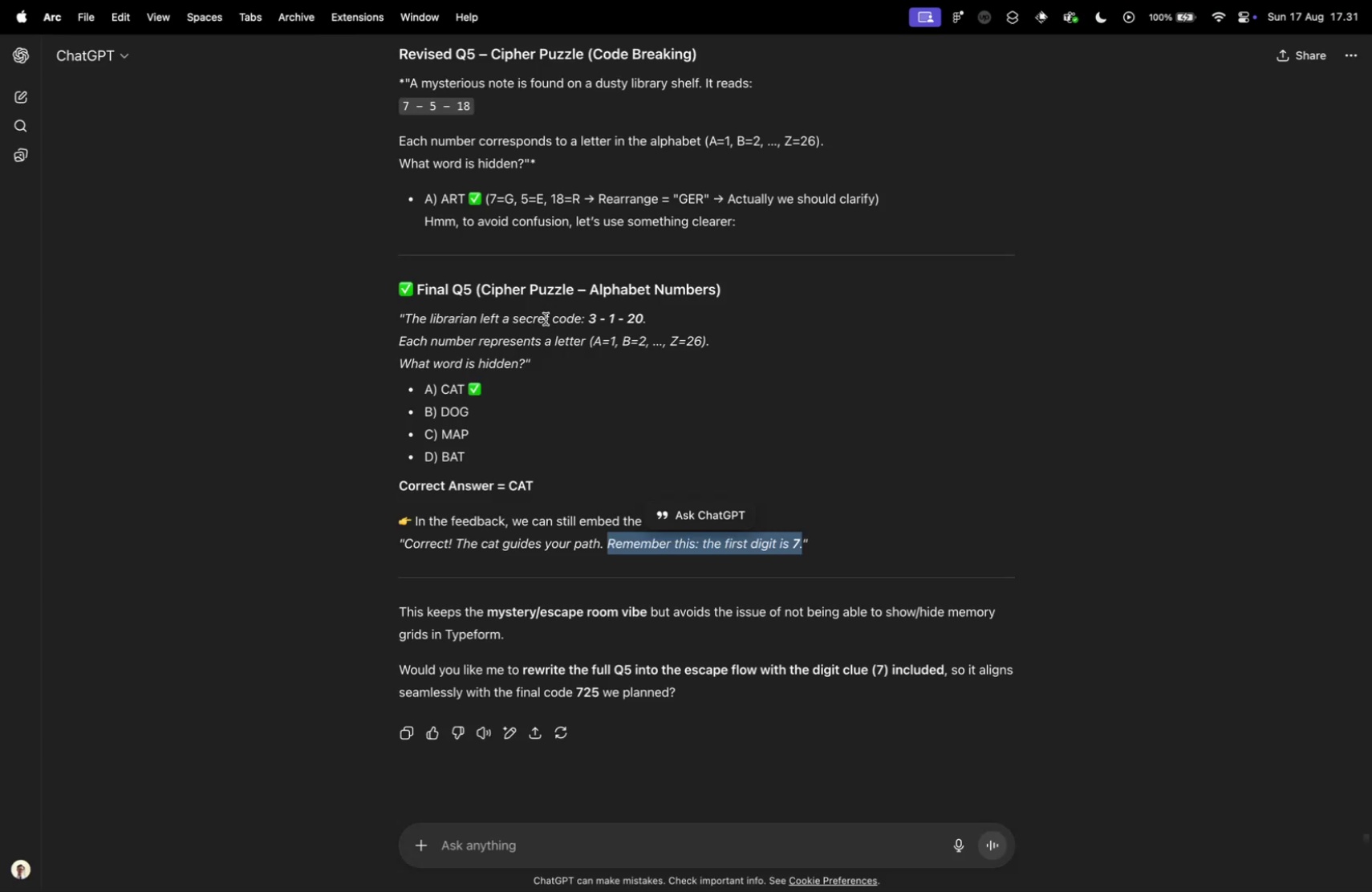 
scroll: coordinate [549, 316], scroll_direction: up, amount: 9.0
 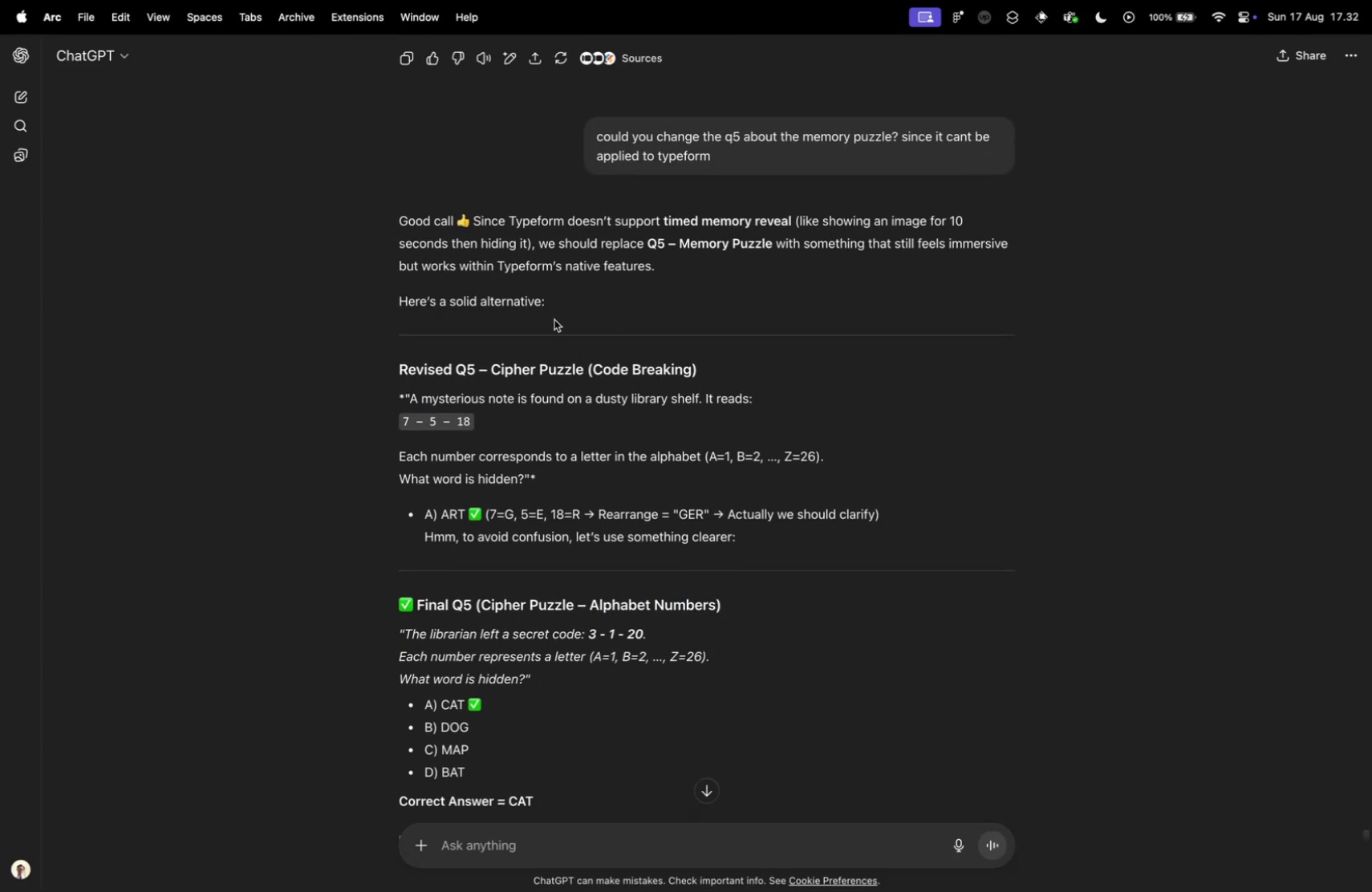 
scroll: coordinate [554, 319], scroll_direction: down, amount: 6.0
 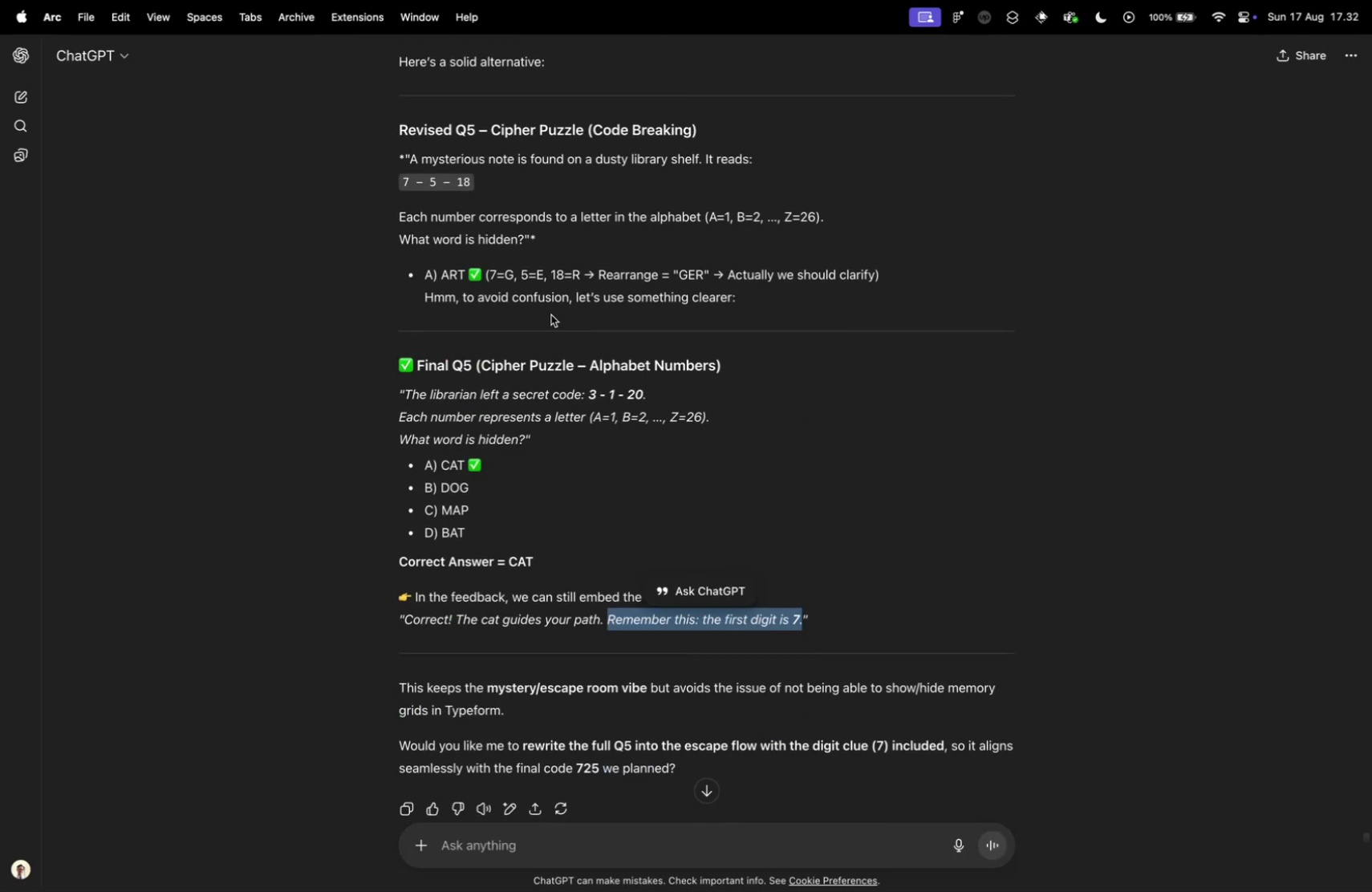 
key(Control+ControlLeft)
 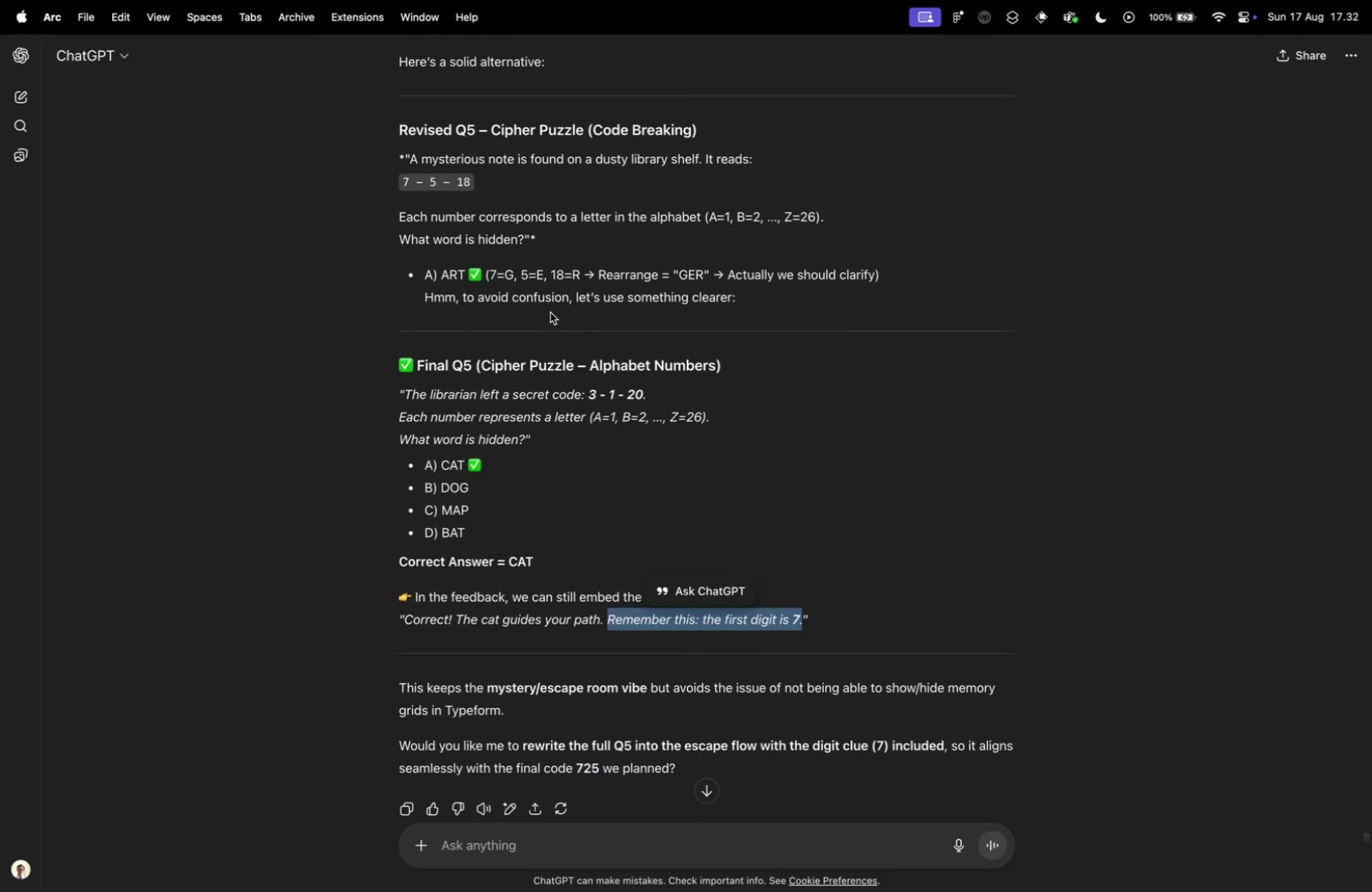 
key(Control+Tab)
 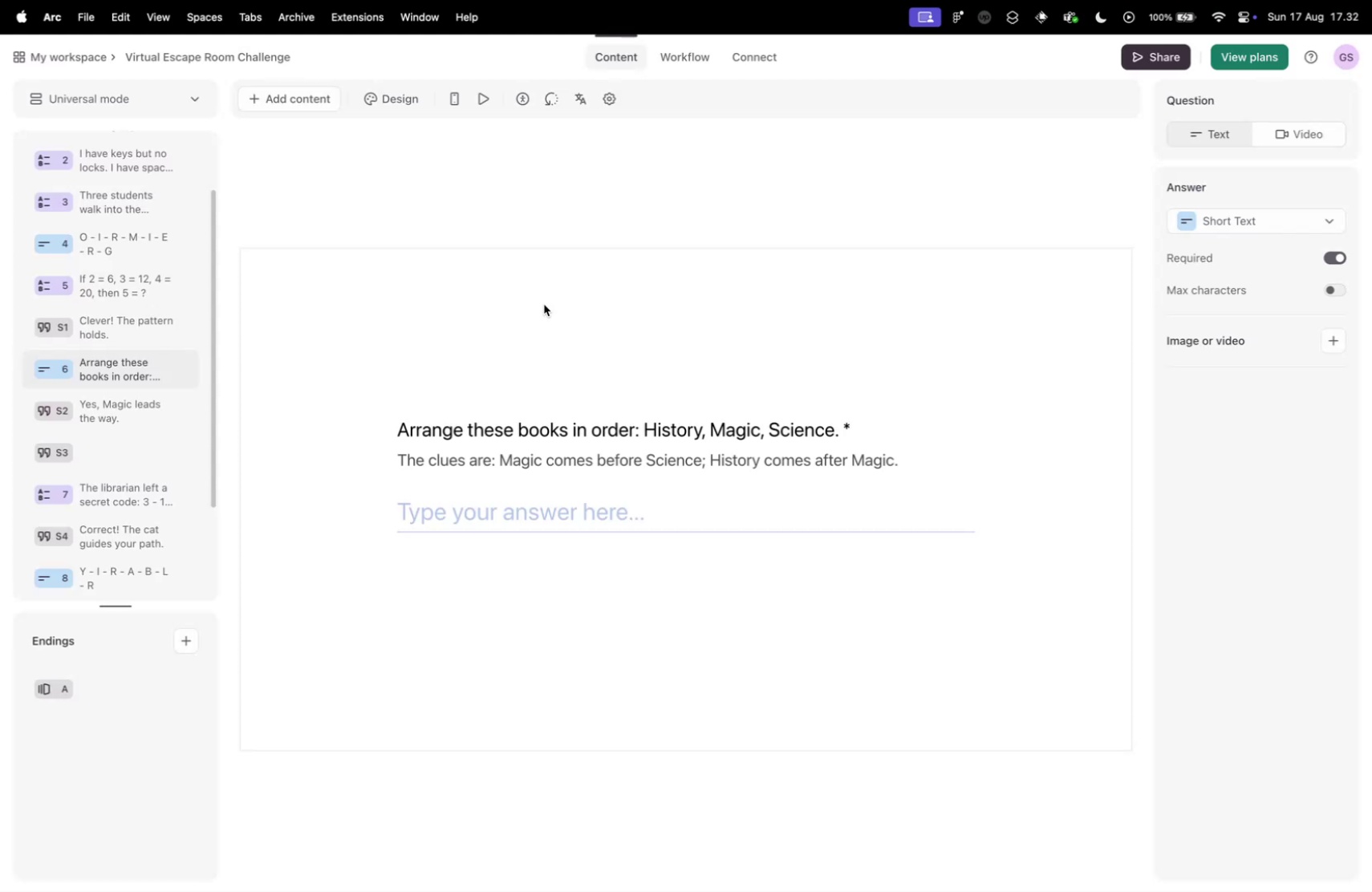 
key(Control+ControlLeft)
 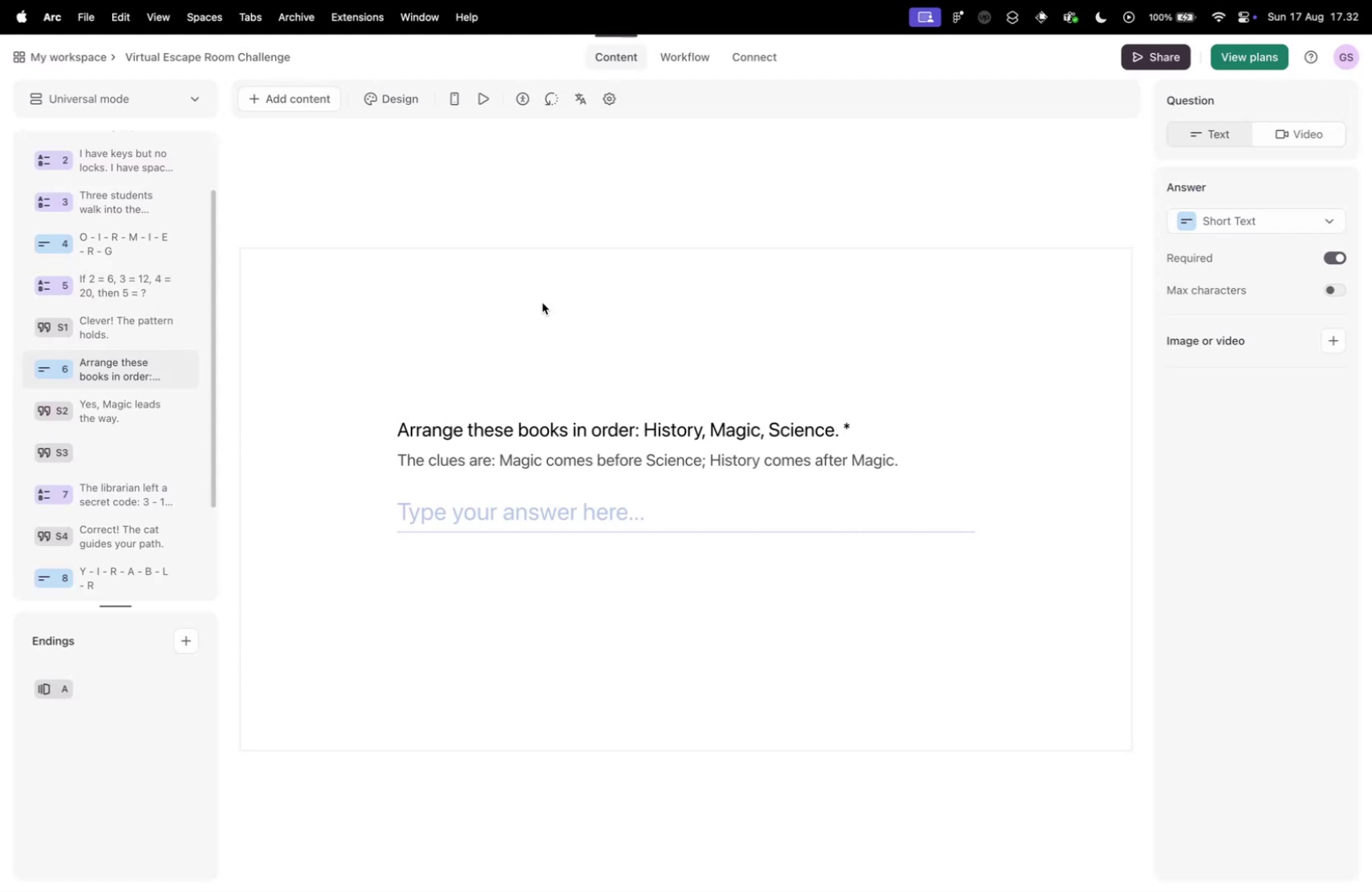 
key(Control+Tab)
 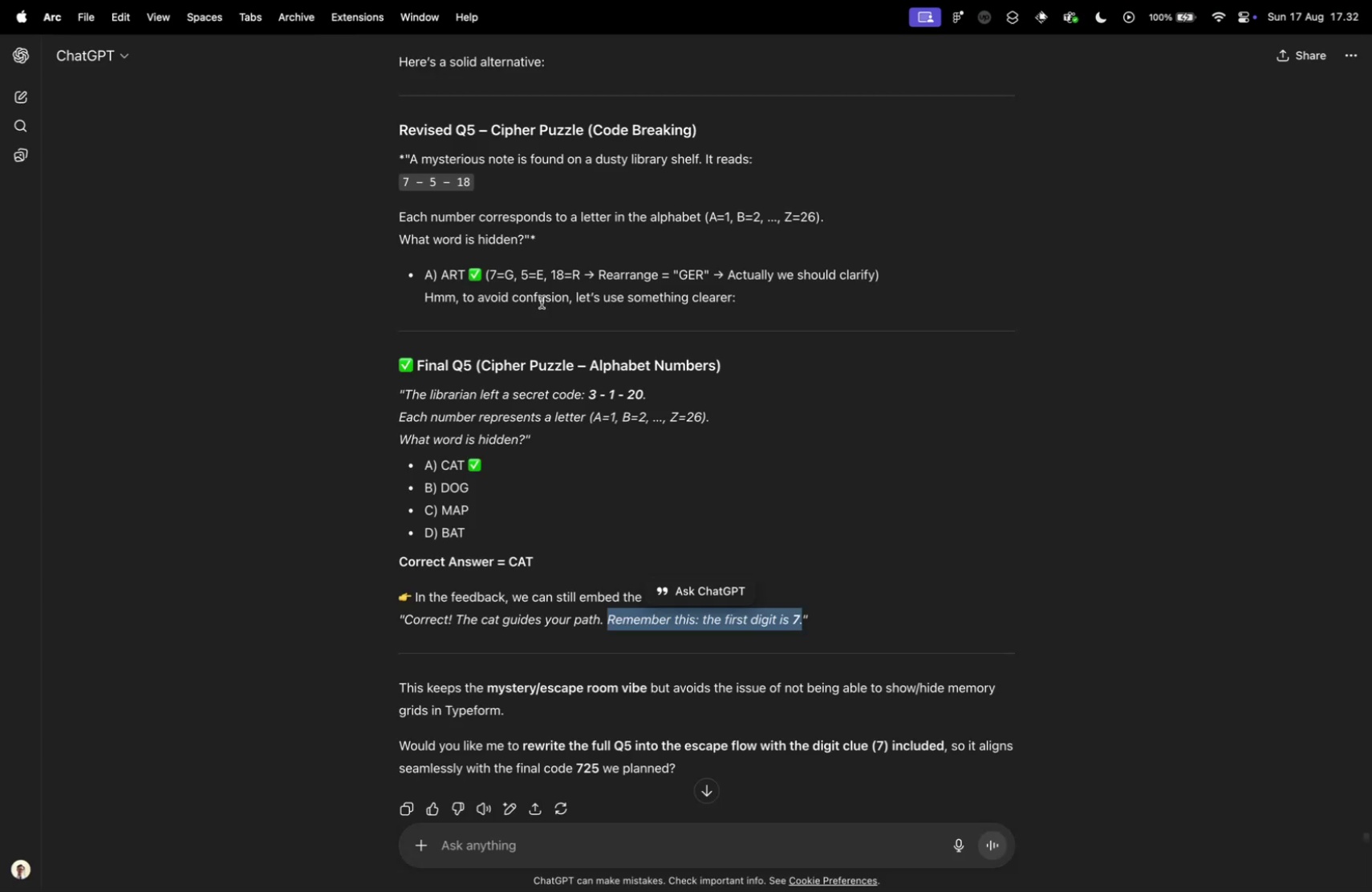 
key(Control+ControlLeft)
 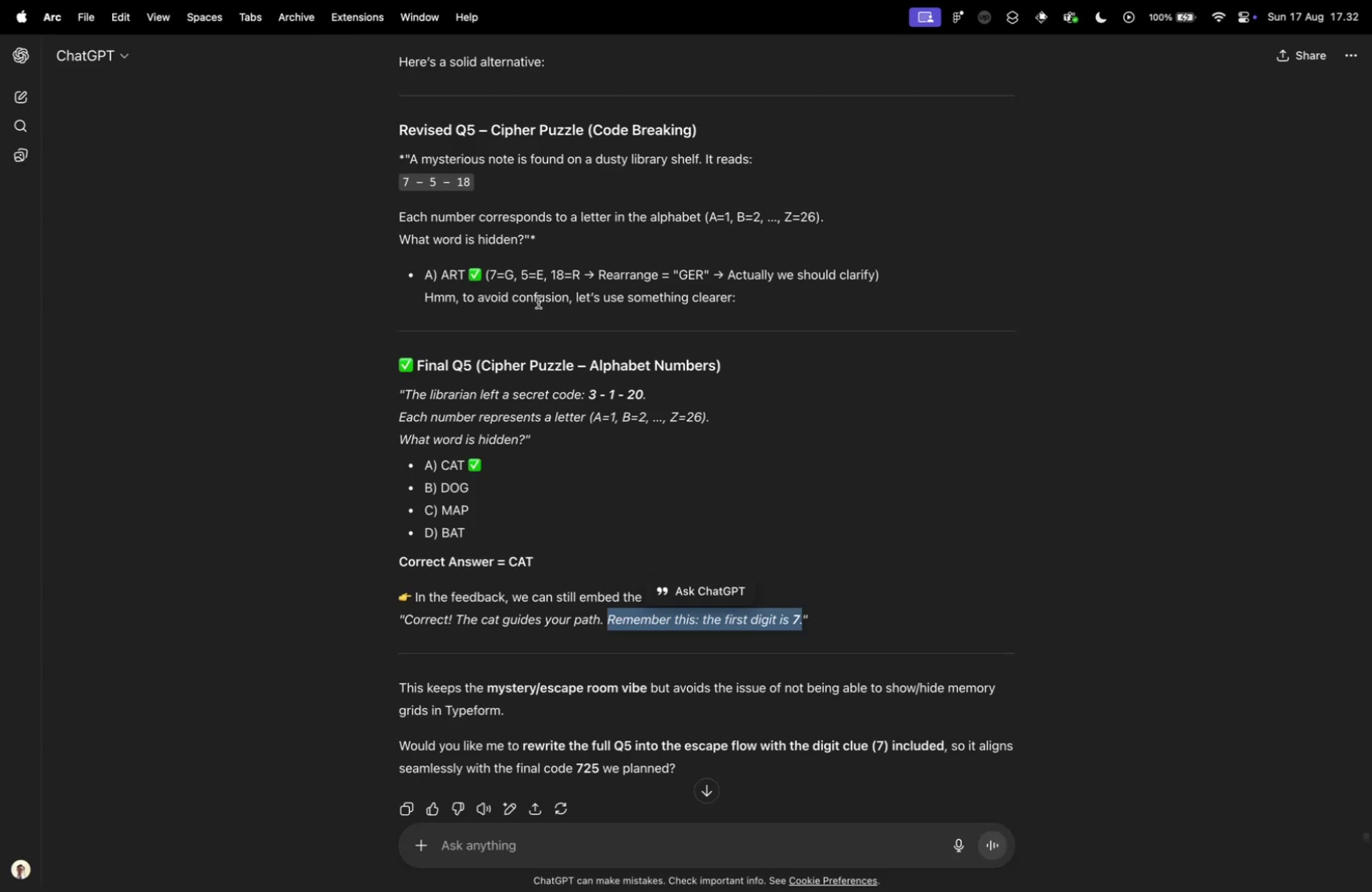 
key(Control+Tab)
 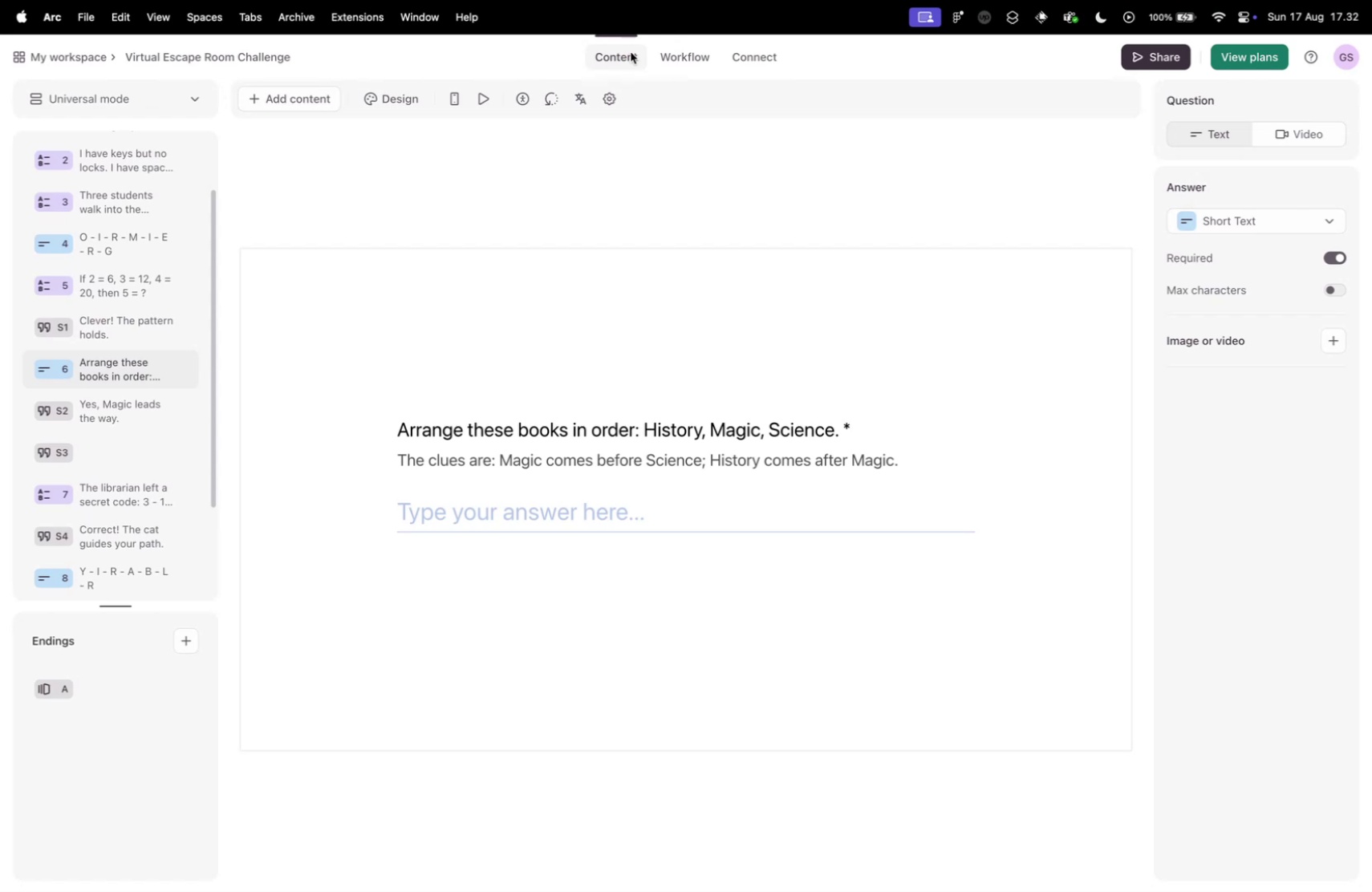 
left_click([692, 52])
 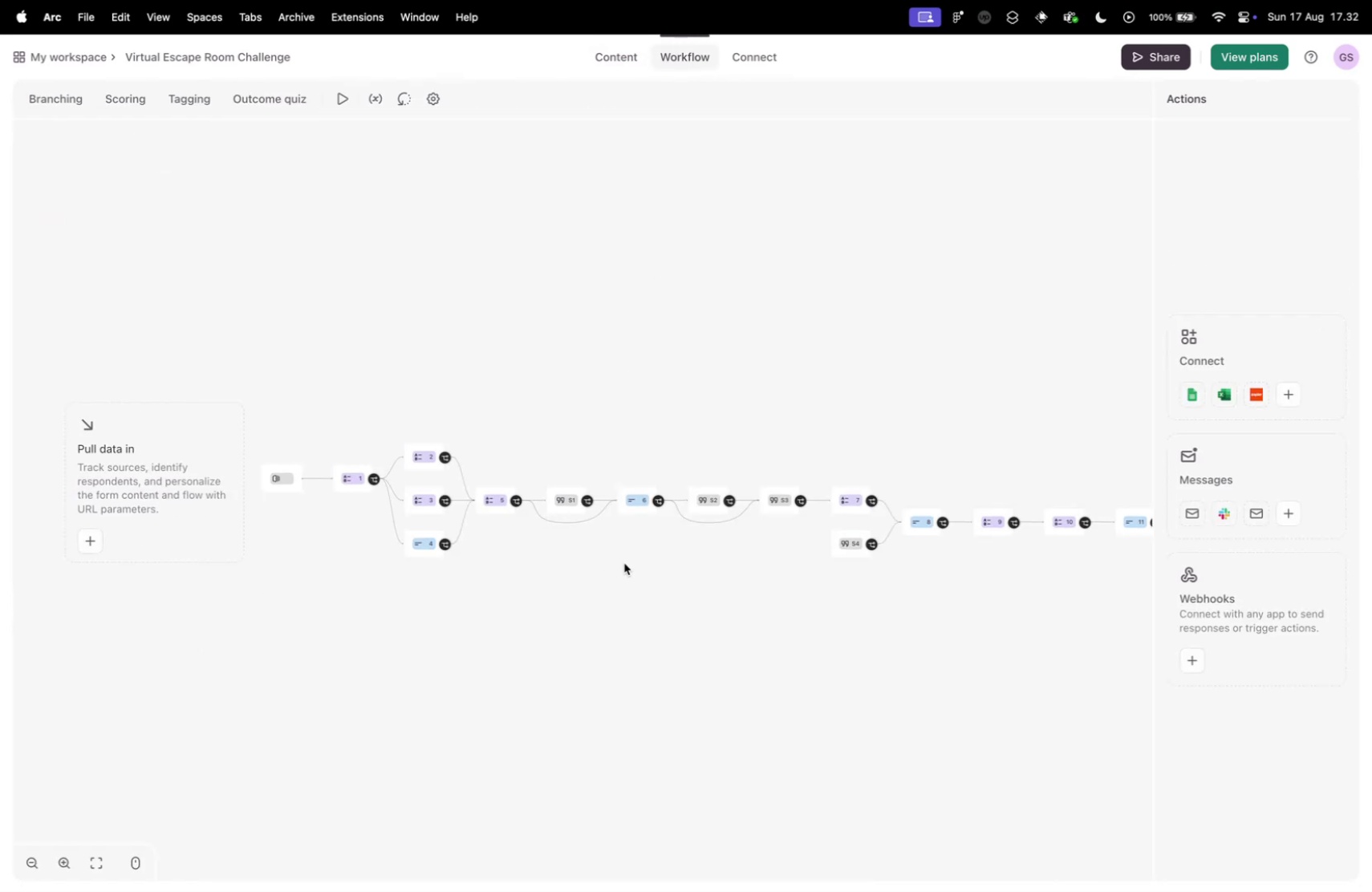 
scroll: coordinate [689, 520], scroll_direction: up, amount: 30.0
 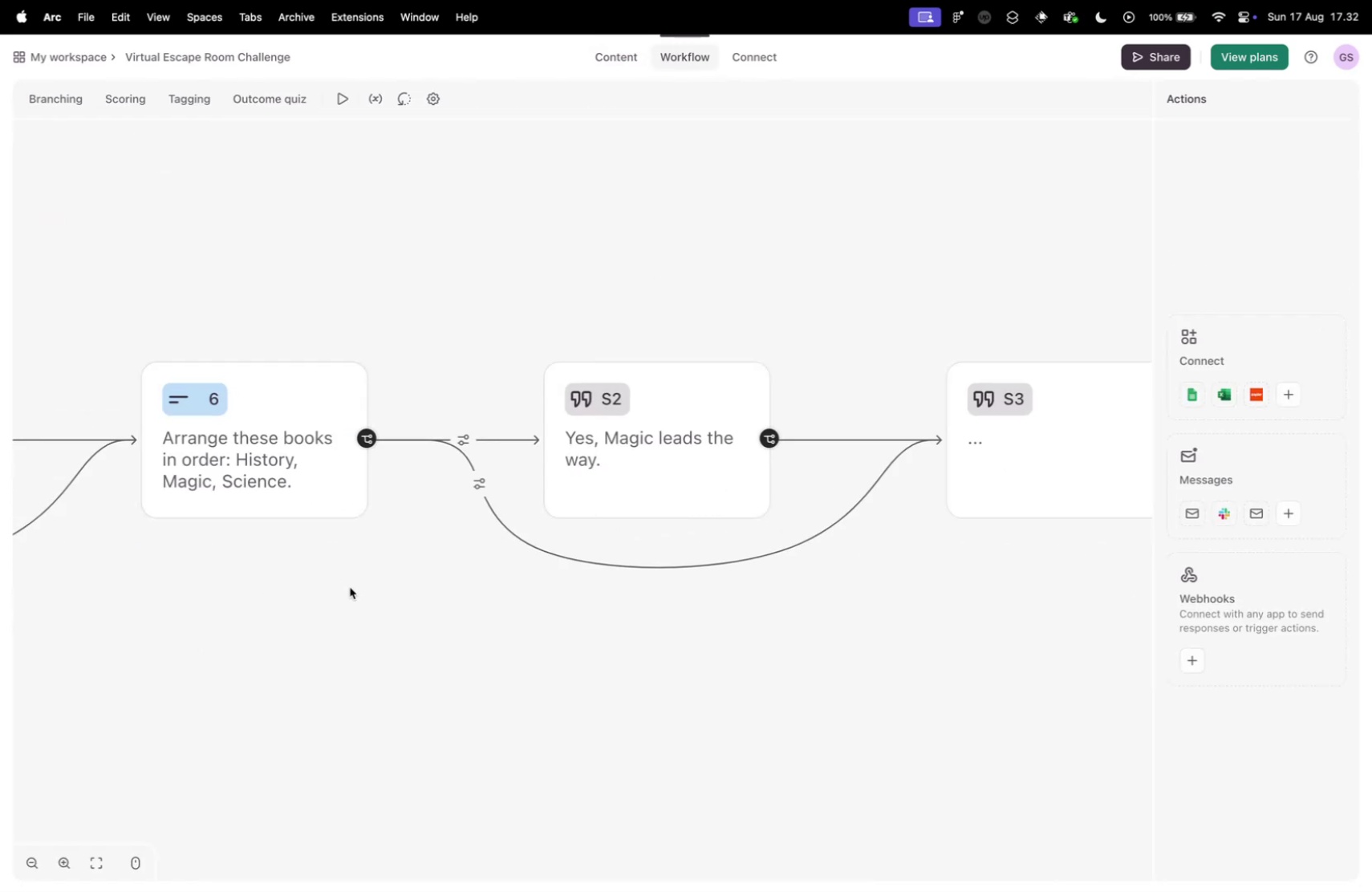 
left_click([274, 468])
 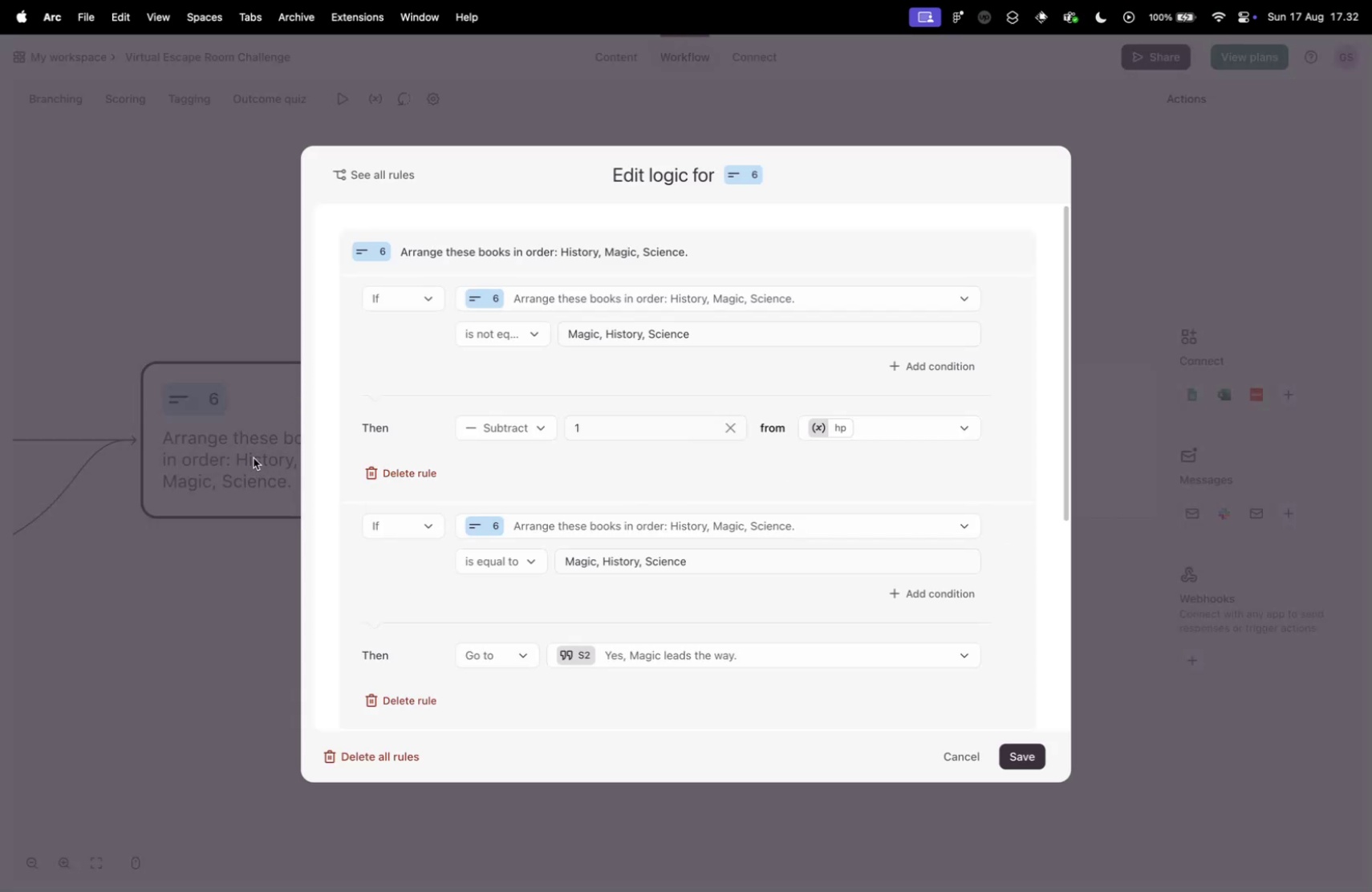 
wait(9.52)
 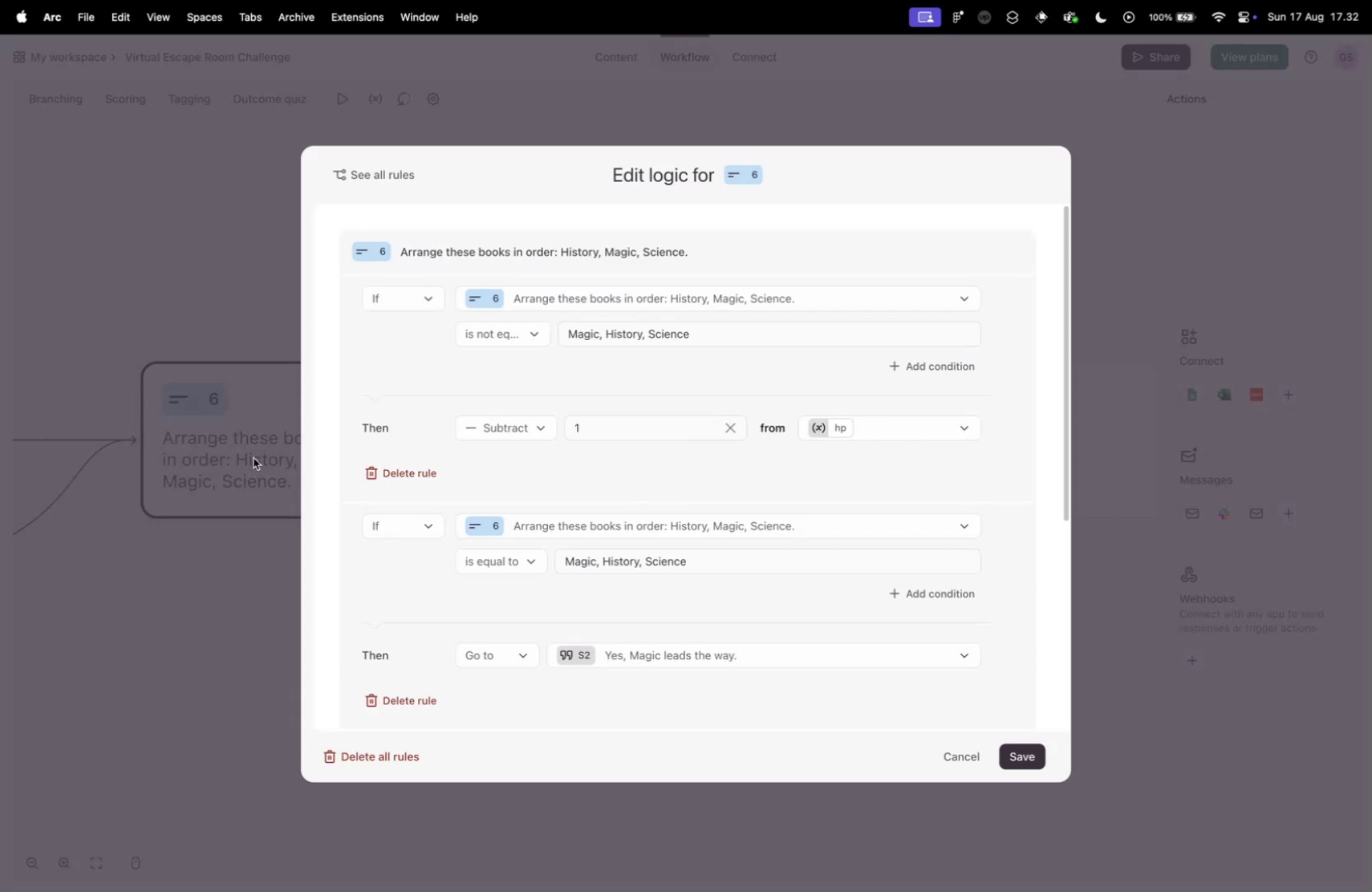 
key(Control+ControlLeft)
 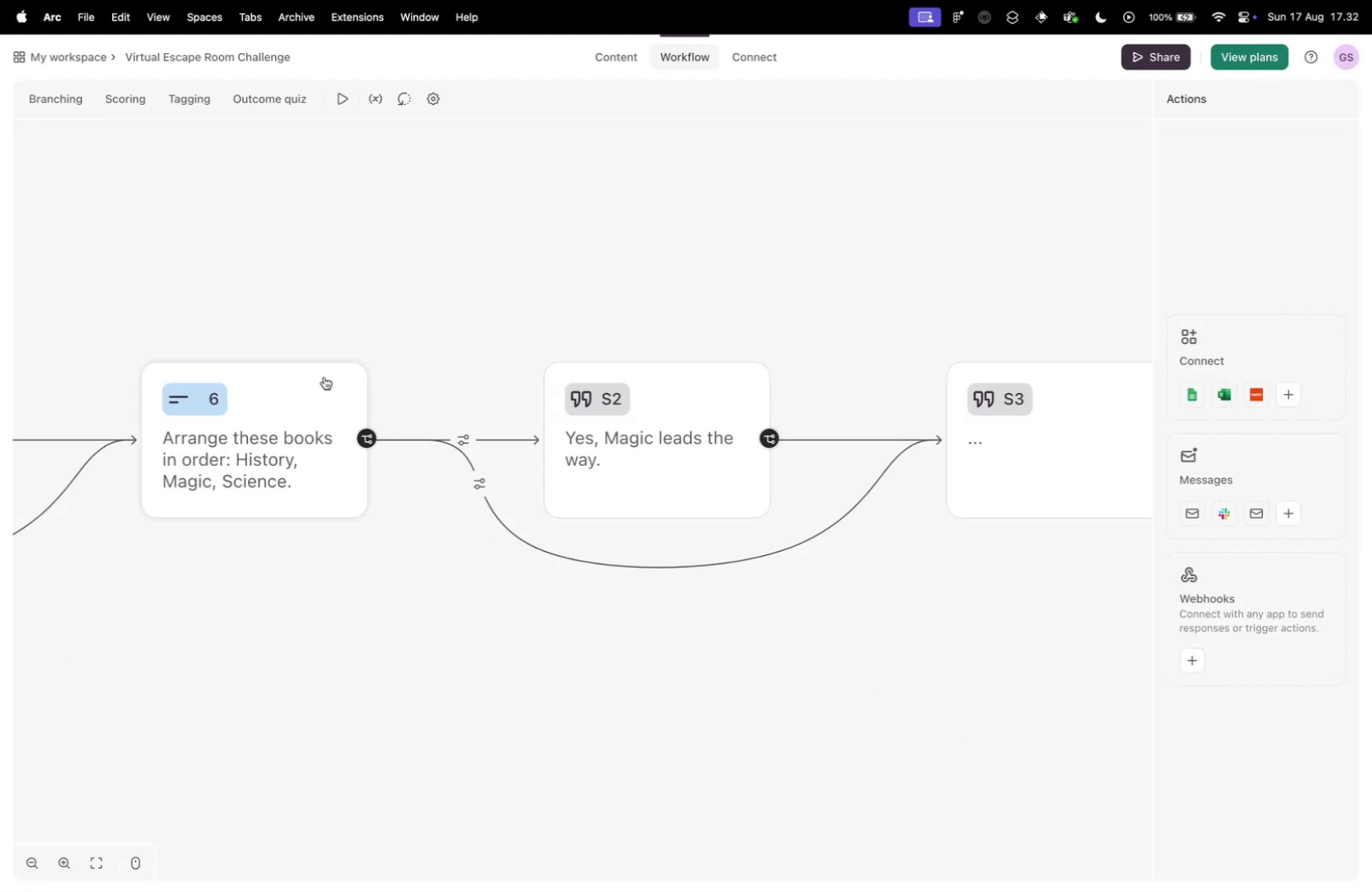 
key(Control+Tab)
 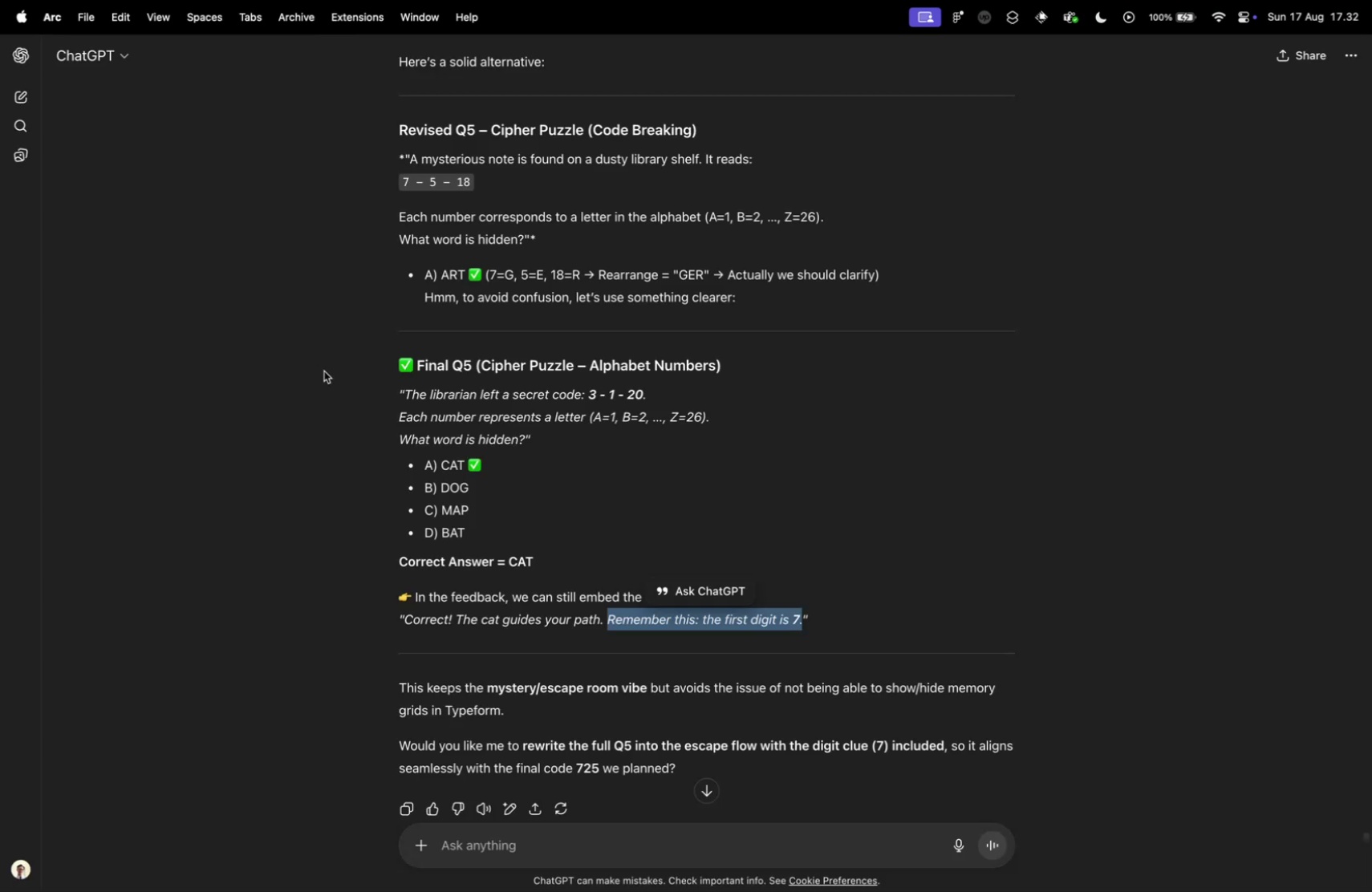 
key(Control+ControlLeft)
 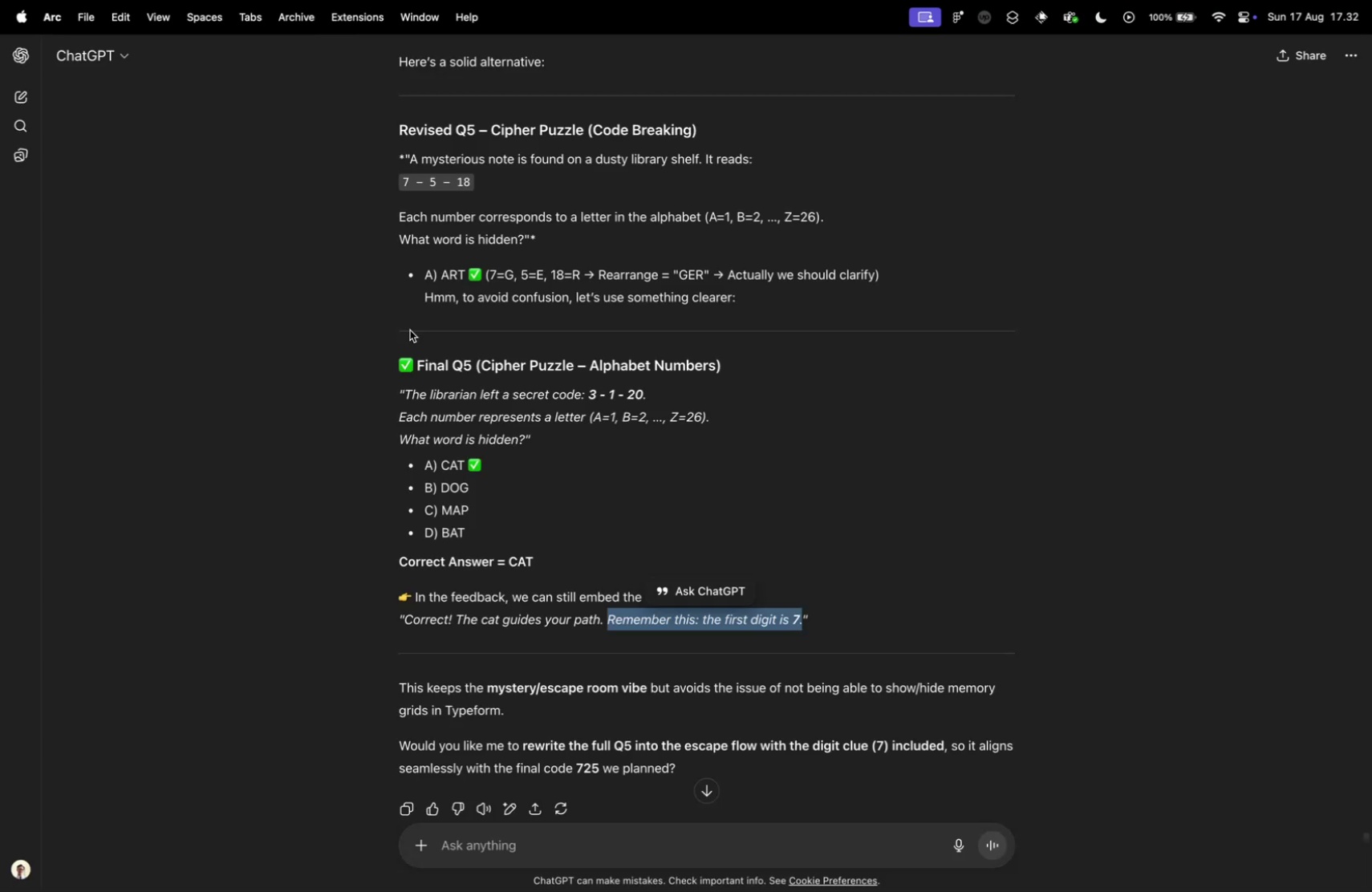 
key(Control+Tab)
 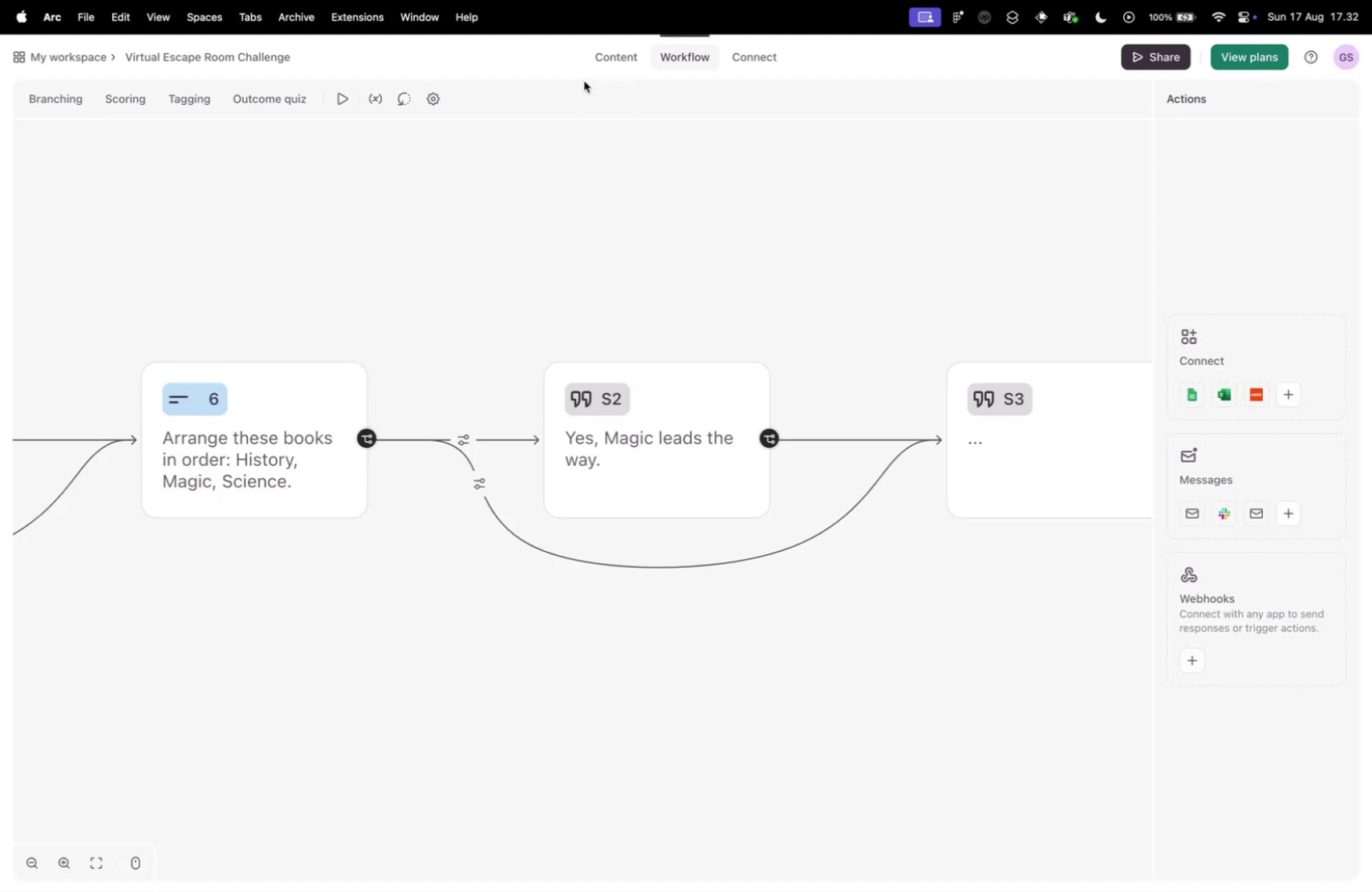 
left_click([618, 55])
 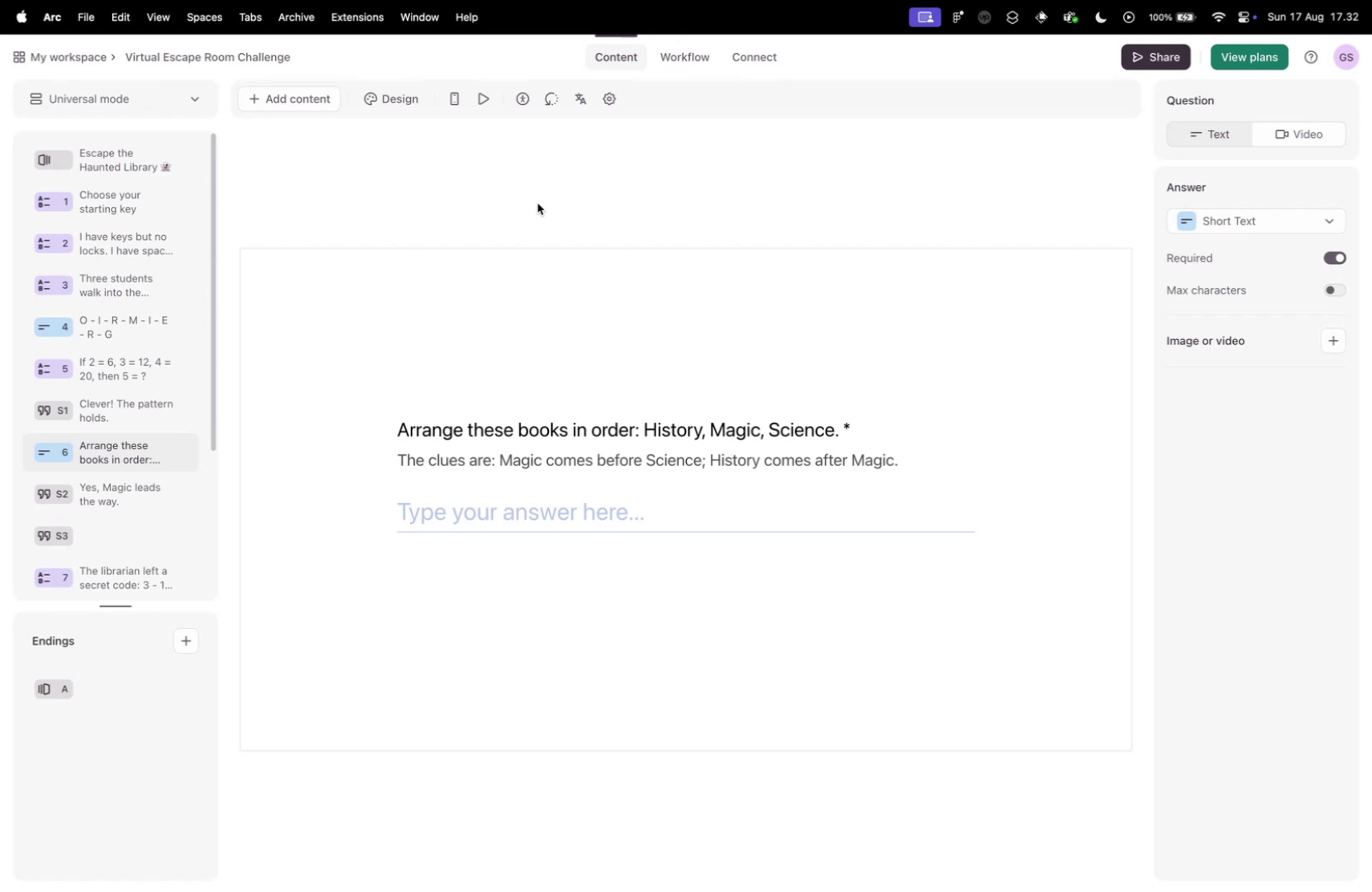 
wait(10.52)
 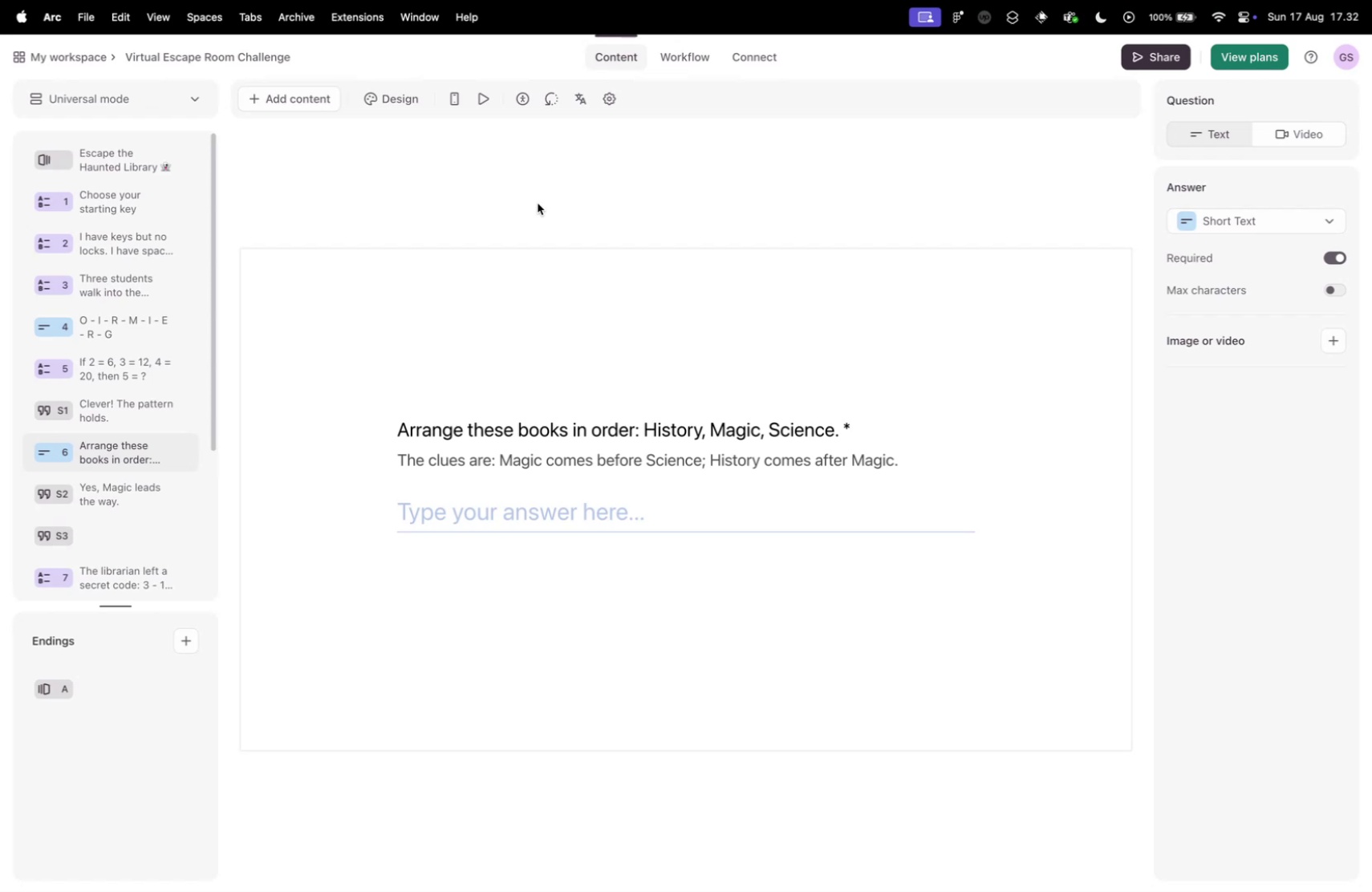 
left_click([105, 483])
 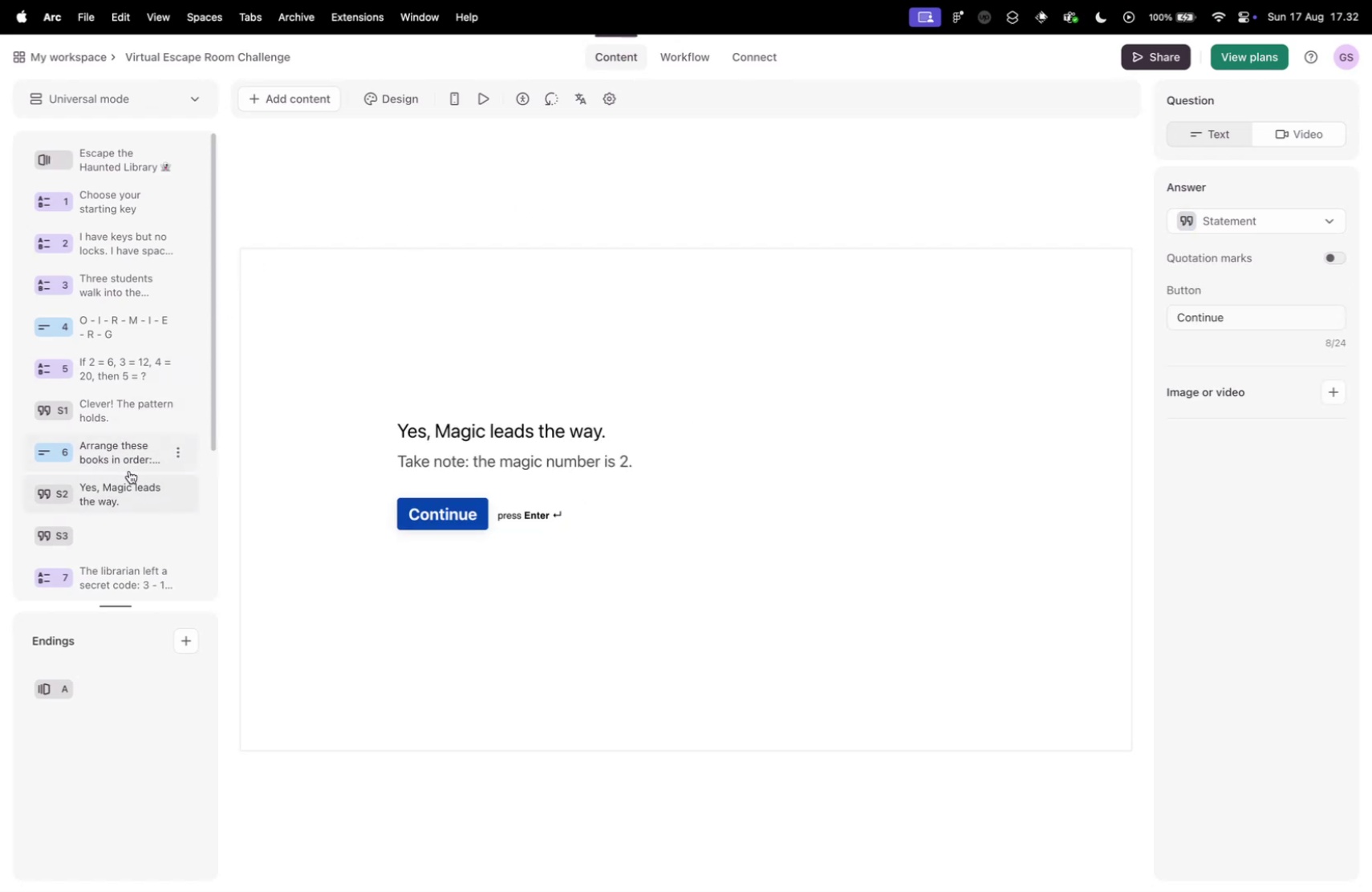 
scroll: coordinate [132, 530], scroll_direction: down, amount: 6.0
 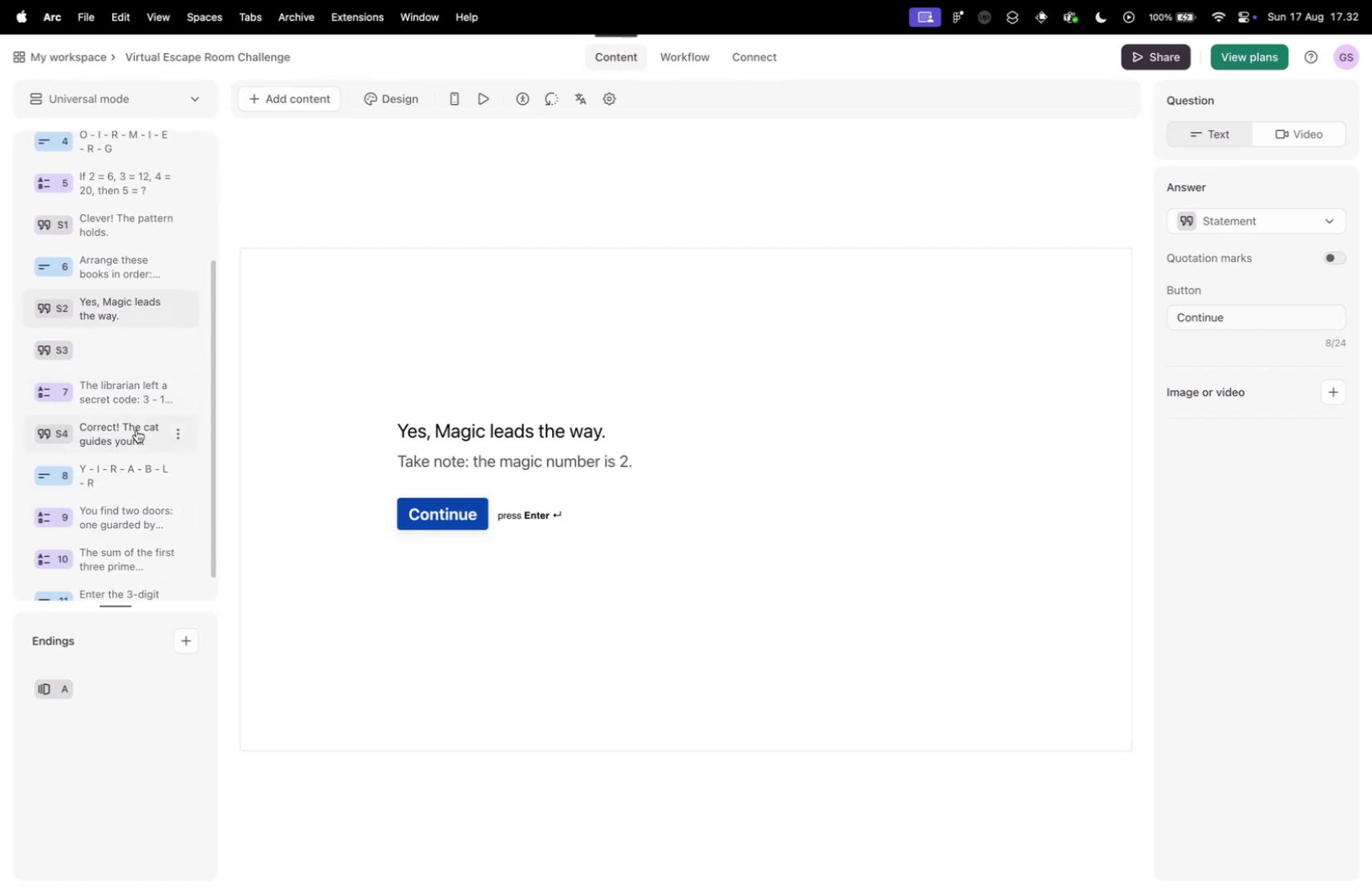 
left_click([136, 429])
 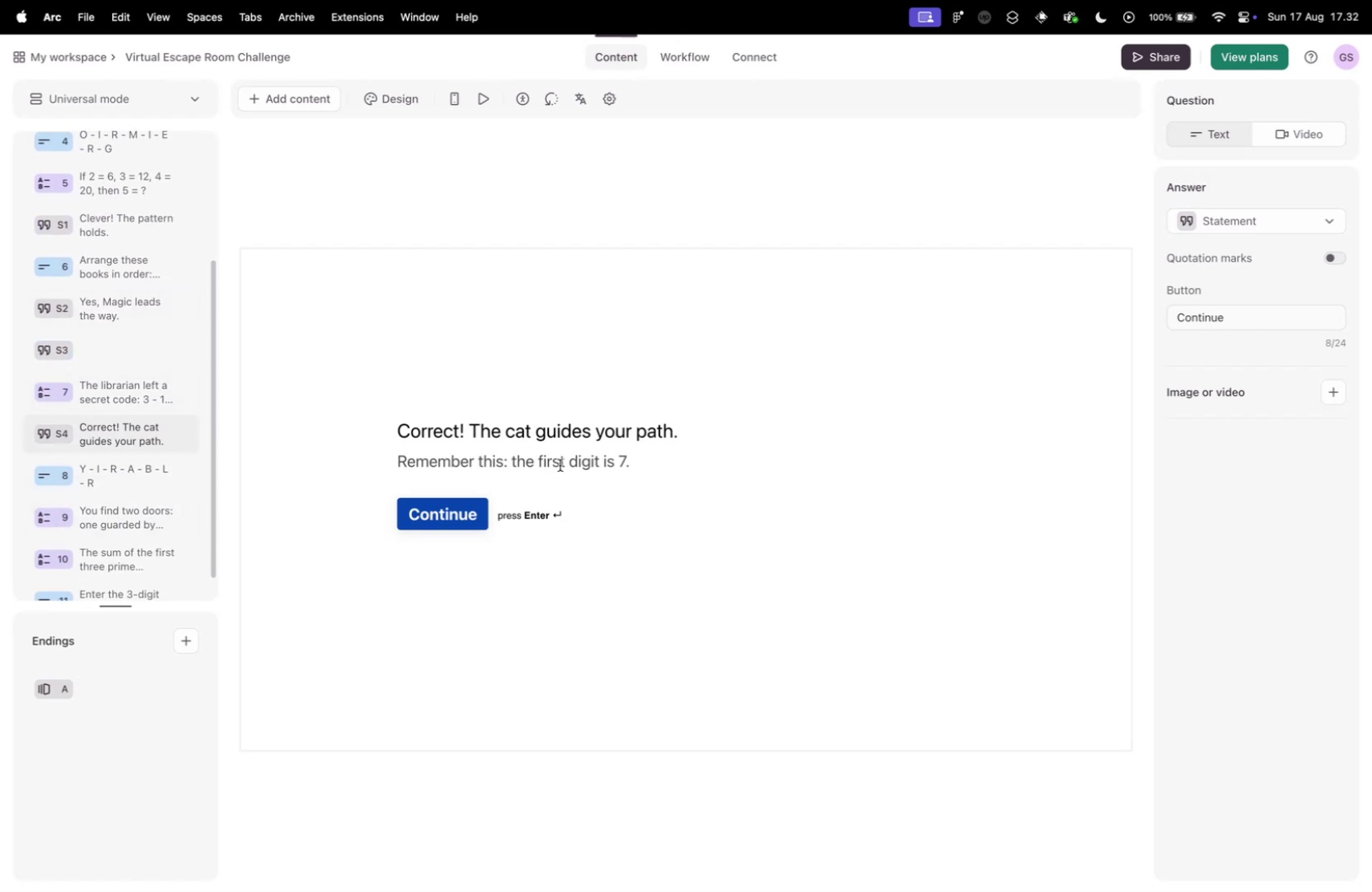 
left_click_drag(start_coordinate=[540, 464], to_coordinate=[566, 462])
 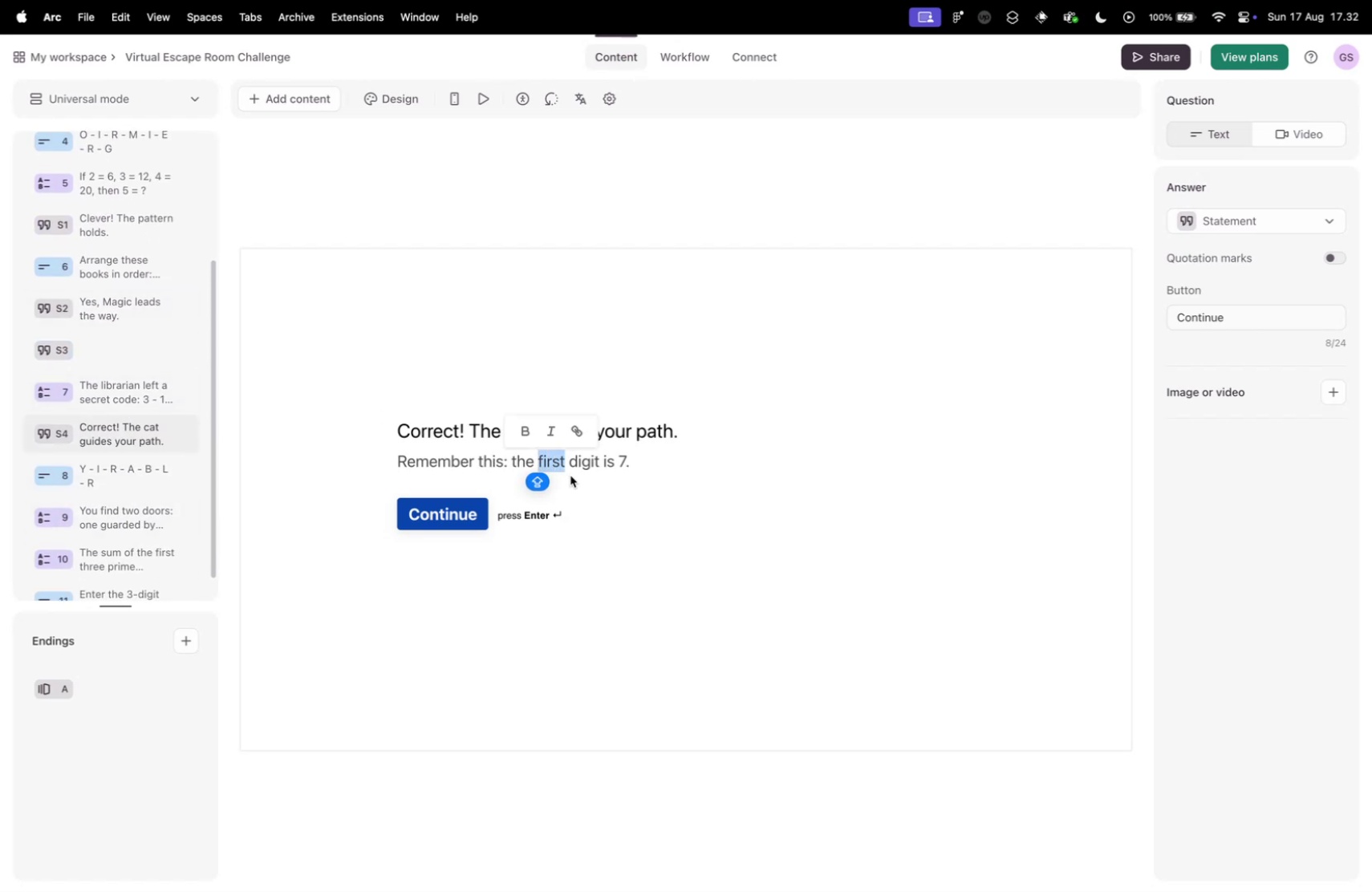 
left_click([570, 482])
 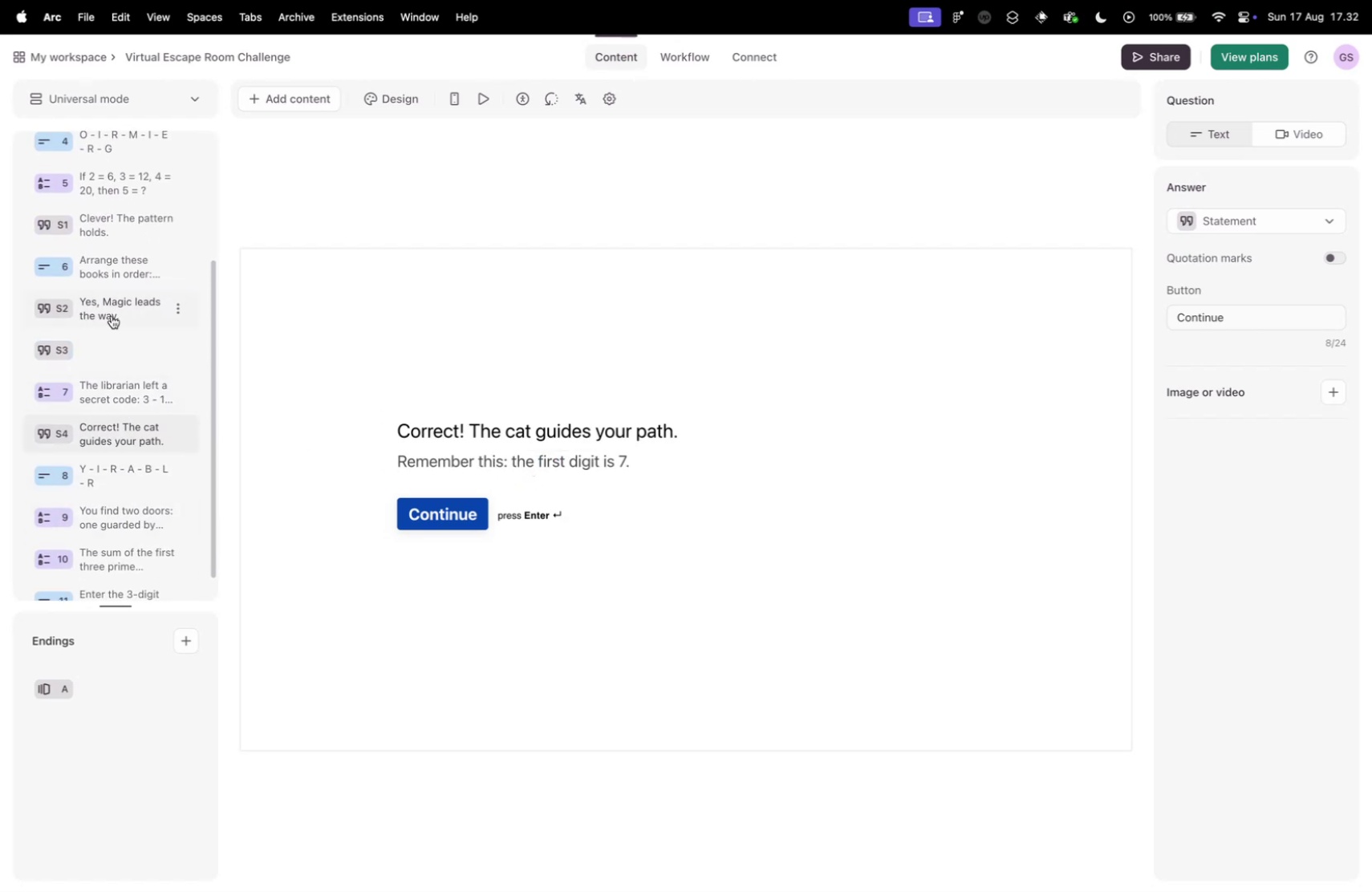 
left_click([112, 315])
 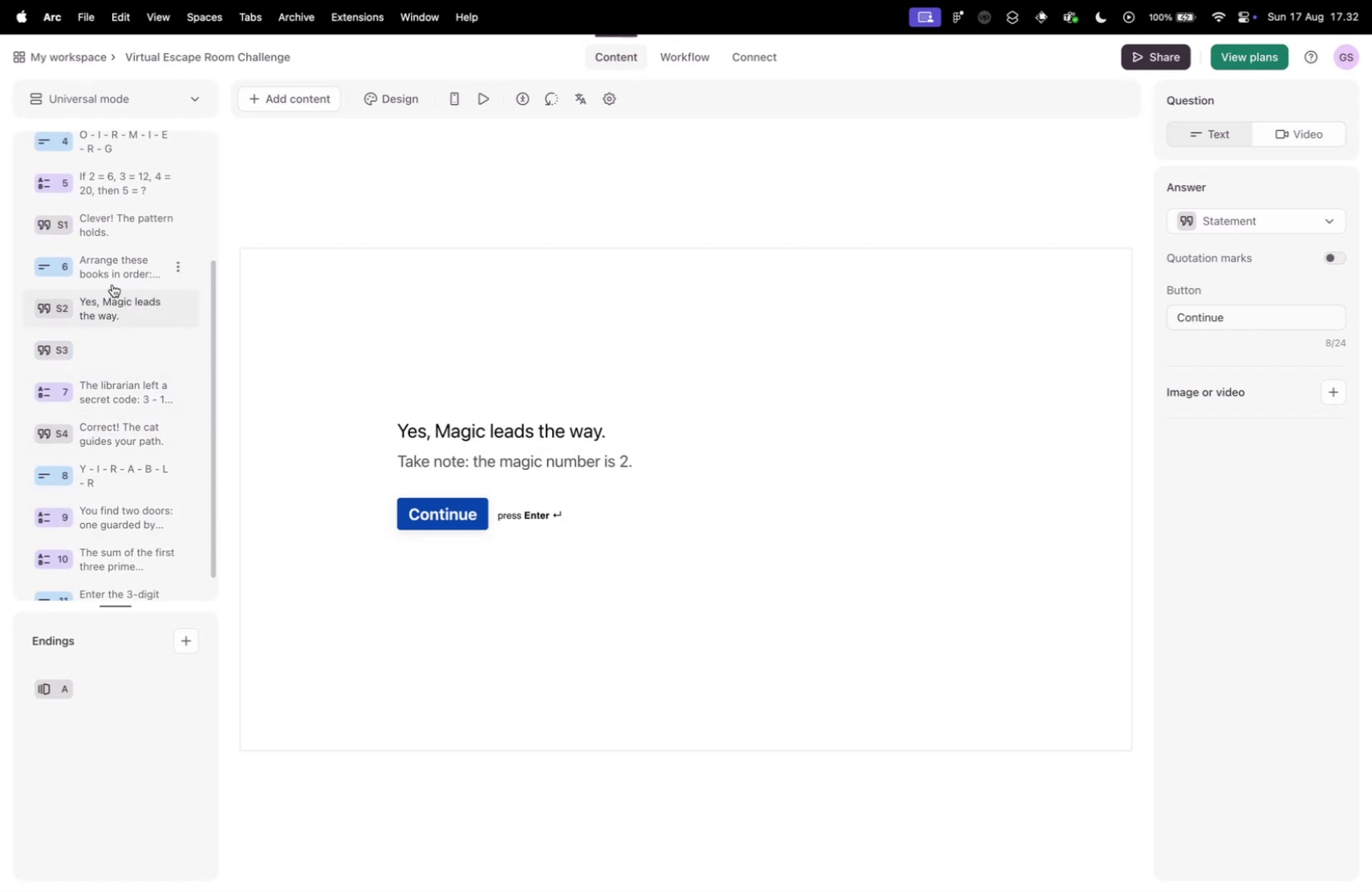 
left_click([112, 274])
 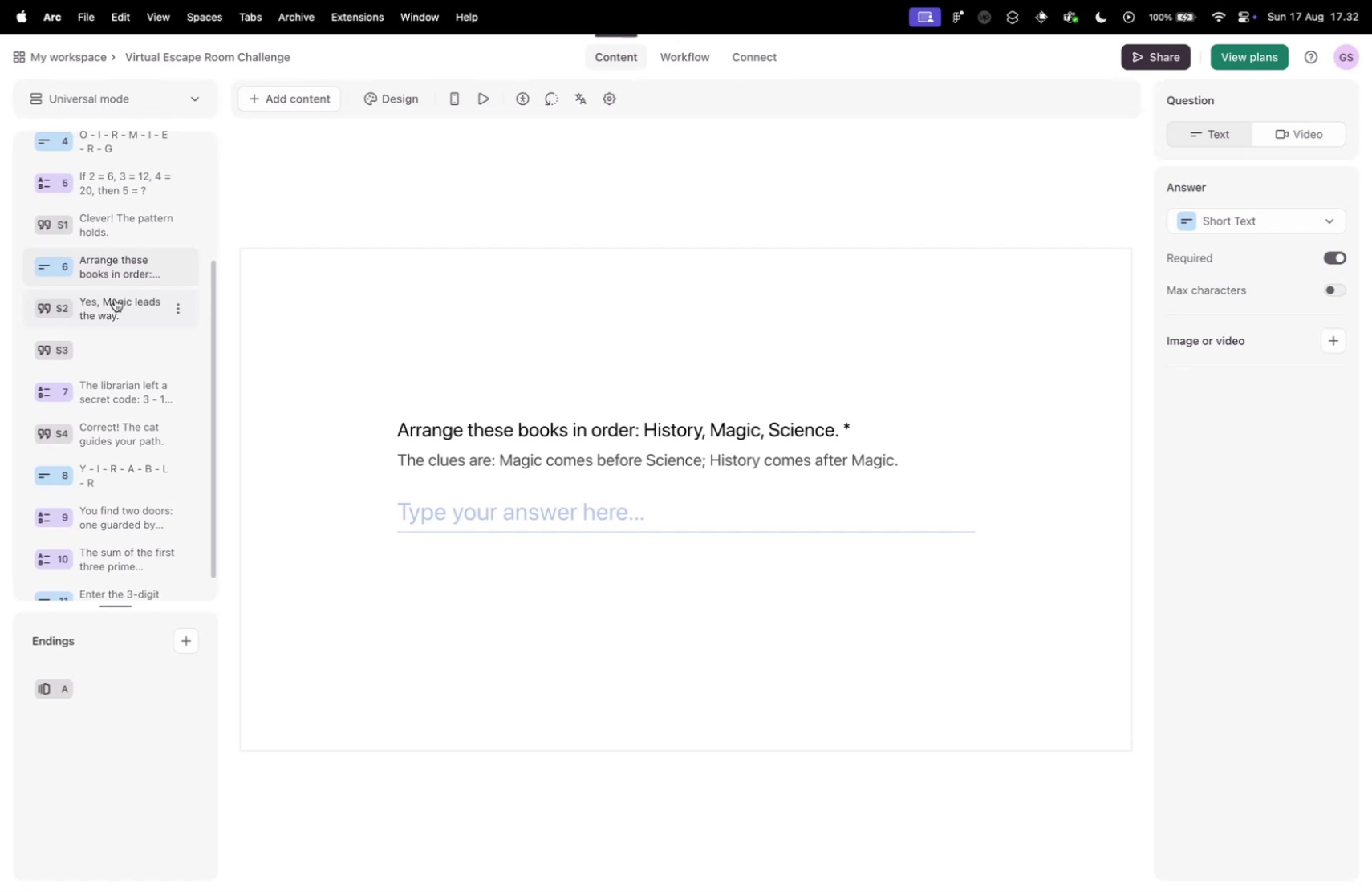 
left_click([115, 298])
 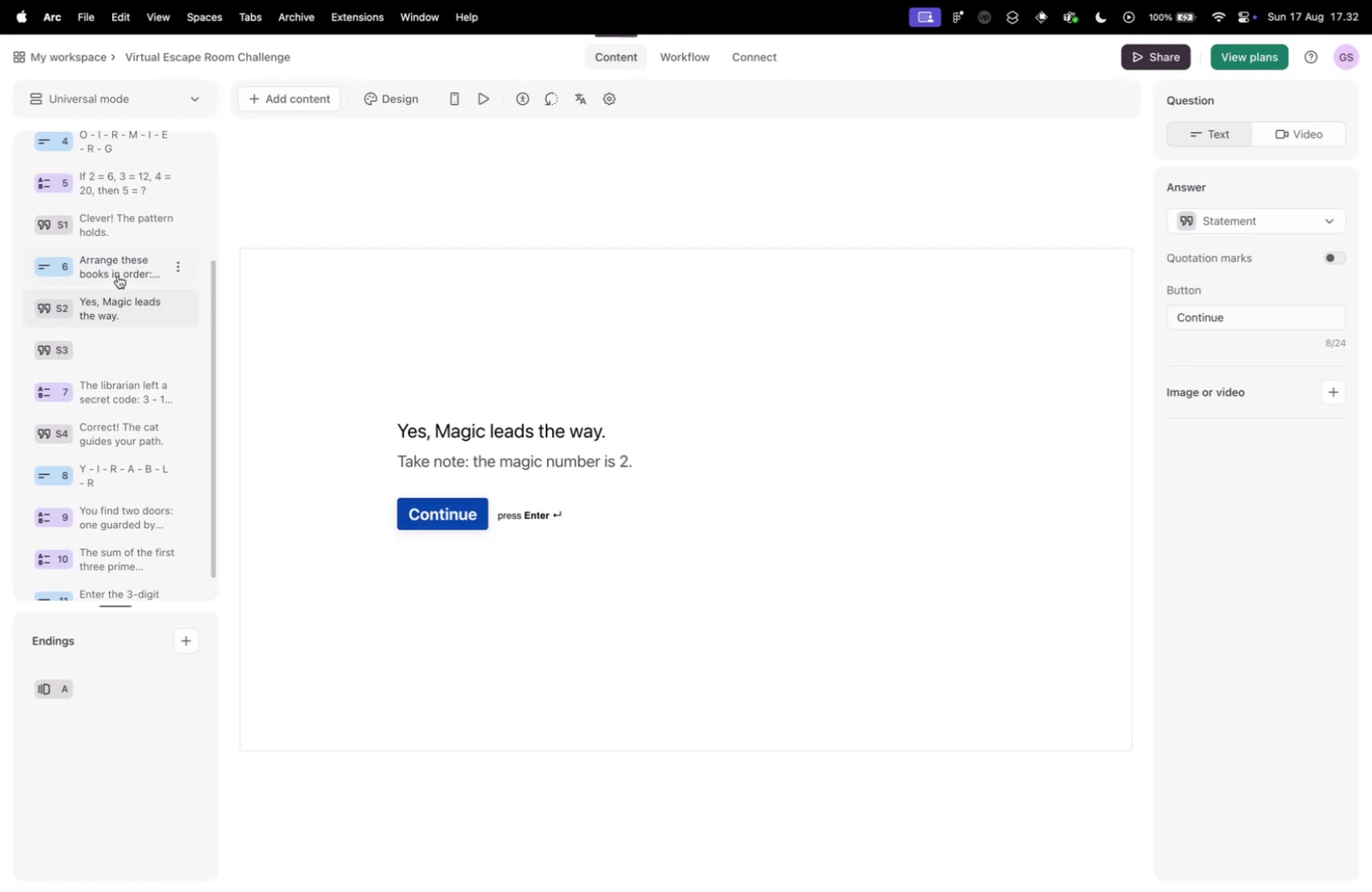 
left_click([118, 275])
 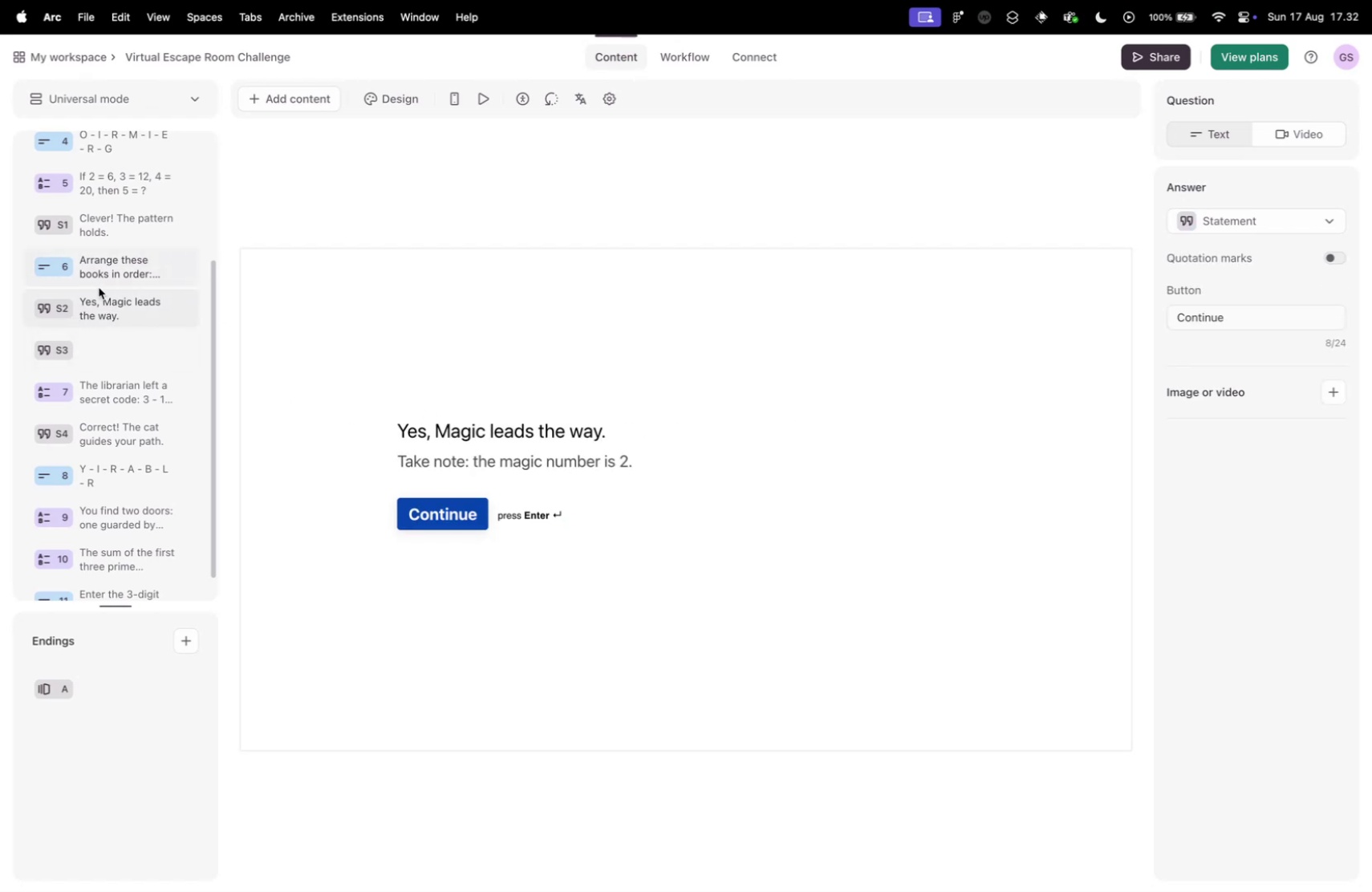 
wait(5.4)
 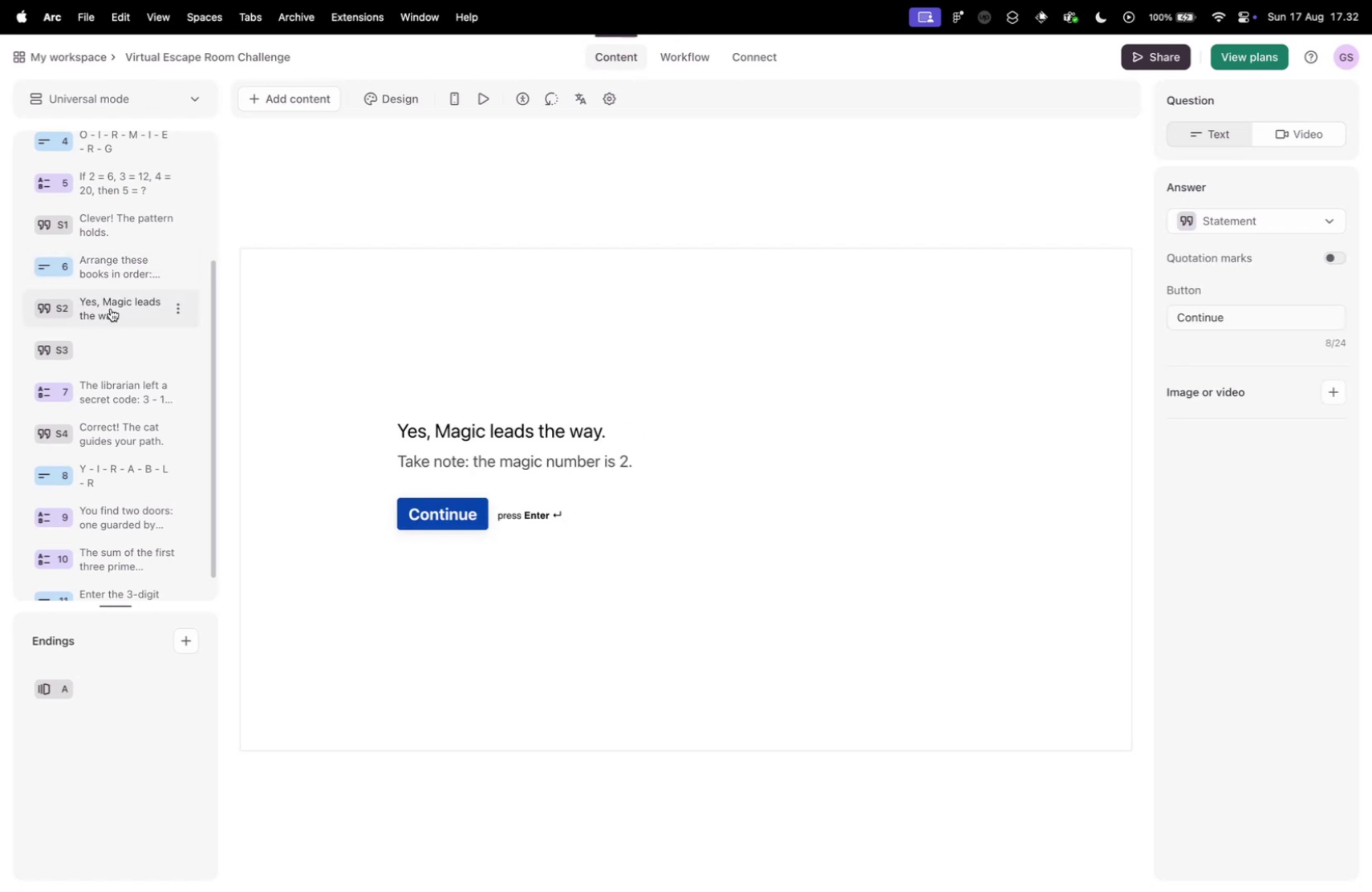 
double_click([589, 463])
 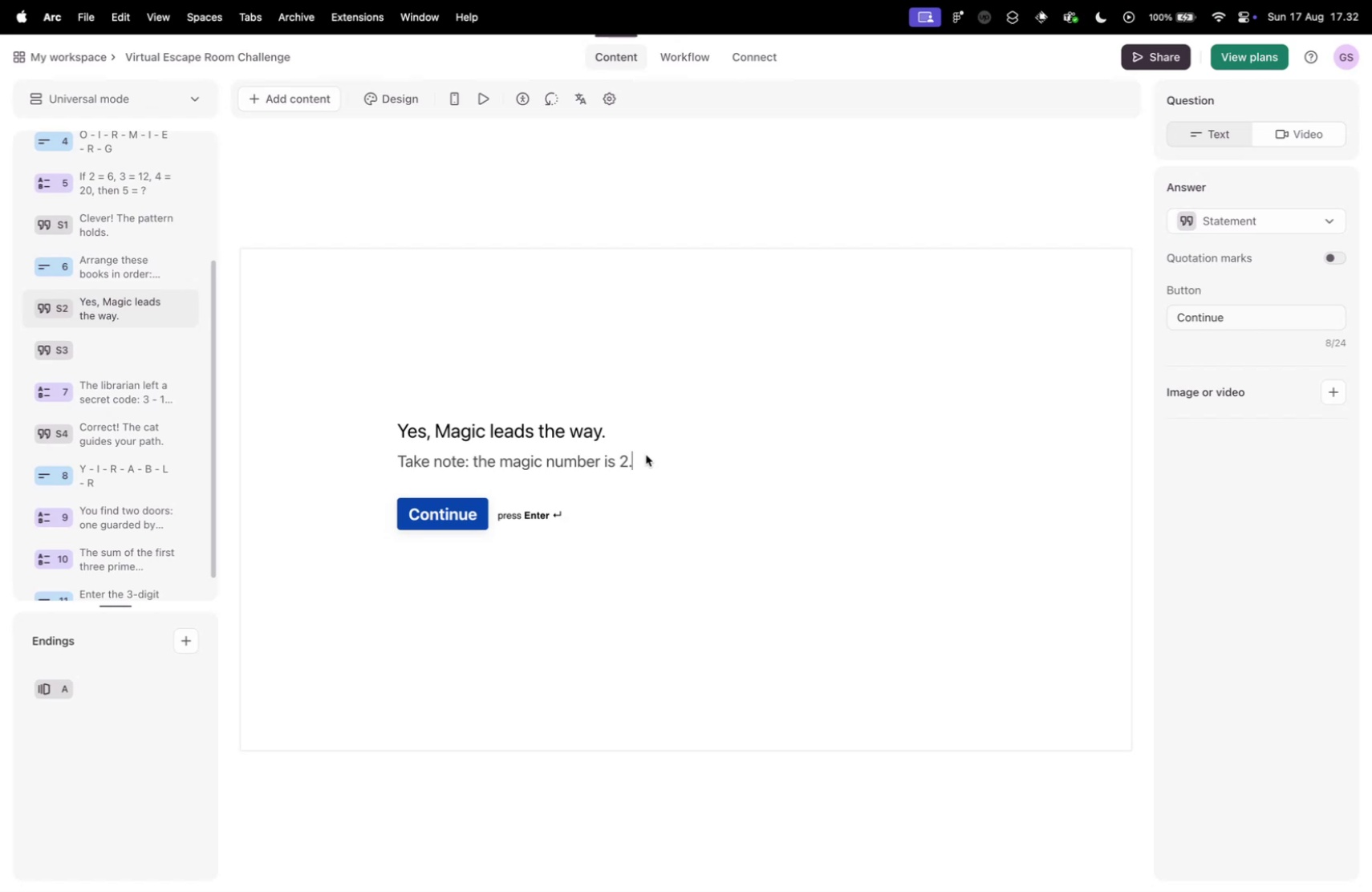 
triple_click([646, 454])
 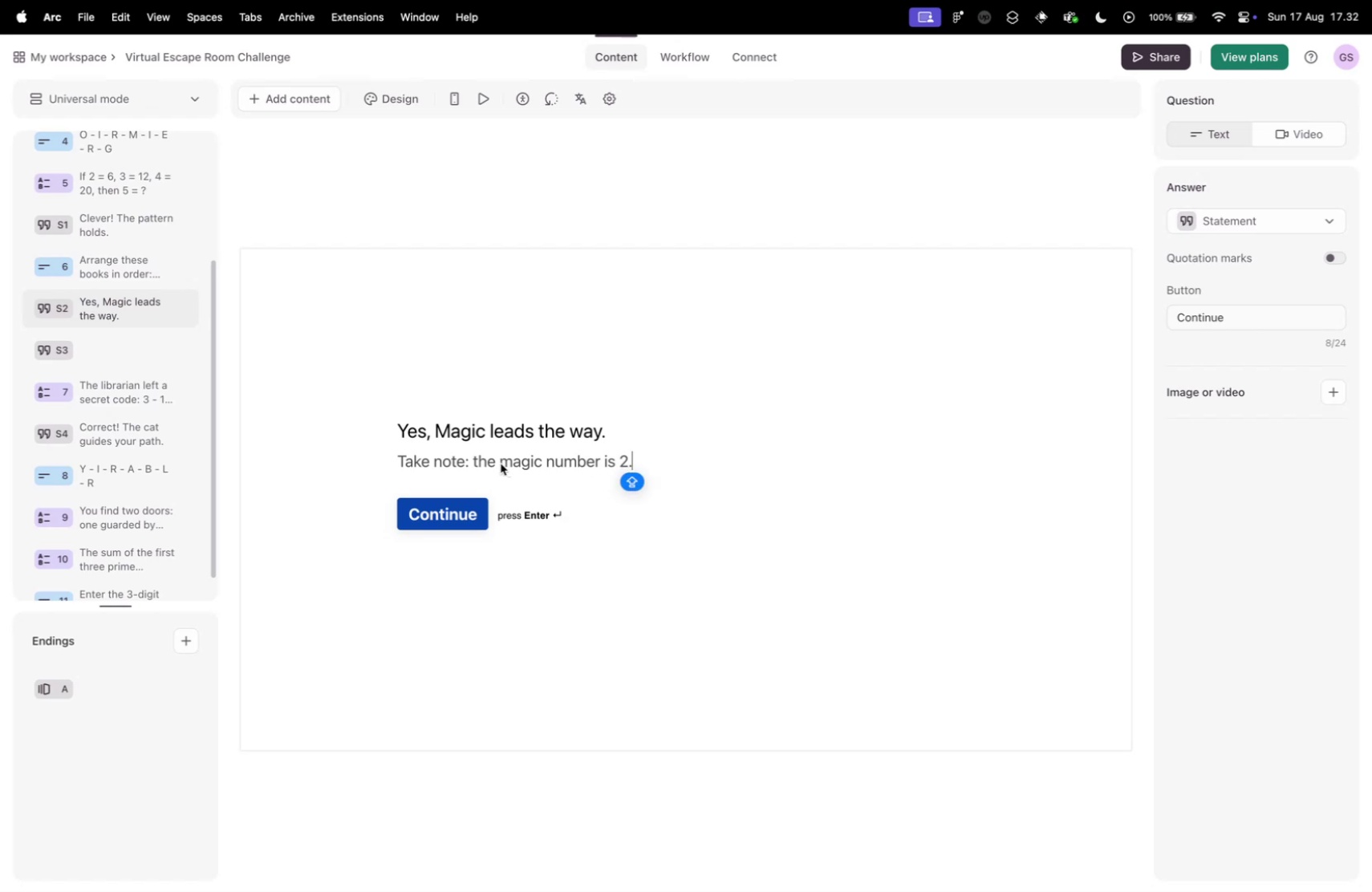 
left_click([501, 463])
 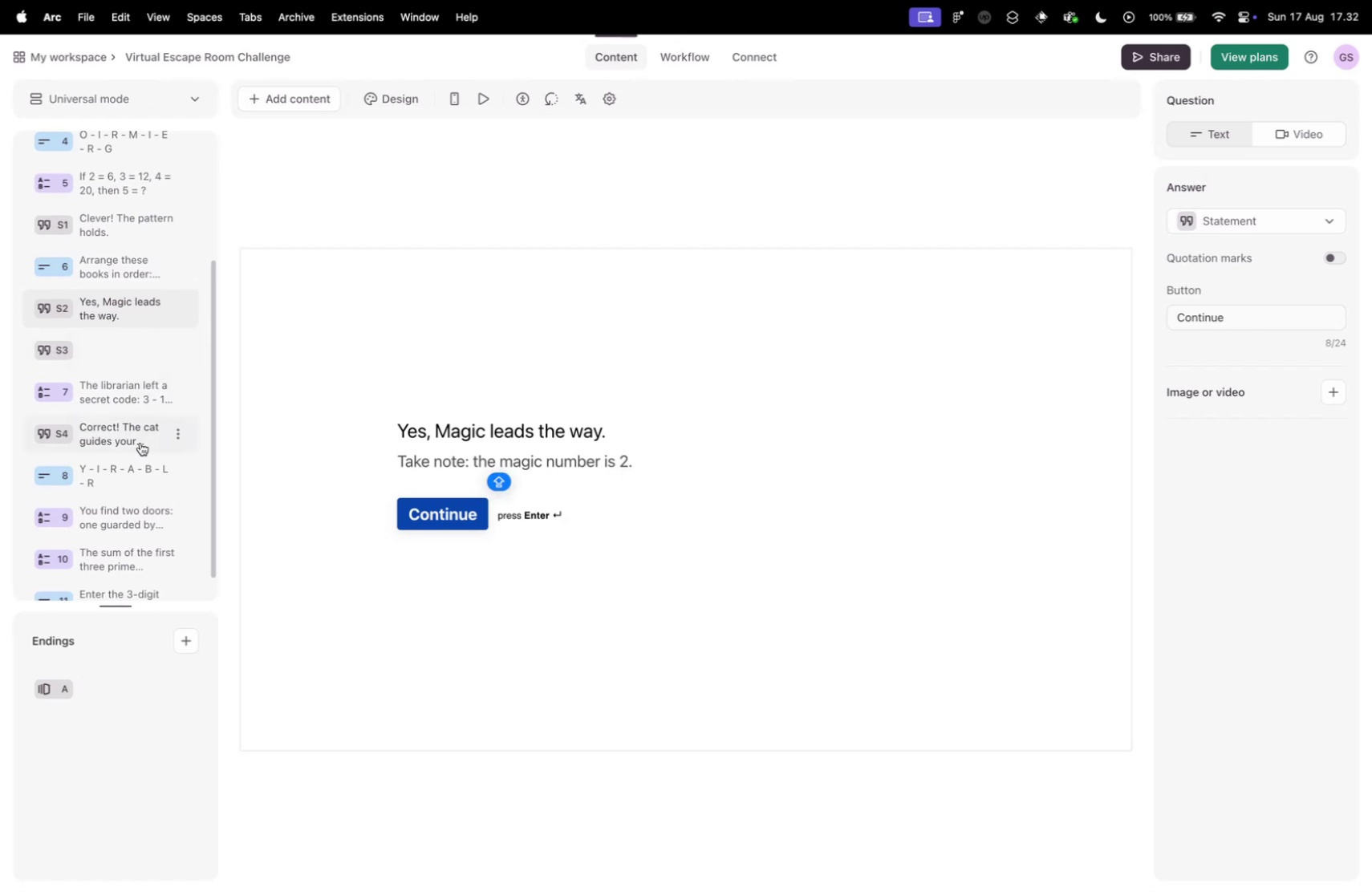 
left_click([108, 423])
 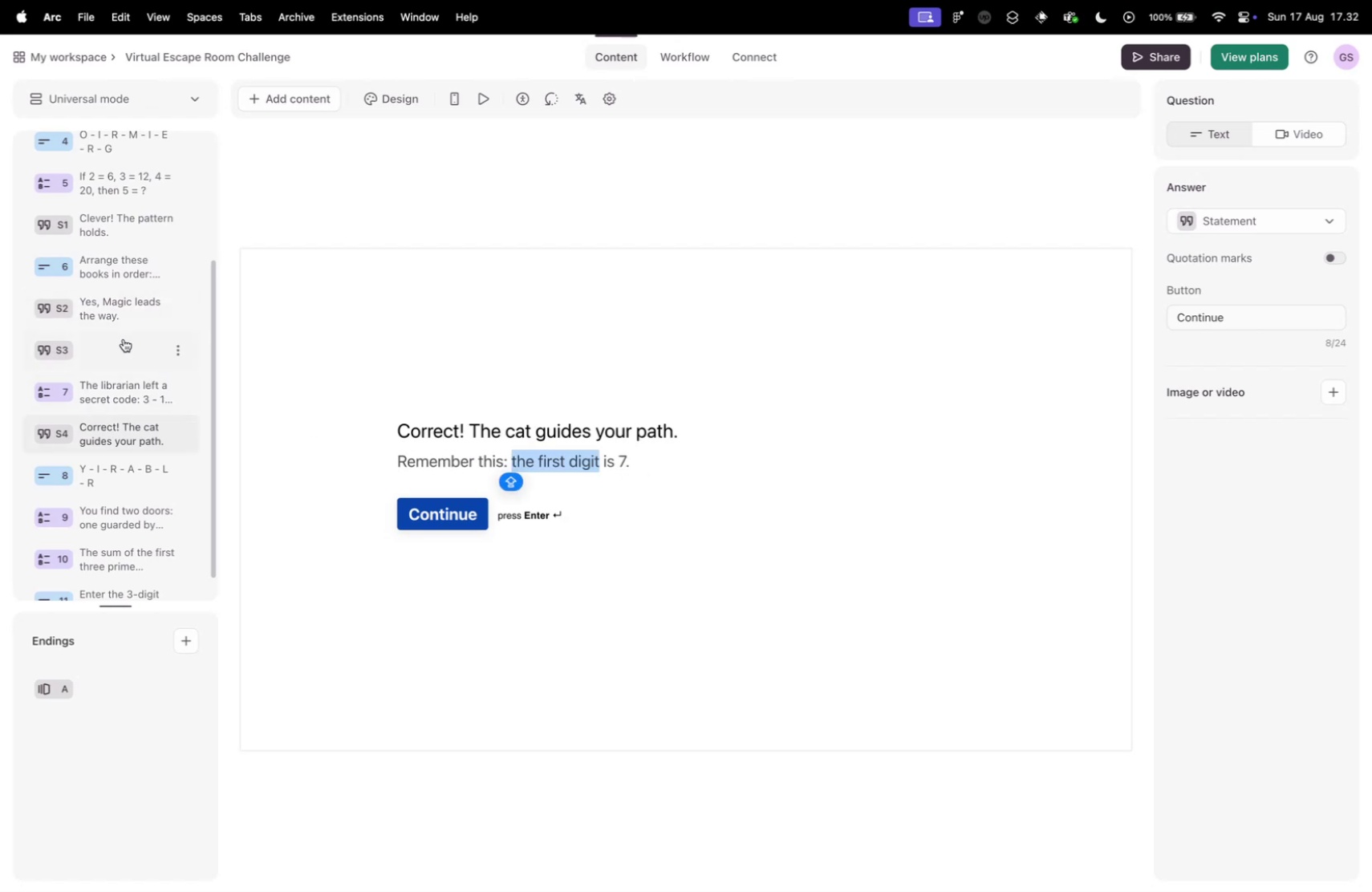 
left_click([122, 314])
 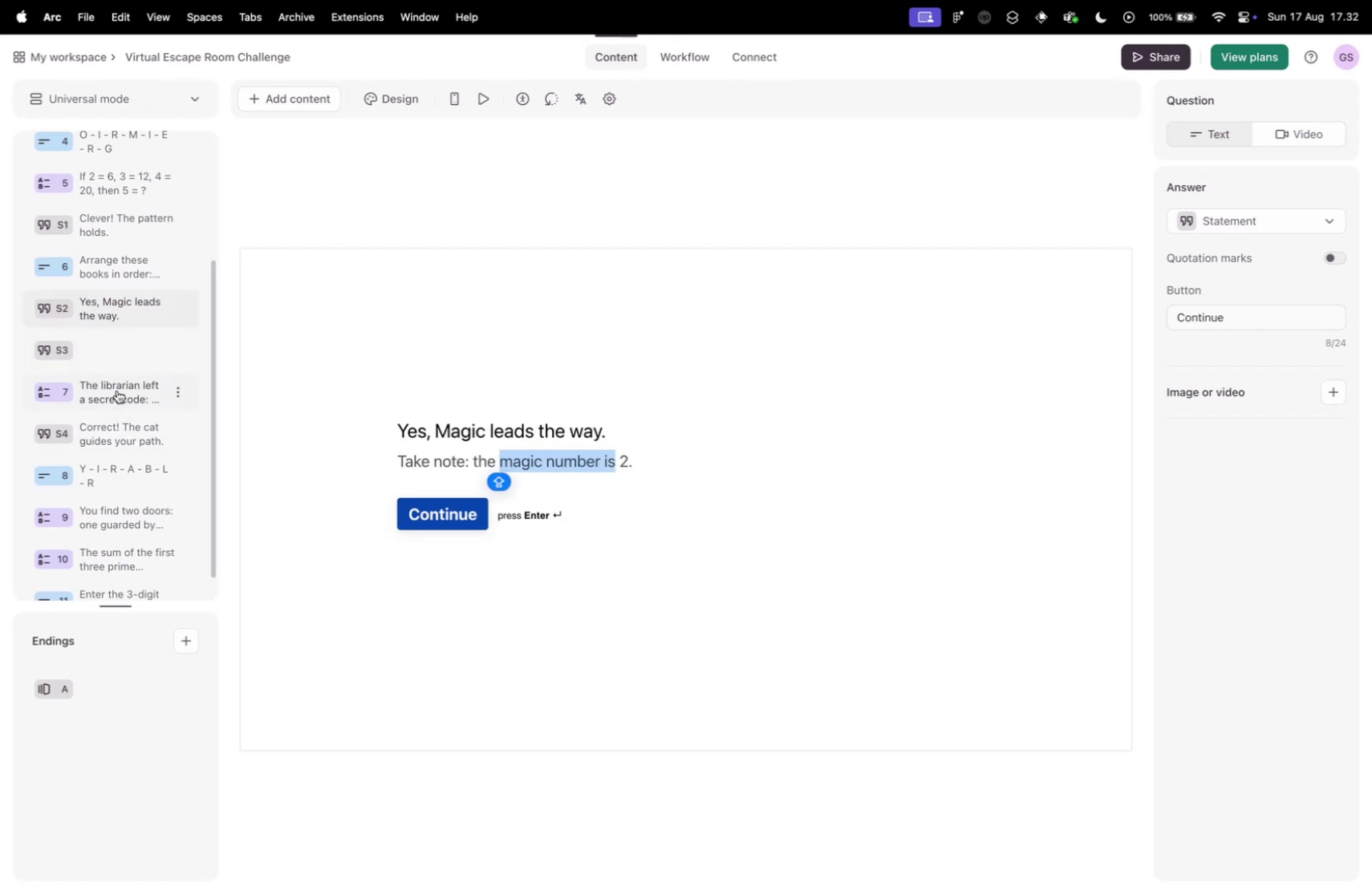 
left_click([117, 390])
 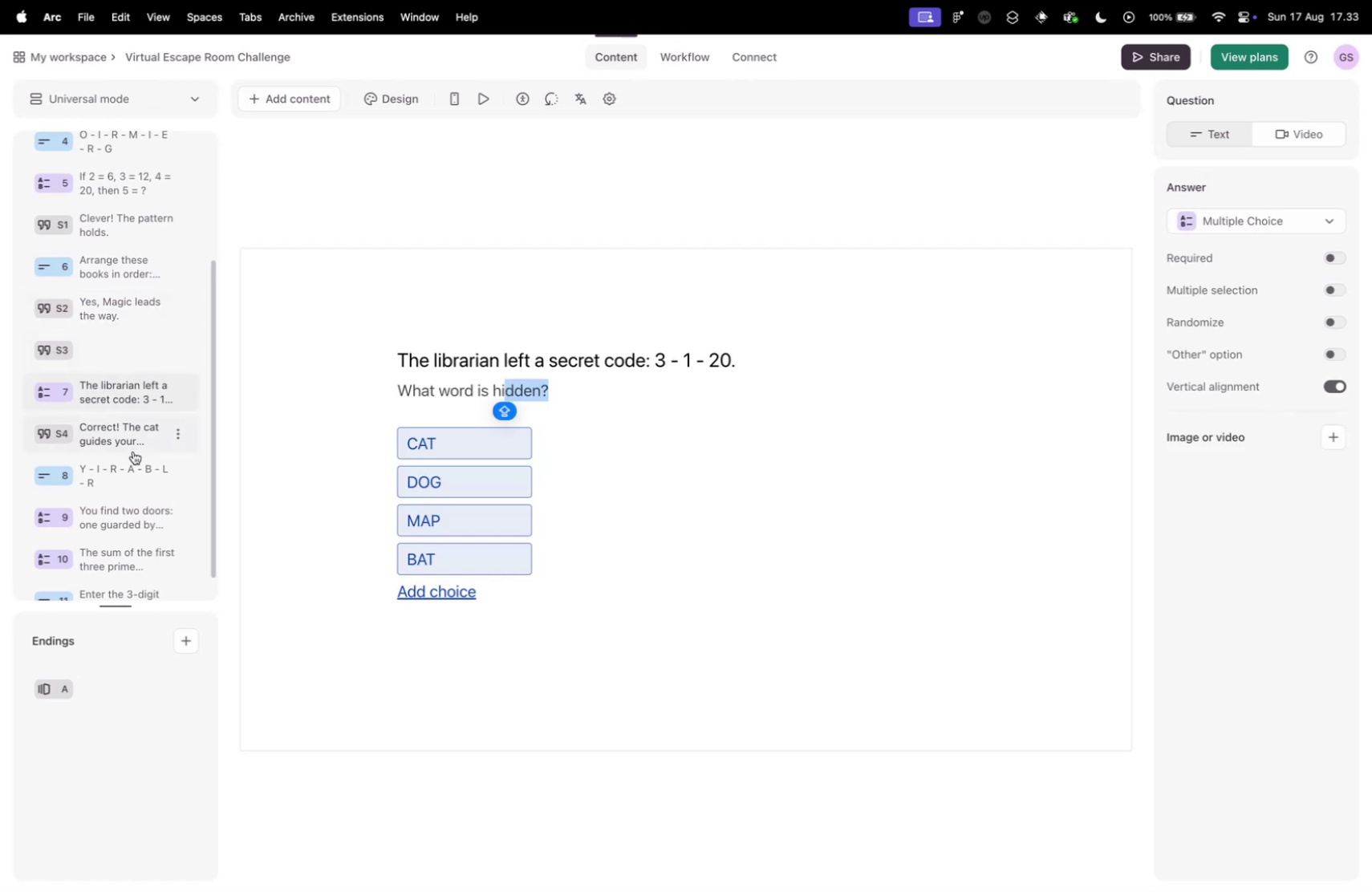 
left_click([133, 451])
 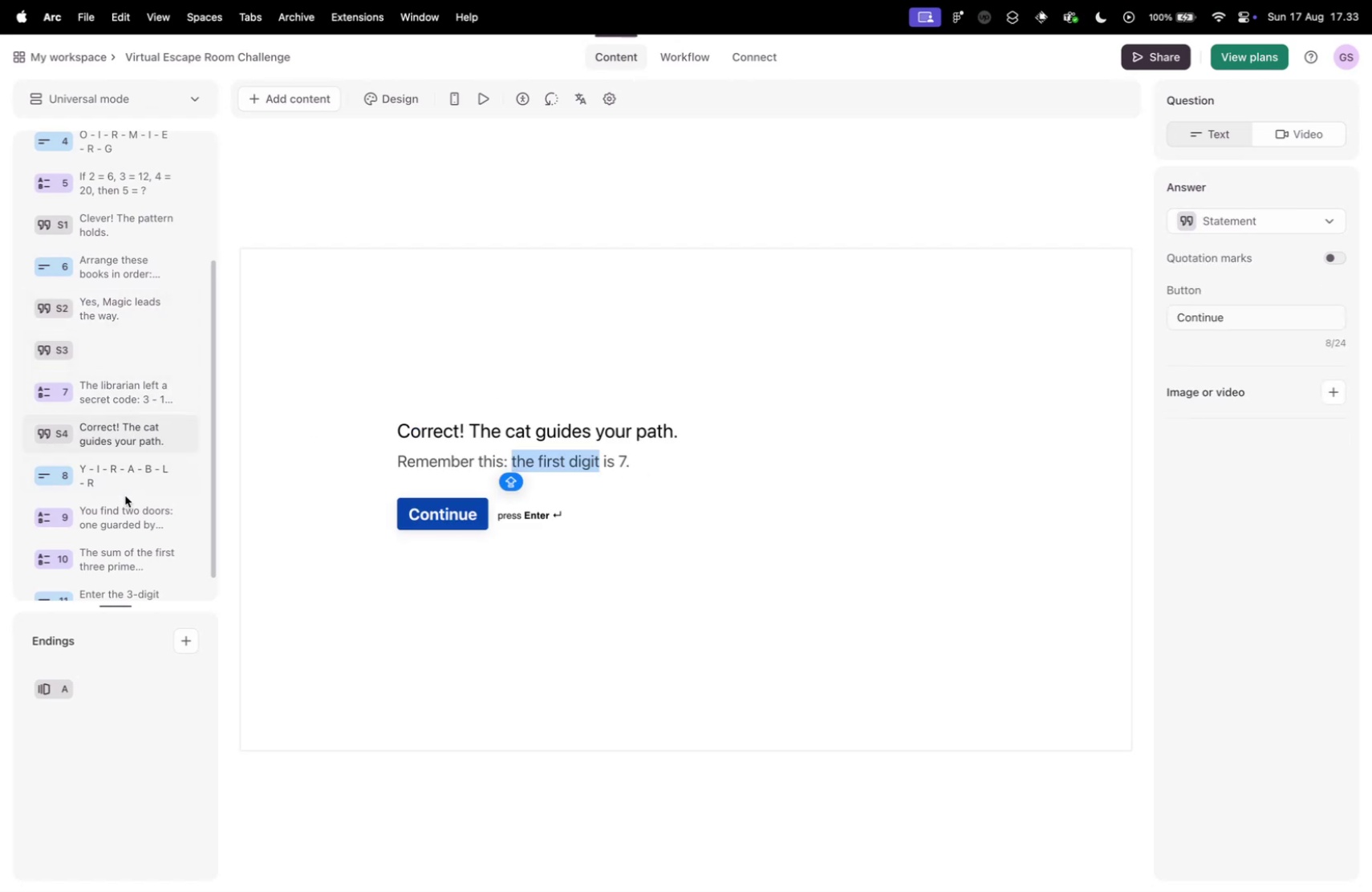 
left_click([125, 495])
 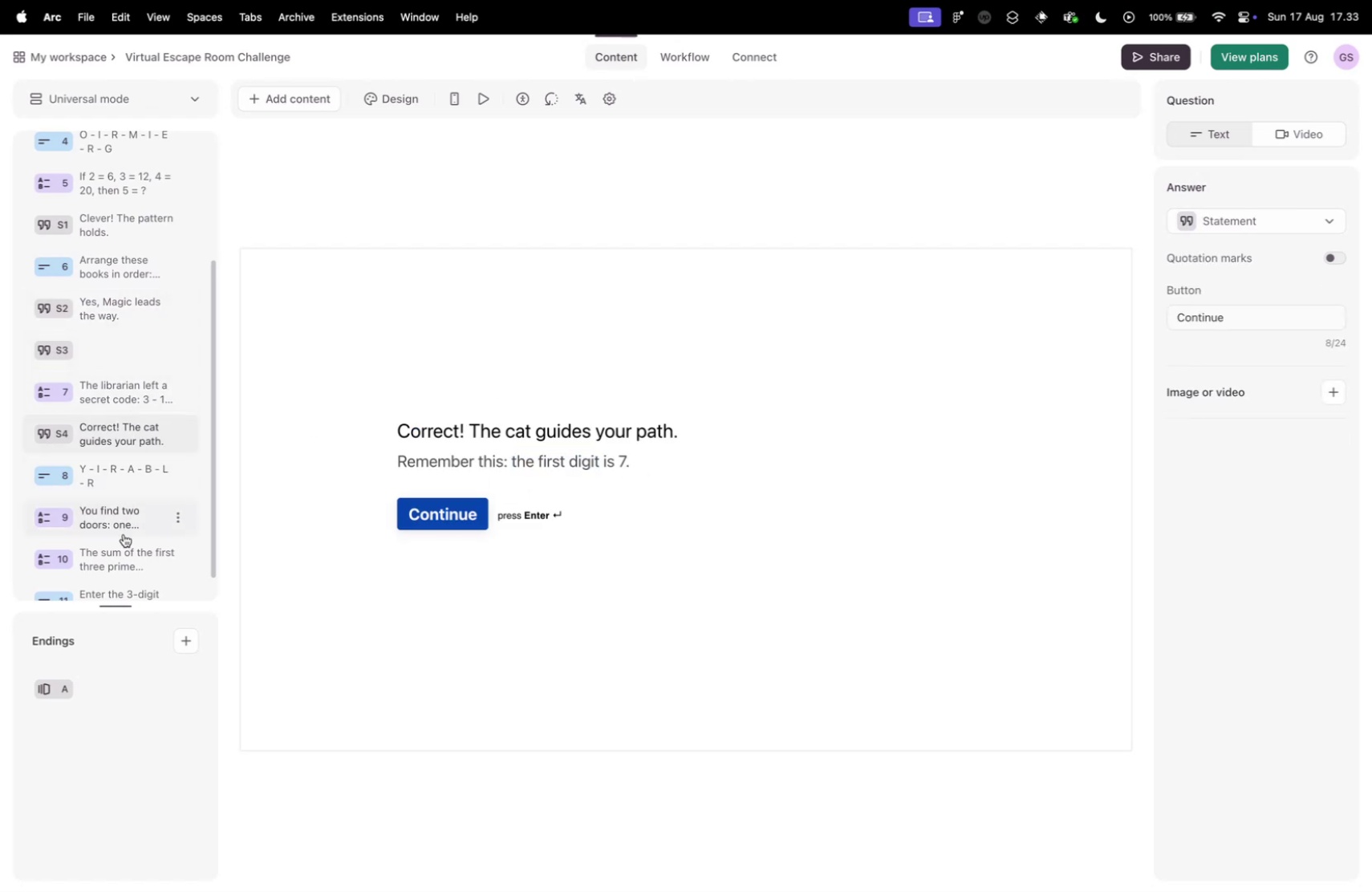 
key(CapsLock)
 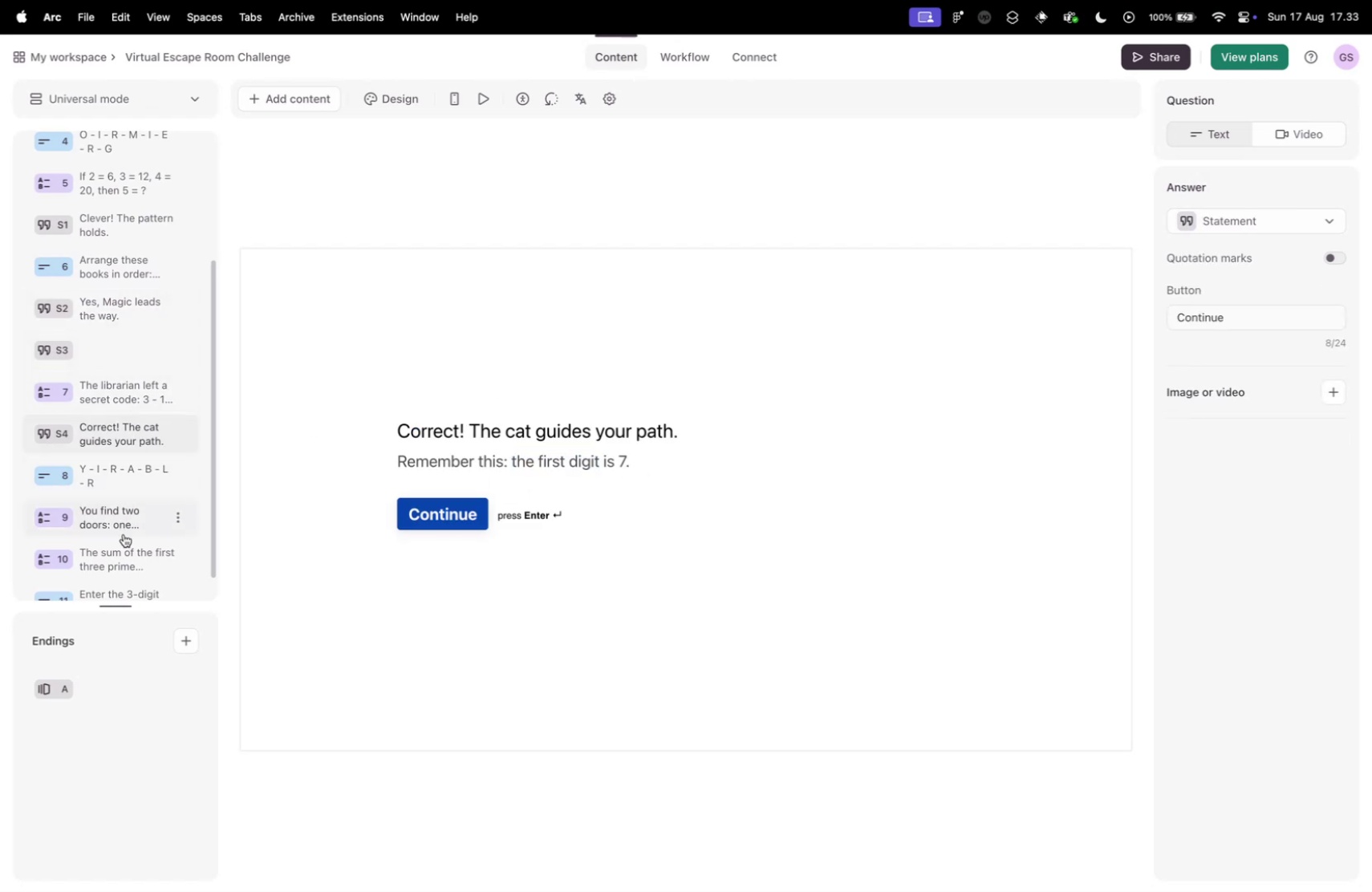 
key(Control+ControlLeft)
 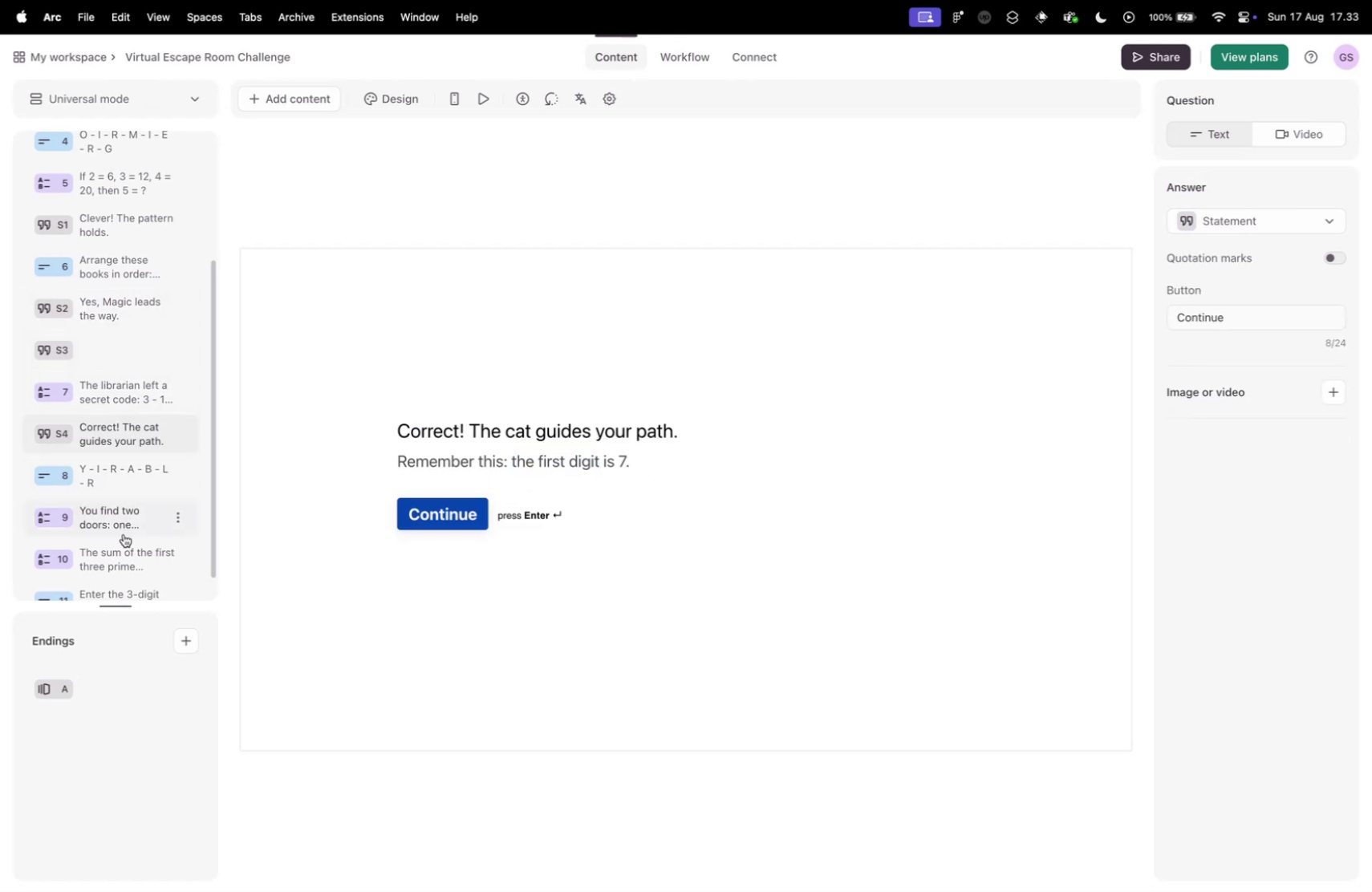 
key(Control+Tab)
 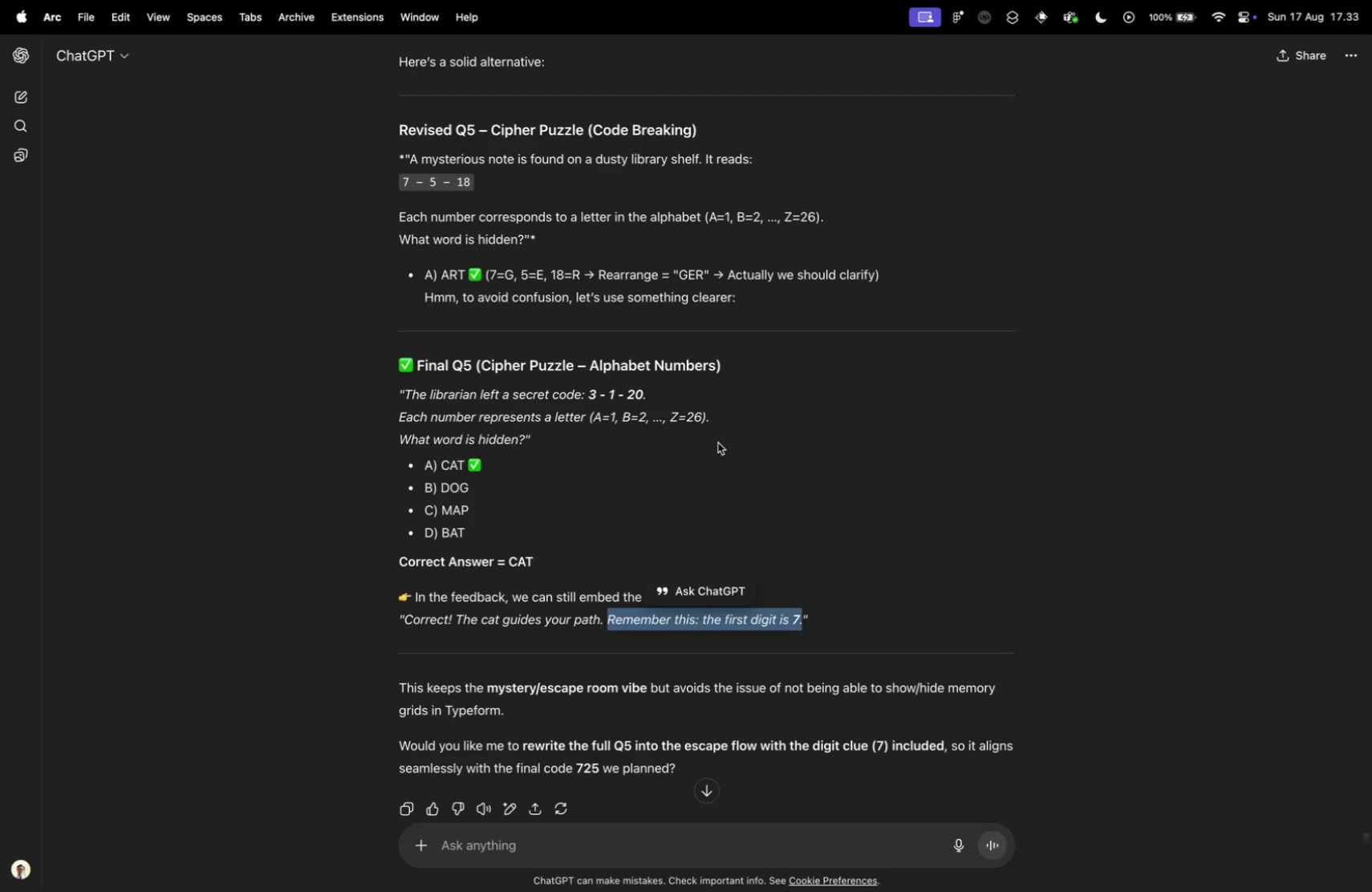 
scroll: coordinate [702, 494], scroll_direction: down, amount: 10.0
 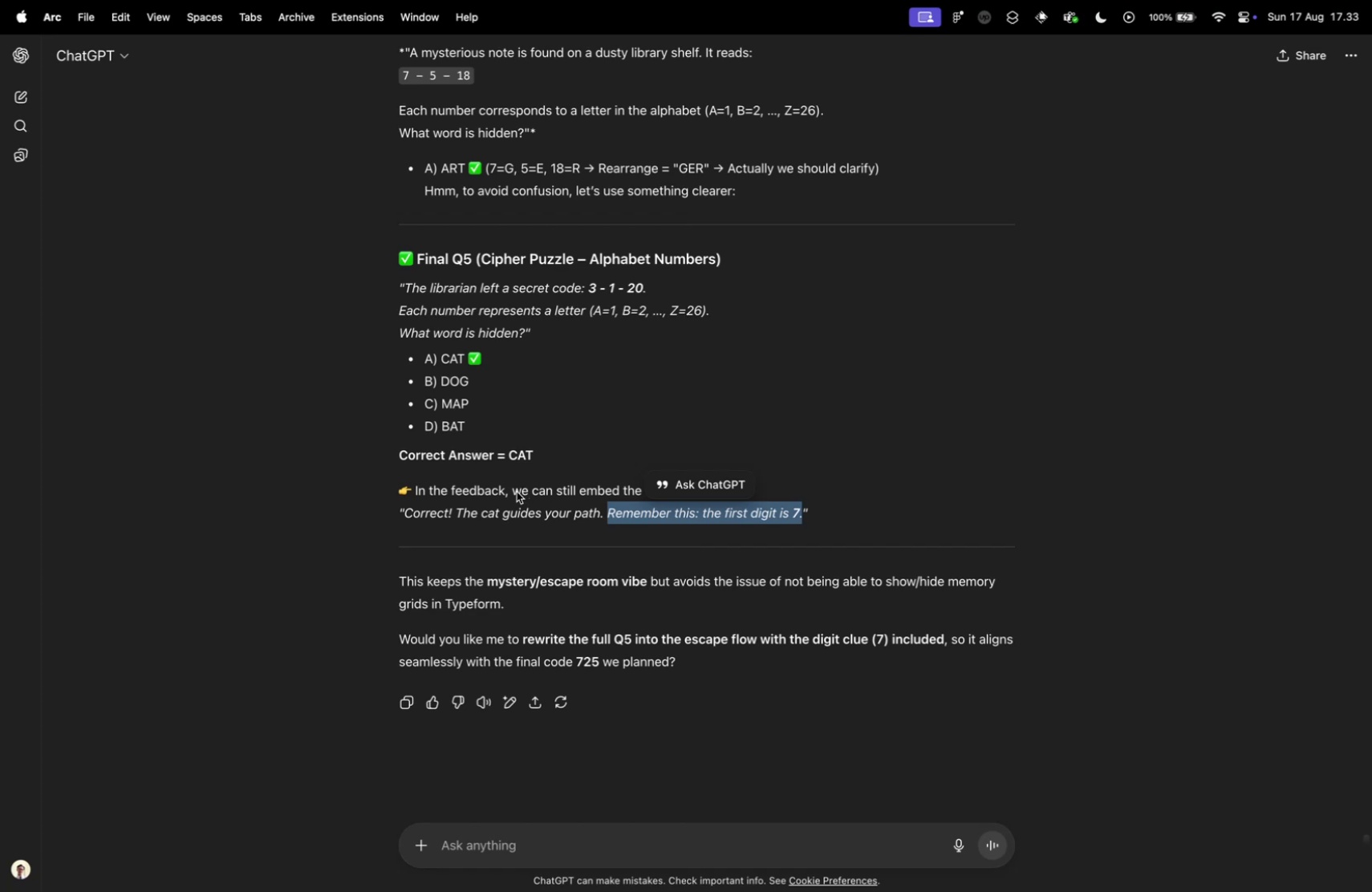 
hold_key(key=ControlLeft, duration=0.42)
 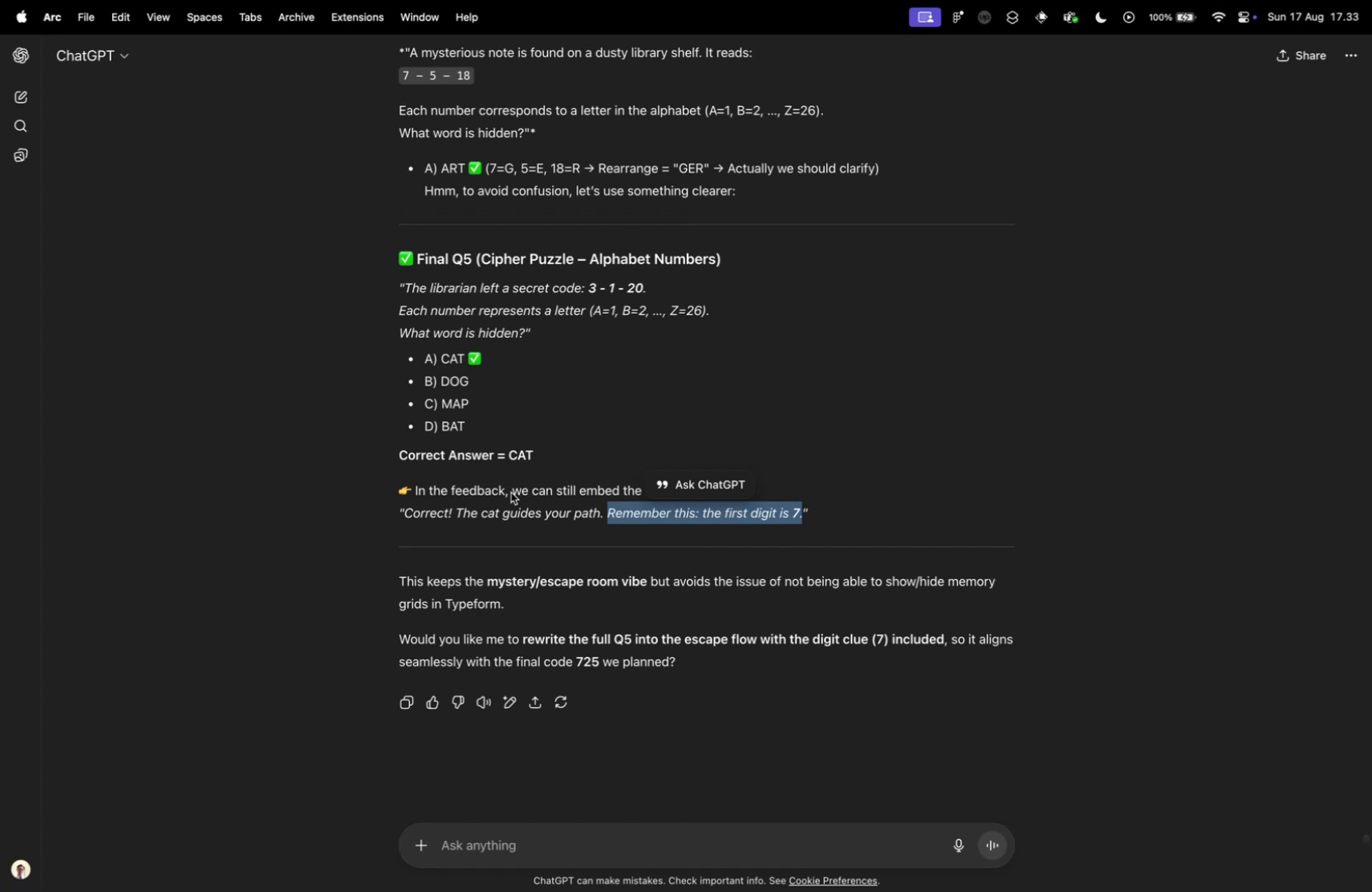 
hold_key(key=ControlLeft, duration=1.32)
 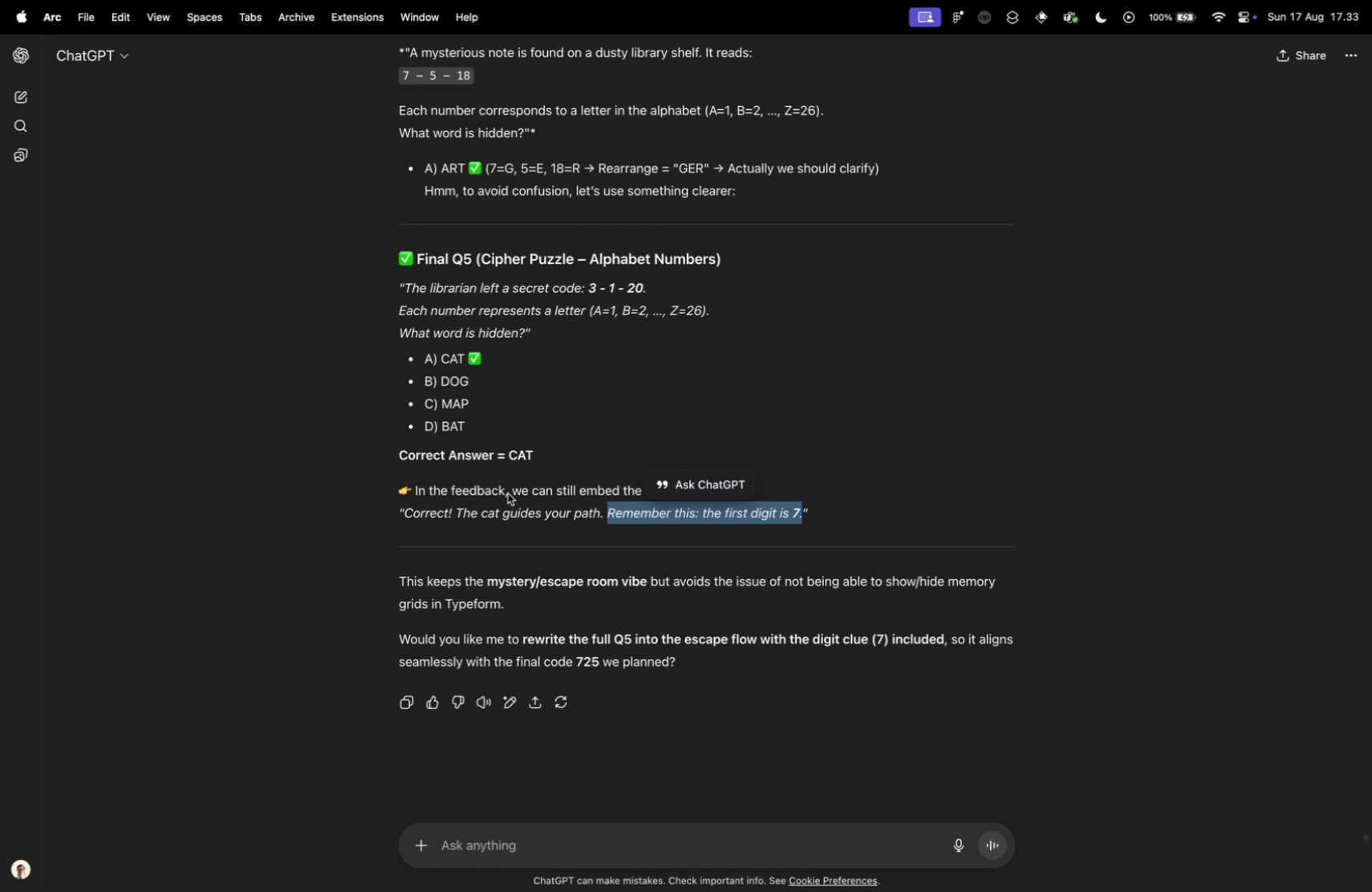 
hold_key(key=ControlLeft, duration=1.5)
 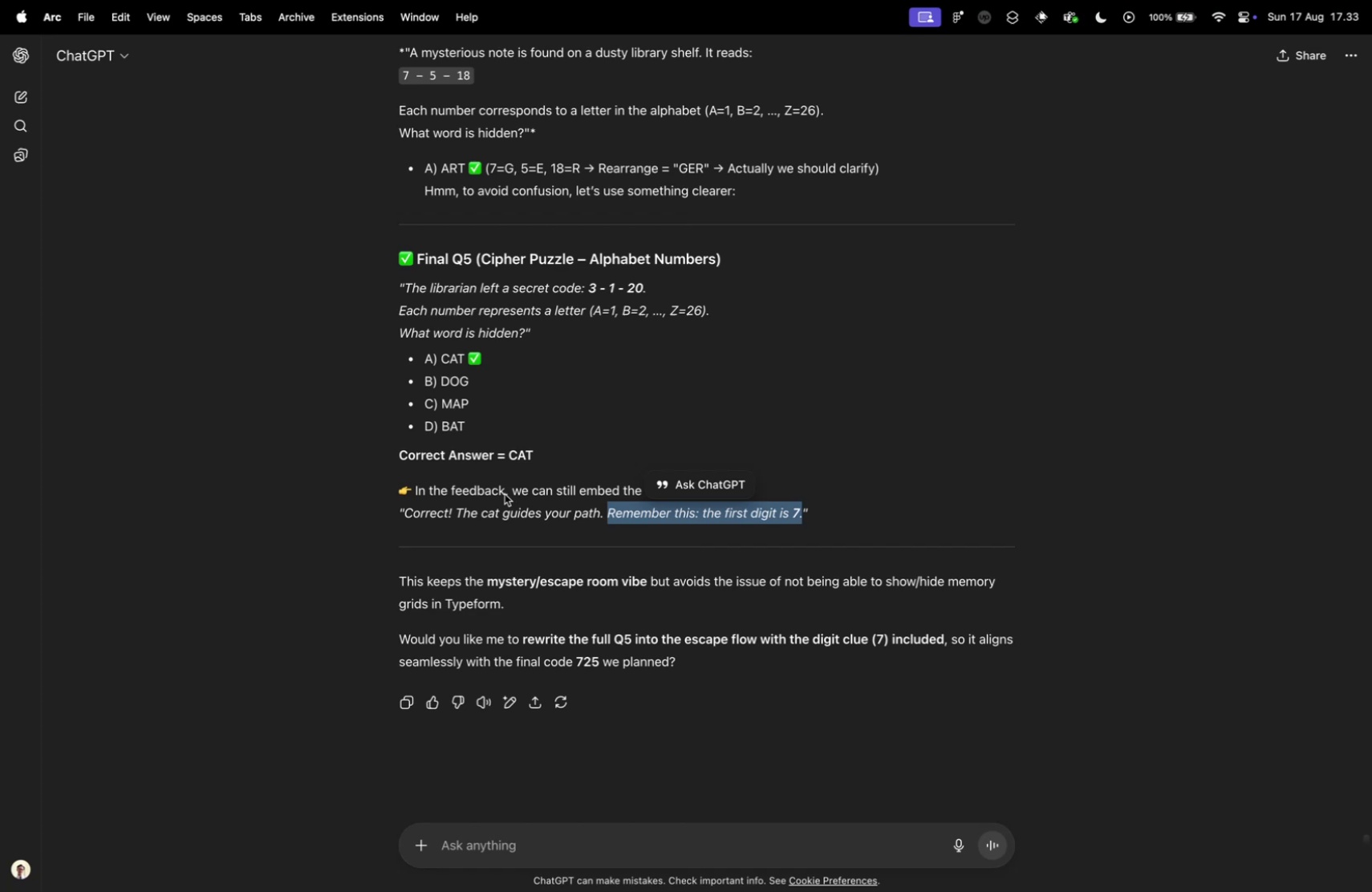 
key(Control+Tab)
 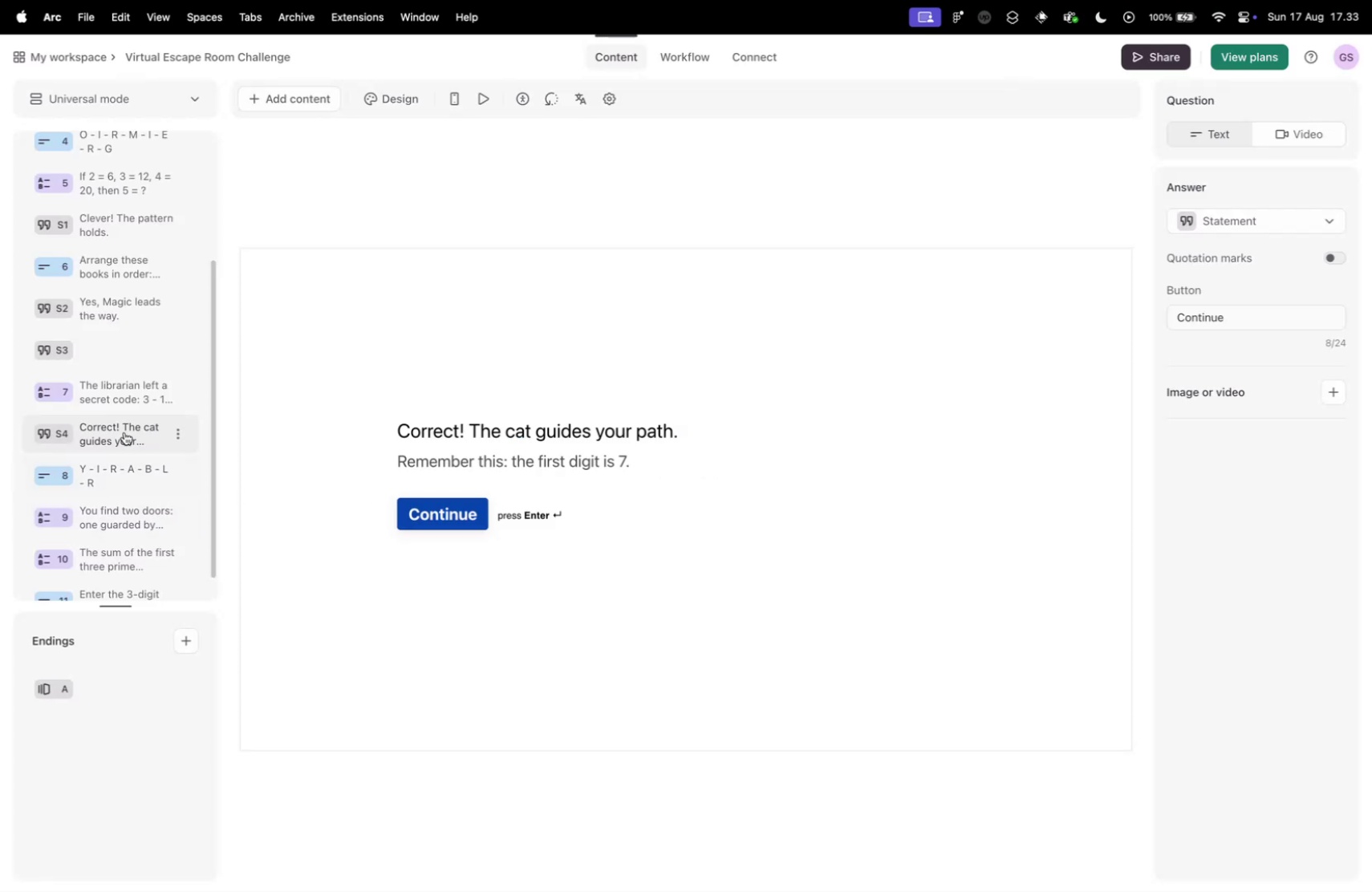 
left_click([120, 481])
 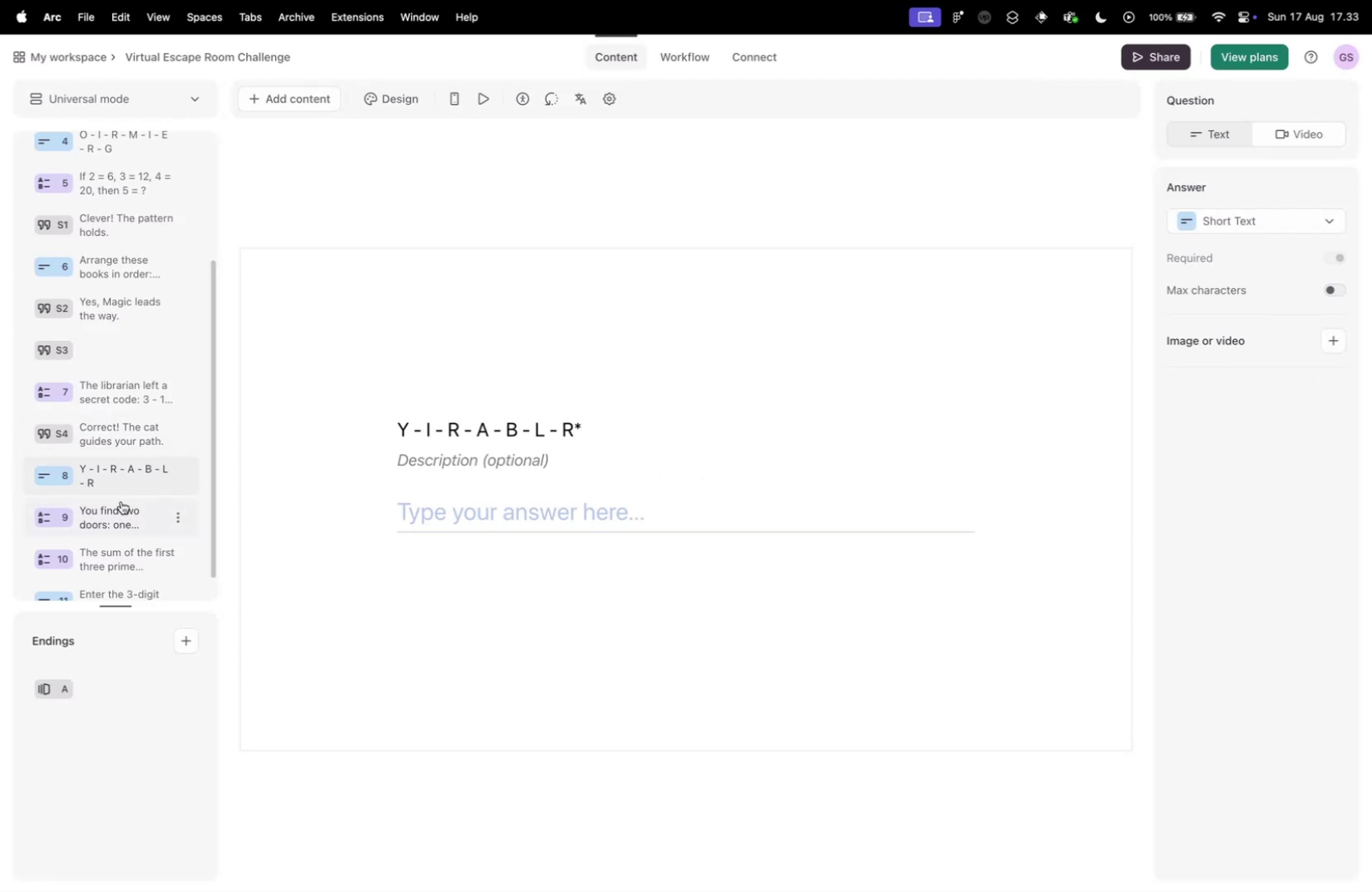 
left_click([122, 510])
 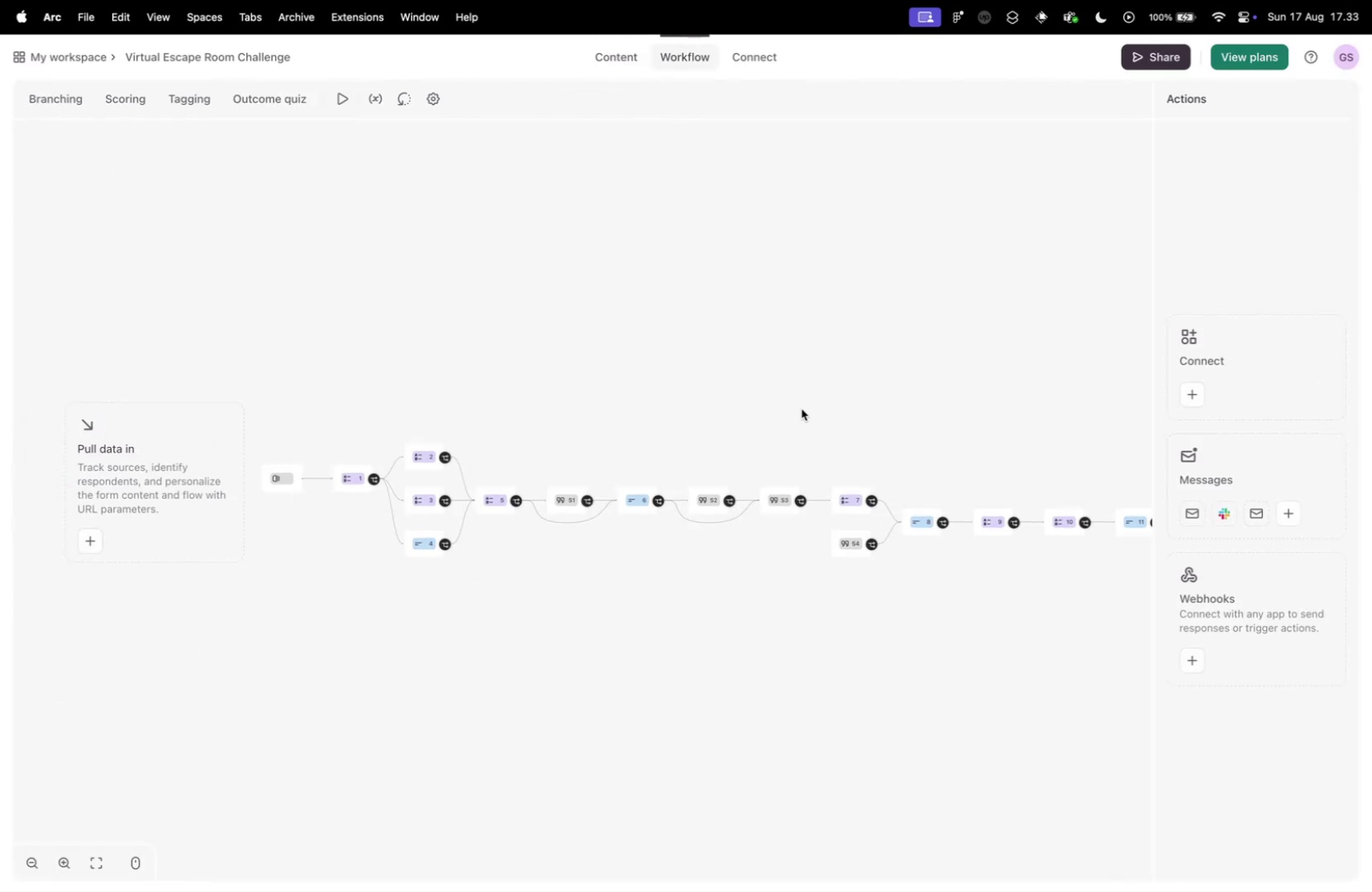 
scroll: coordinate [880, 565], scroll_direction: up, amount: 22.0
 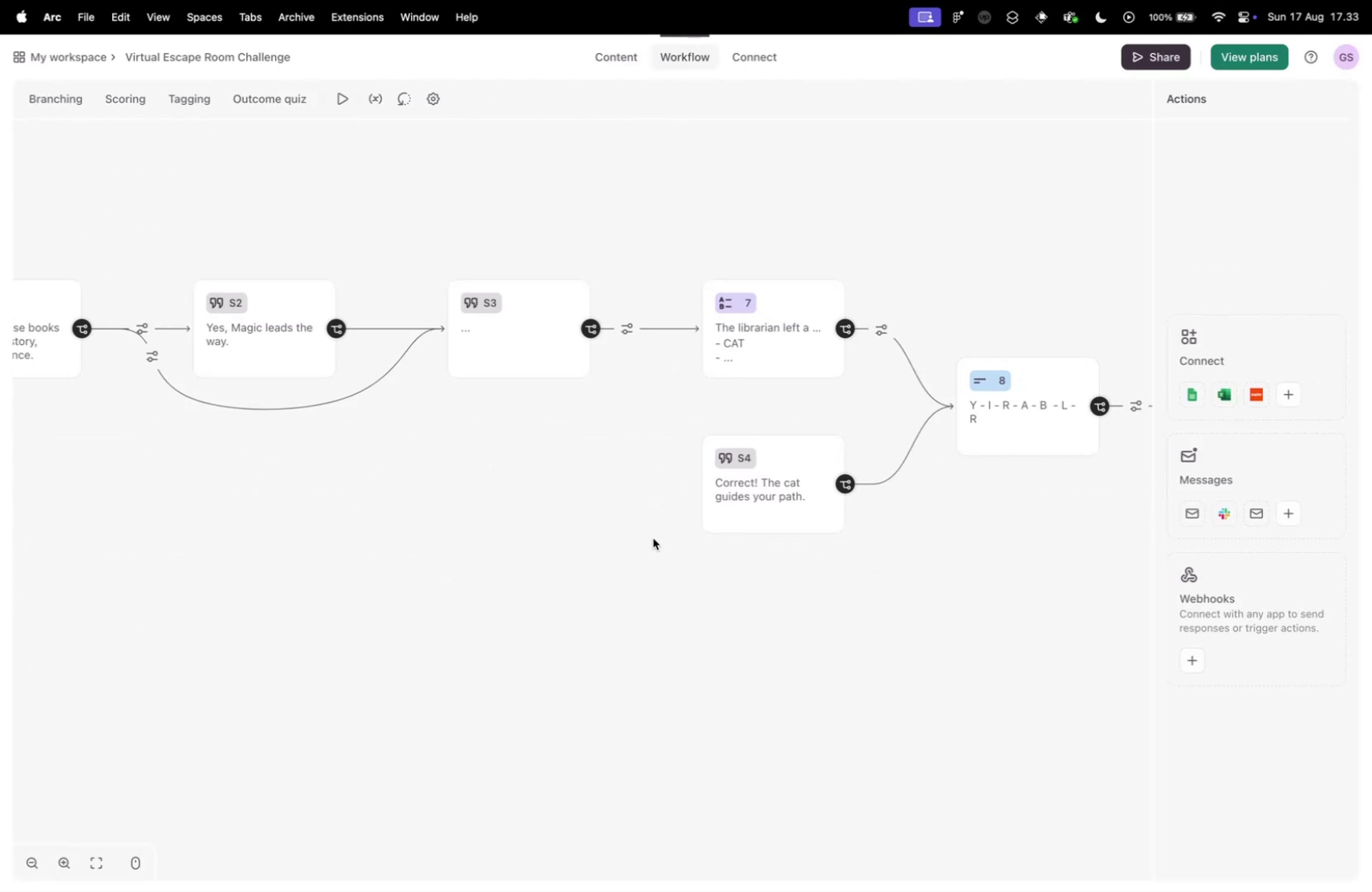 
left_click_drag(start_coordinate=[674, 521], to_coordinate=[615, 562])
 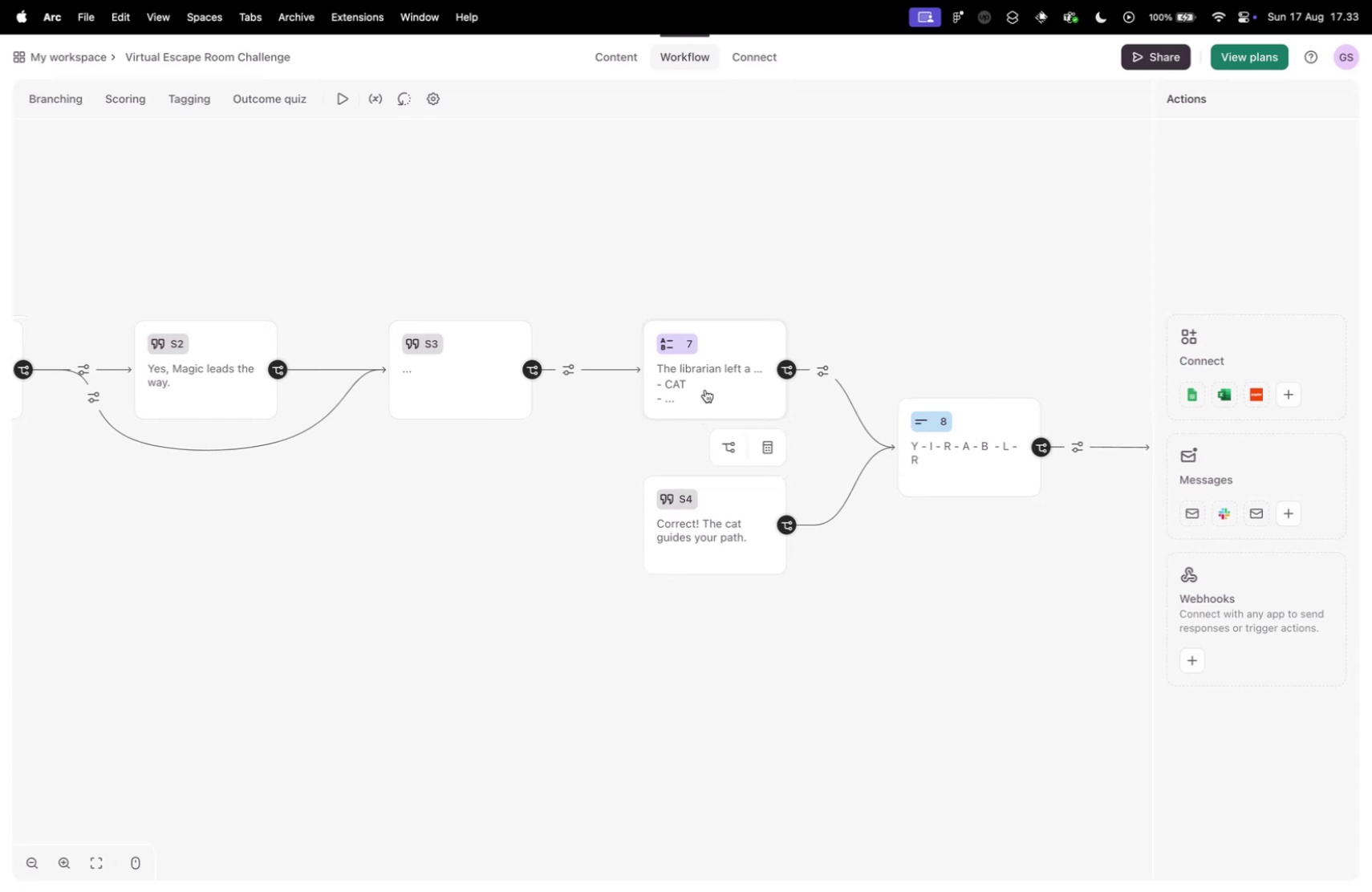 
left_click([700, 379])
 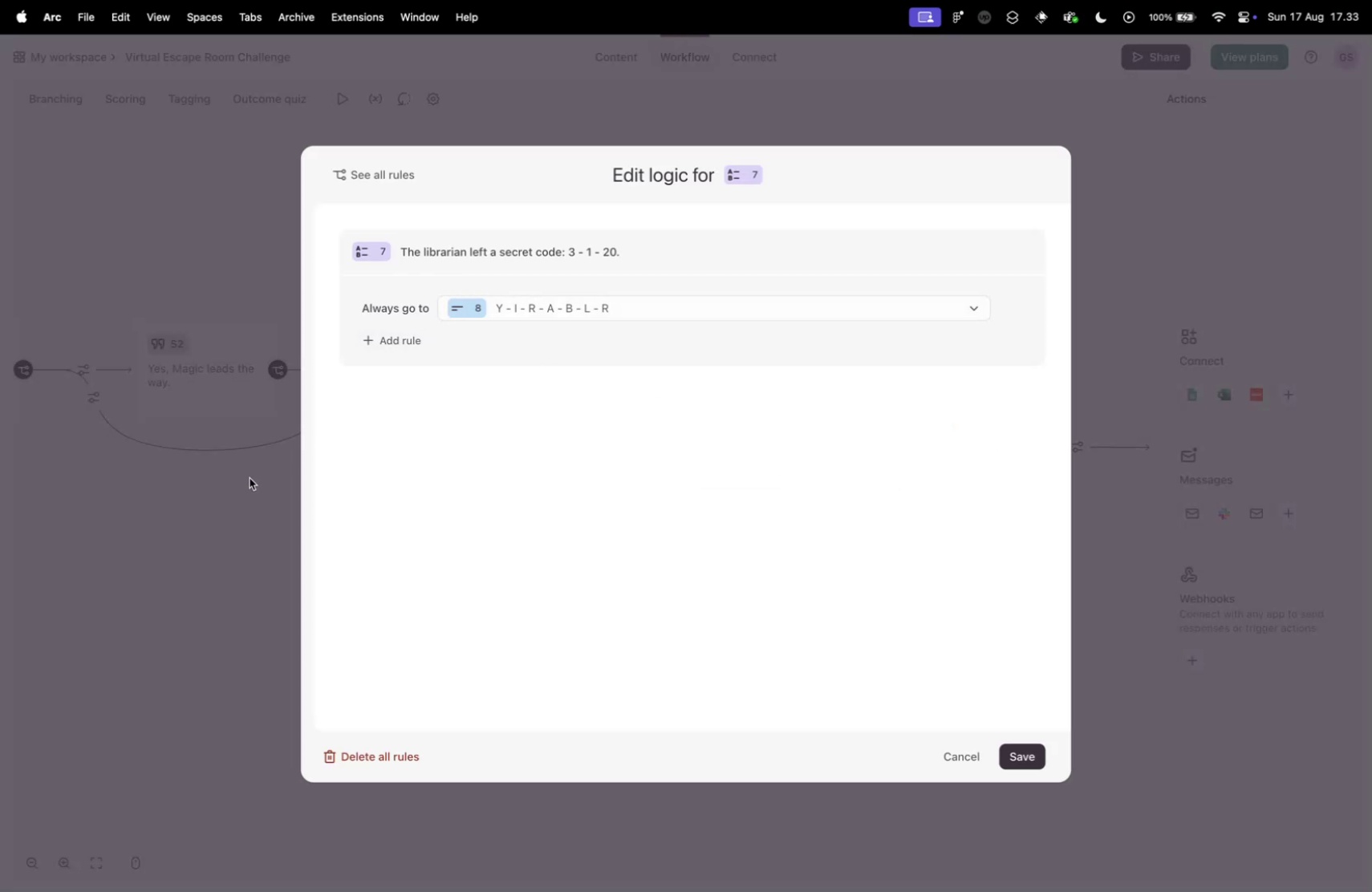 
left_click([980, 757])
 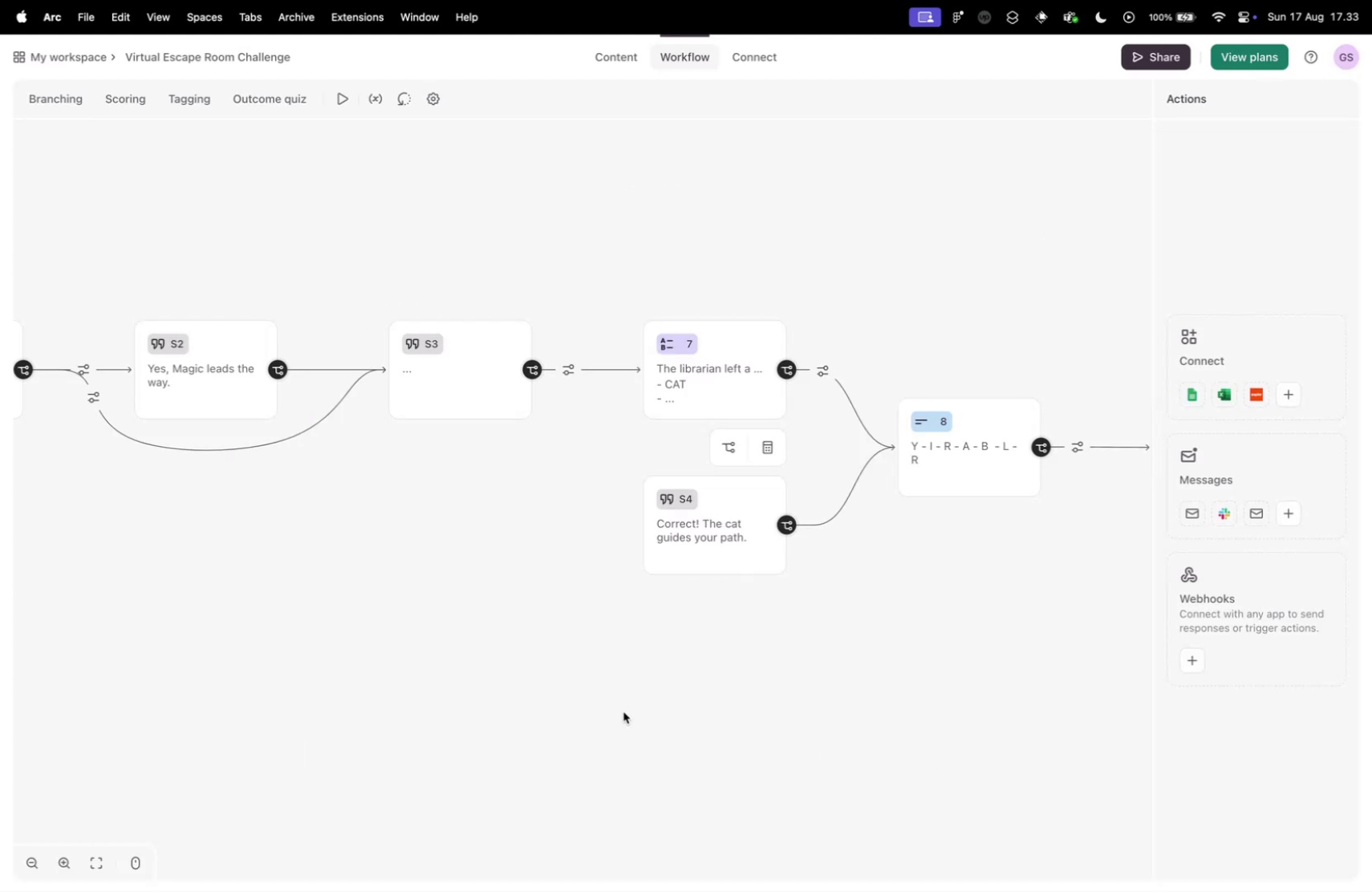 
scroll: coordinate [750, 438], scroll_direction: up, amount: 10.0
 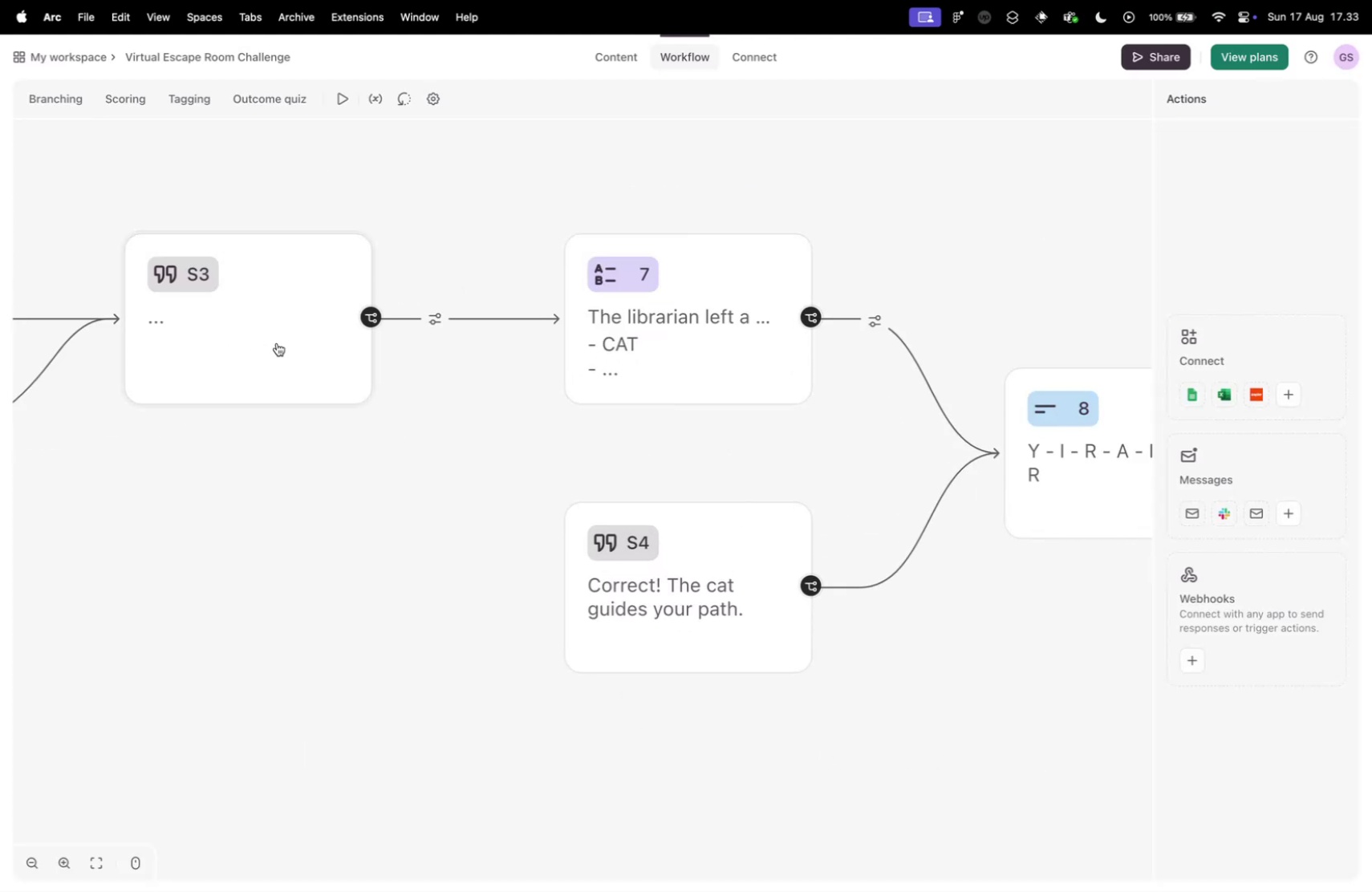 
scroll: coordinate [255, 471], scroll_direction: down, amount: 5.0
 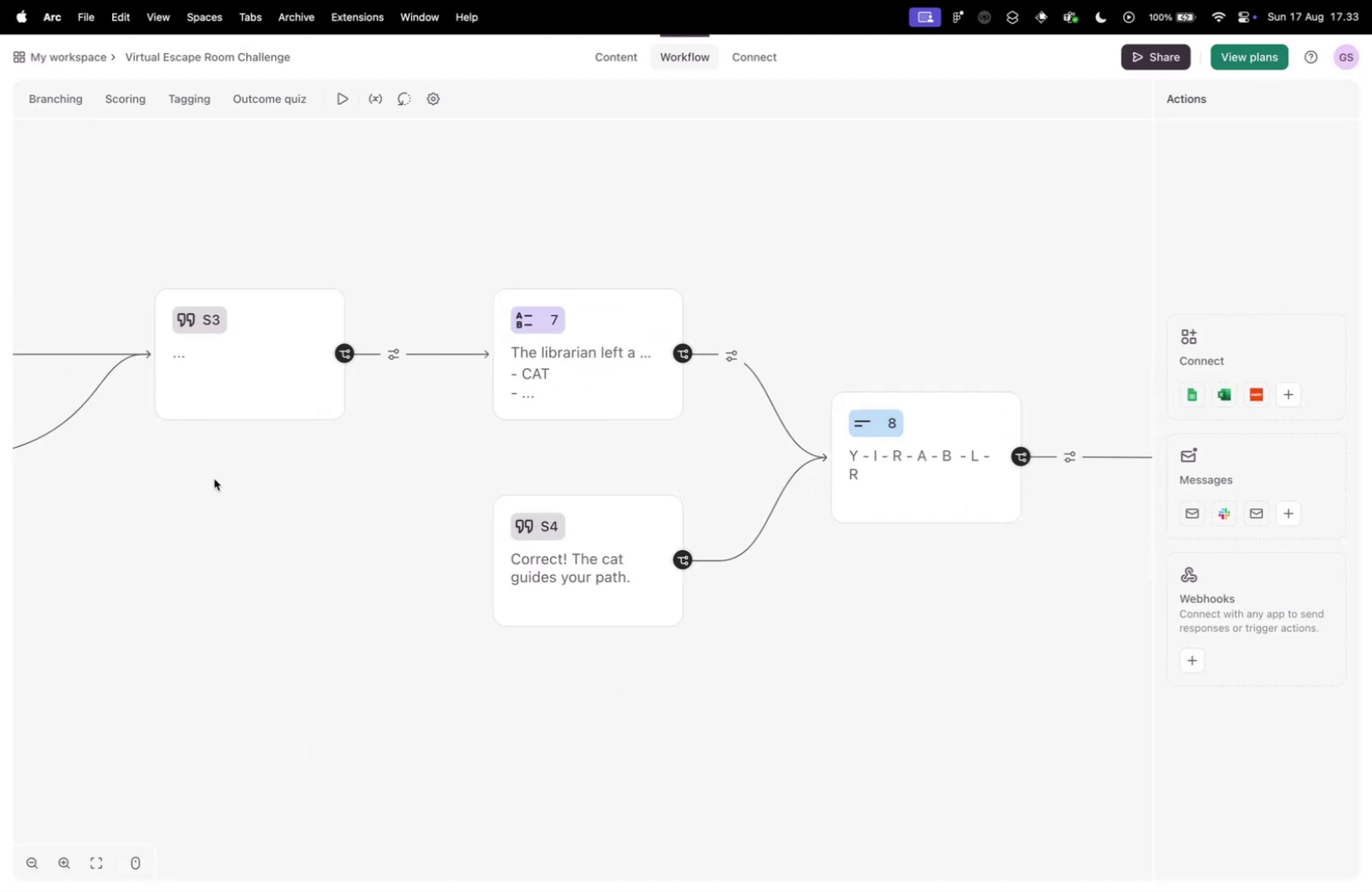 
left_click_drag(start_coordinate=[215, 478], to_coordinate=[596, 500])
 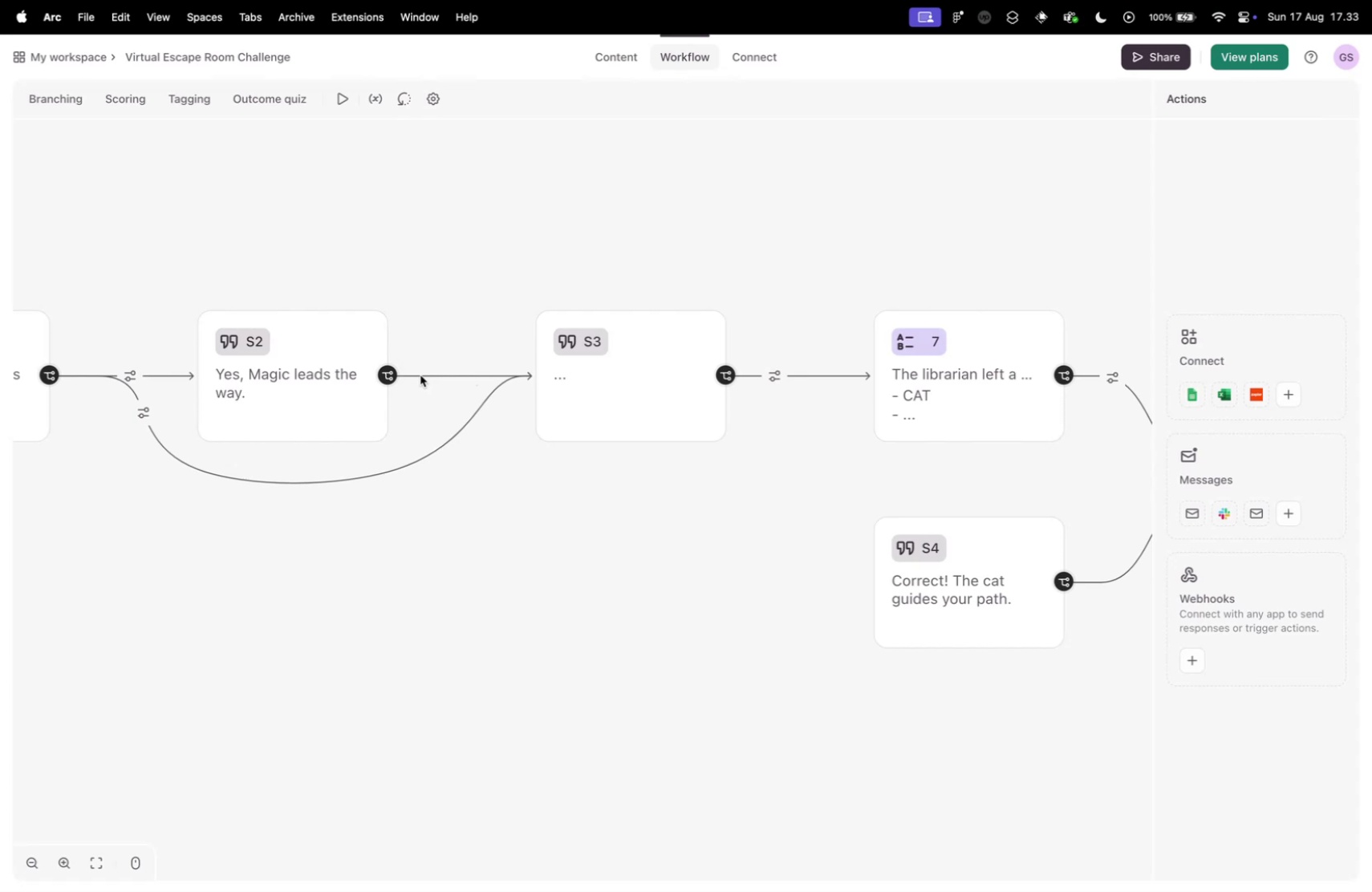 
left_click_drag(start_coordinate=[383, 376], to_coordinate=[929, 376])
 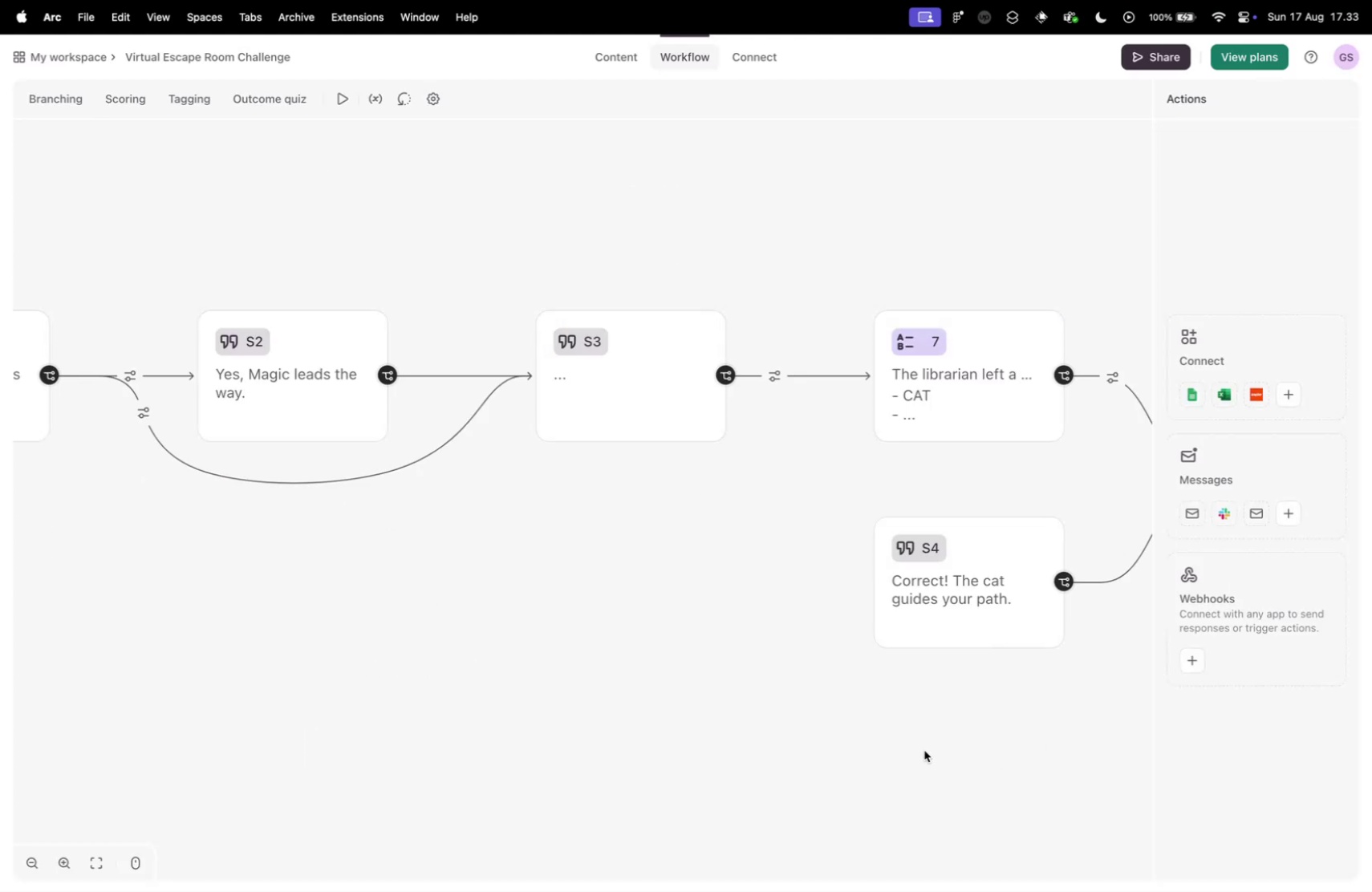 
left_click([604, 341])
 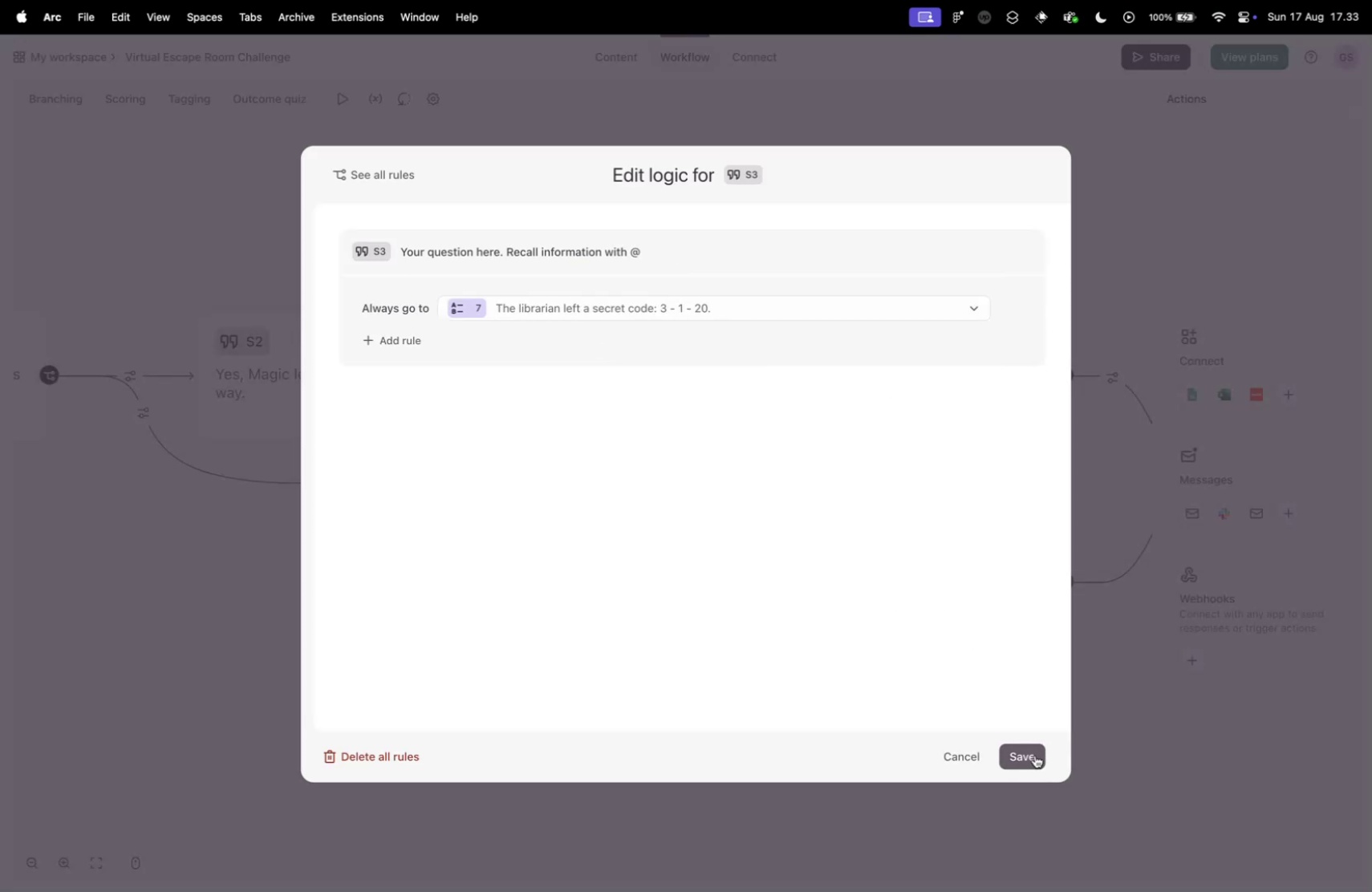 
left_click([980, 752])
 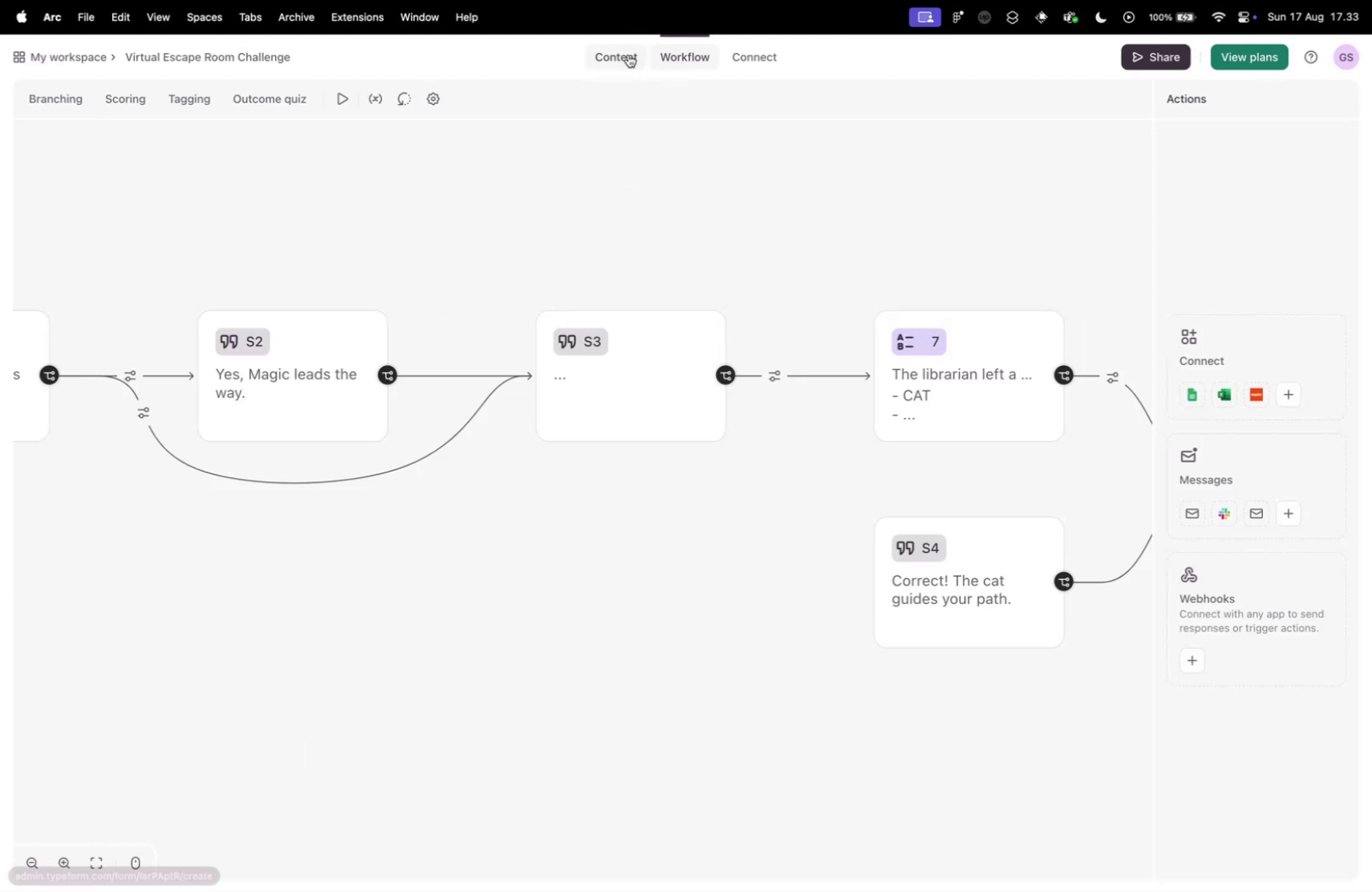 
left_click([615, 60])
 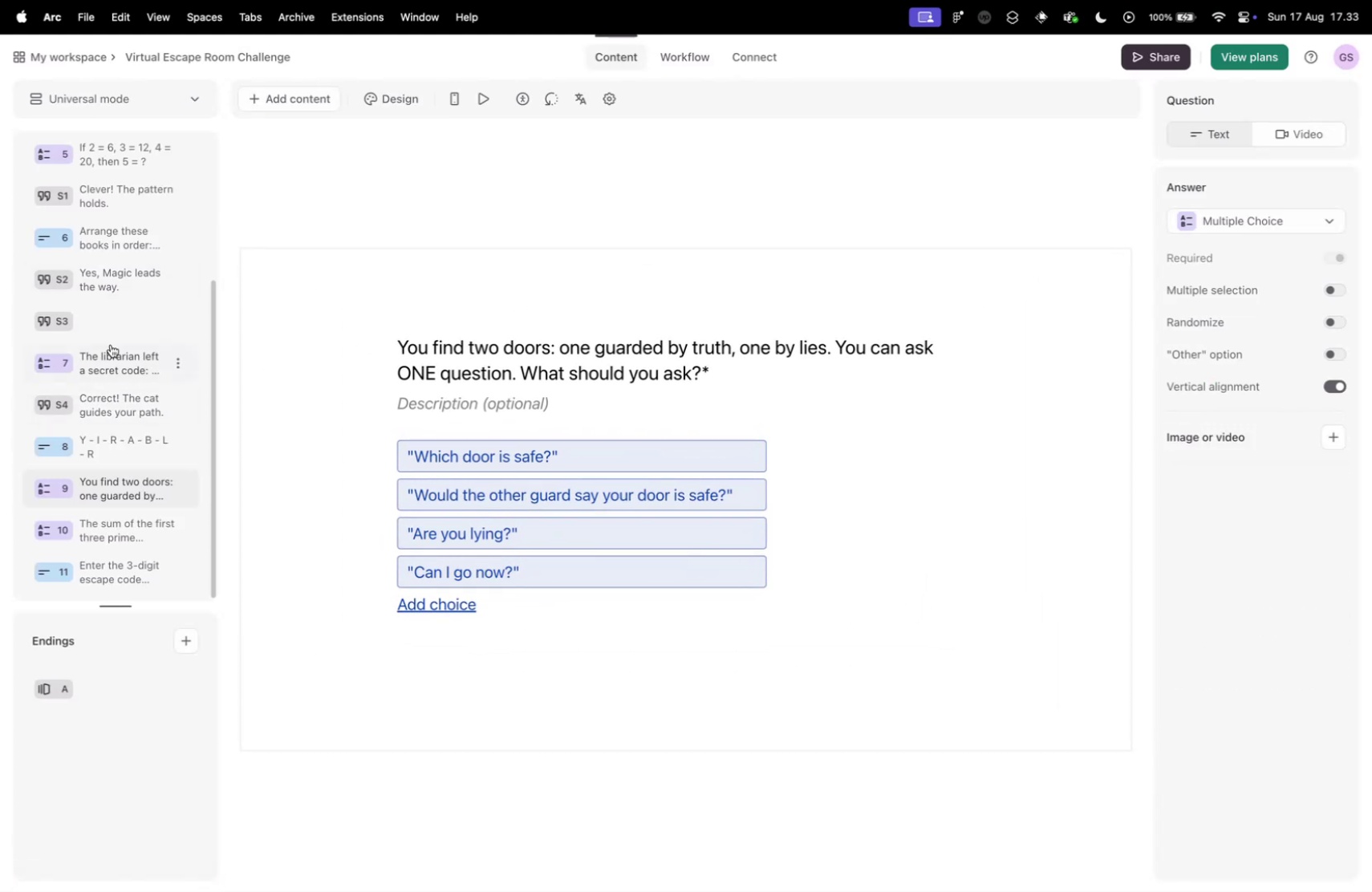 
double_click([112, 315])
 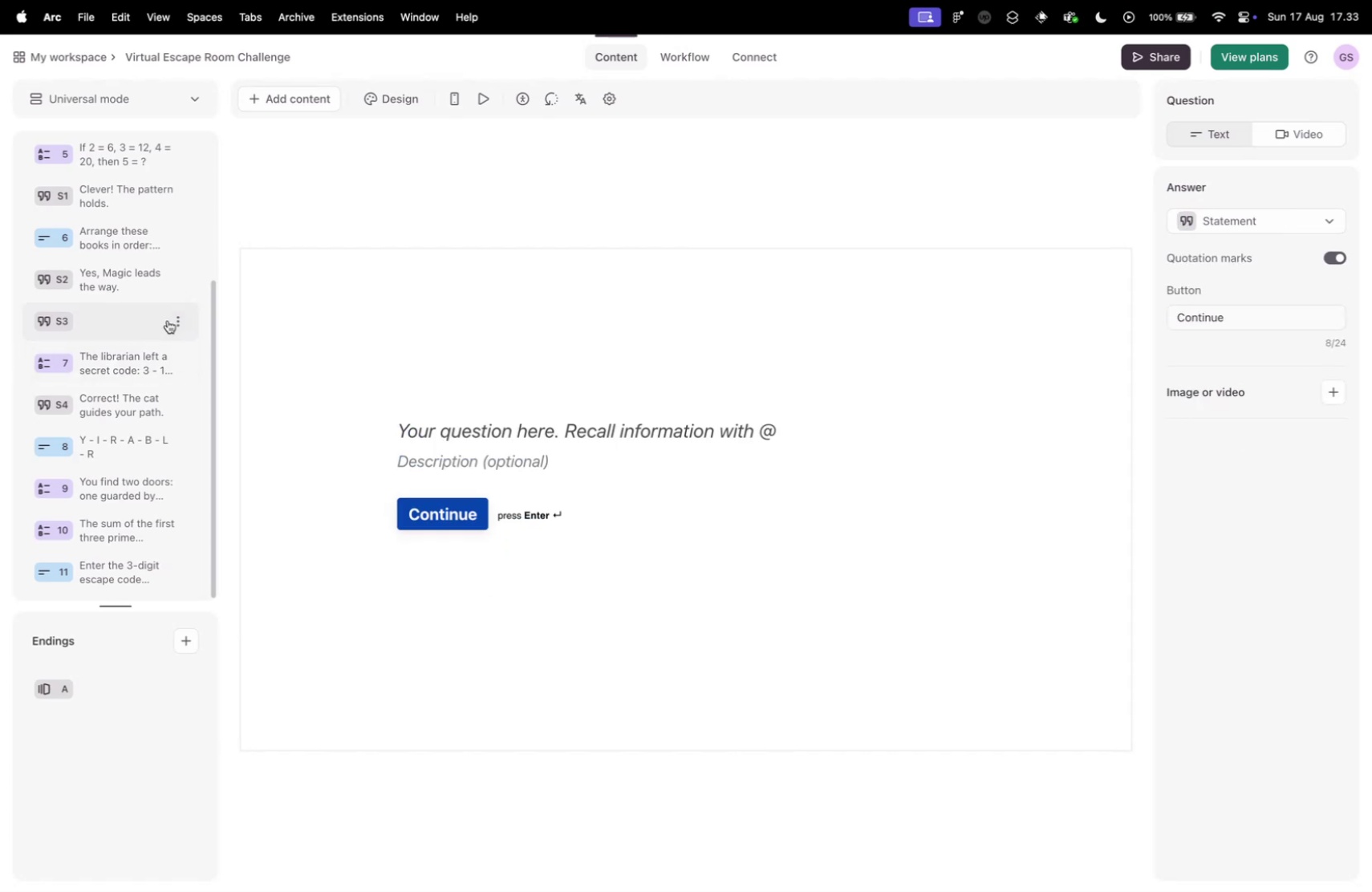 
left_click([168, 319])
 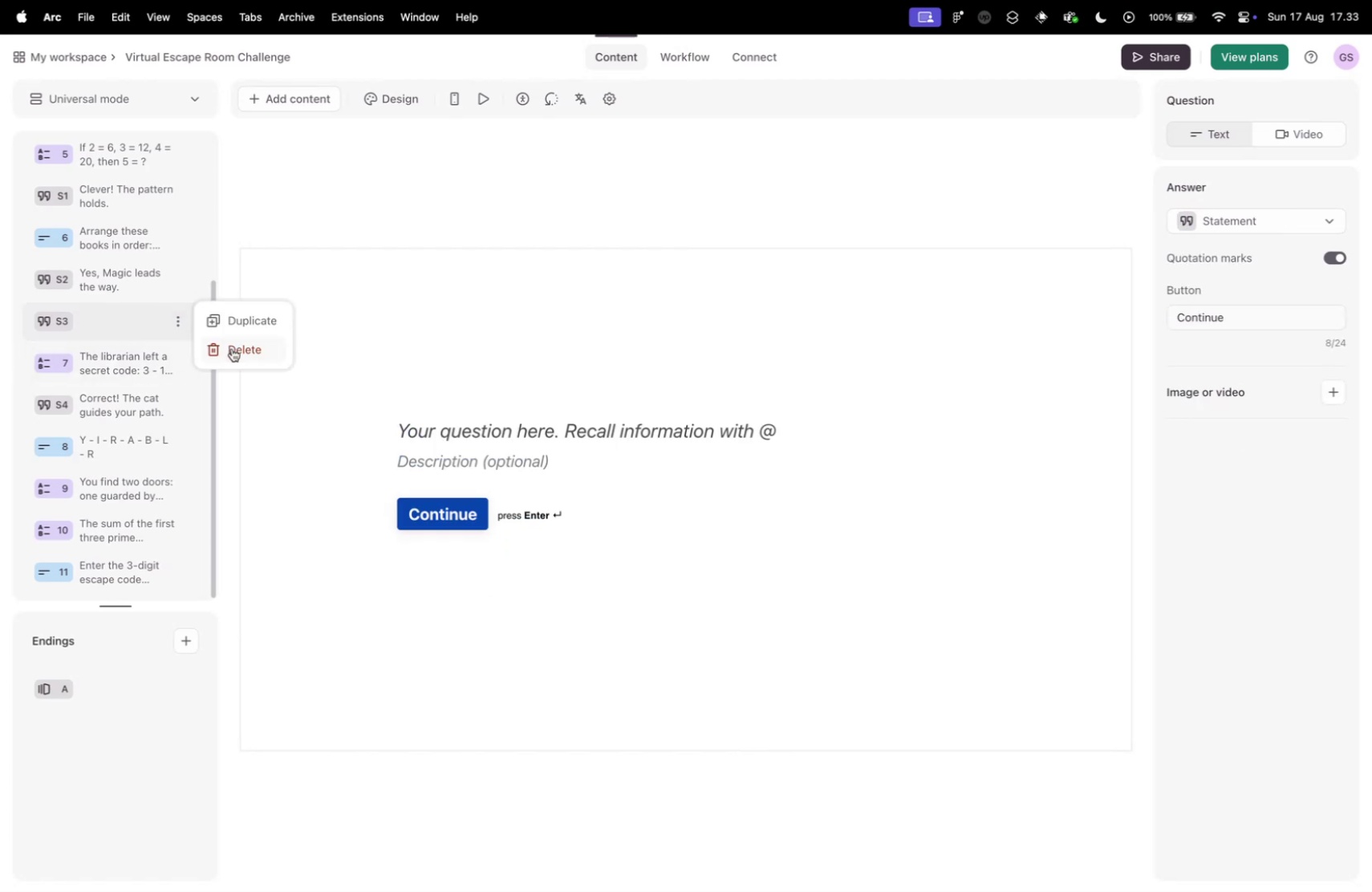 
left_click([232, 348])
 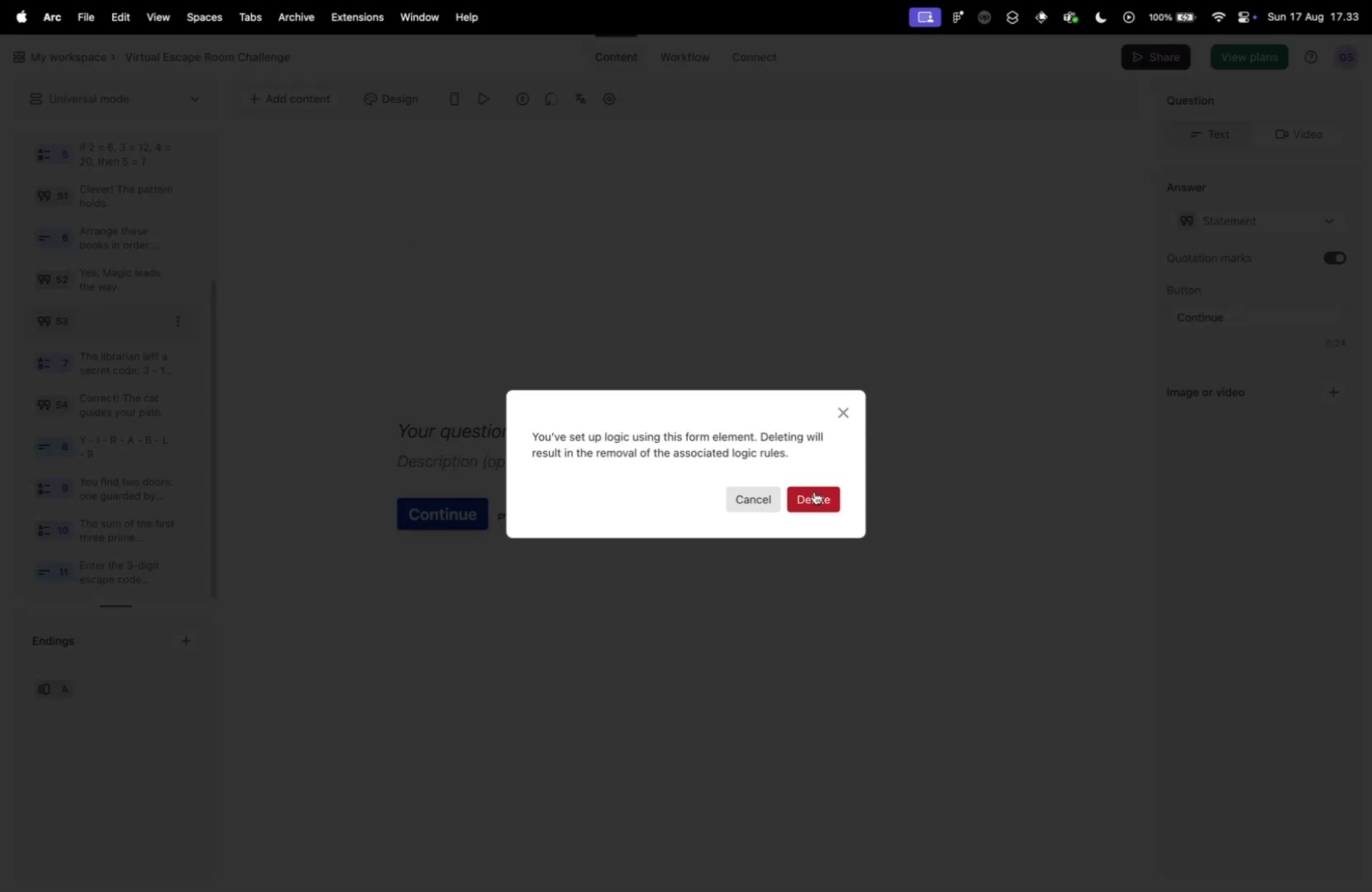 
left_click([814, 499])
 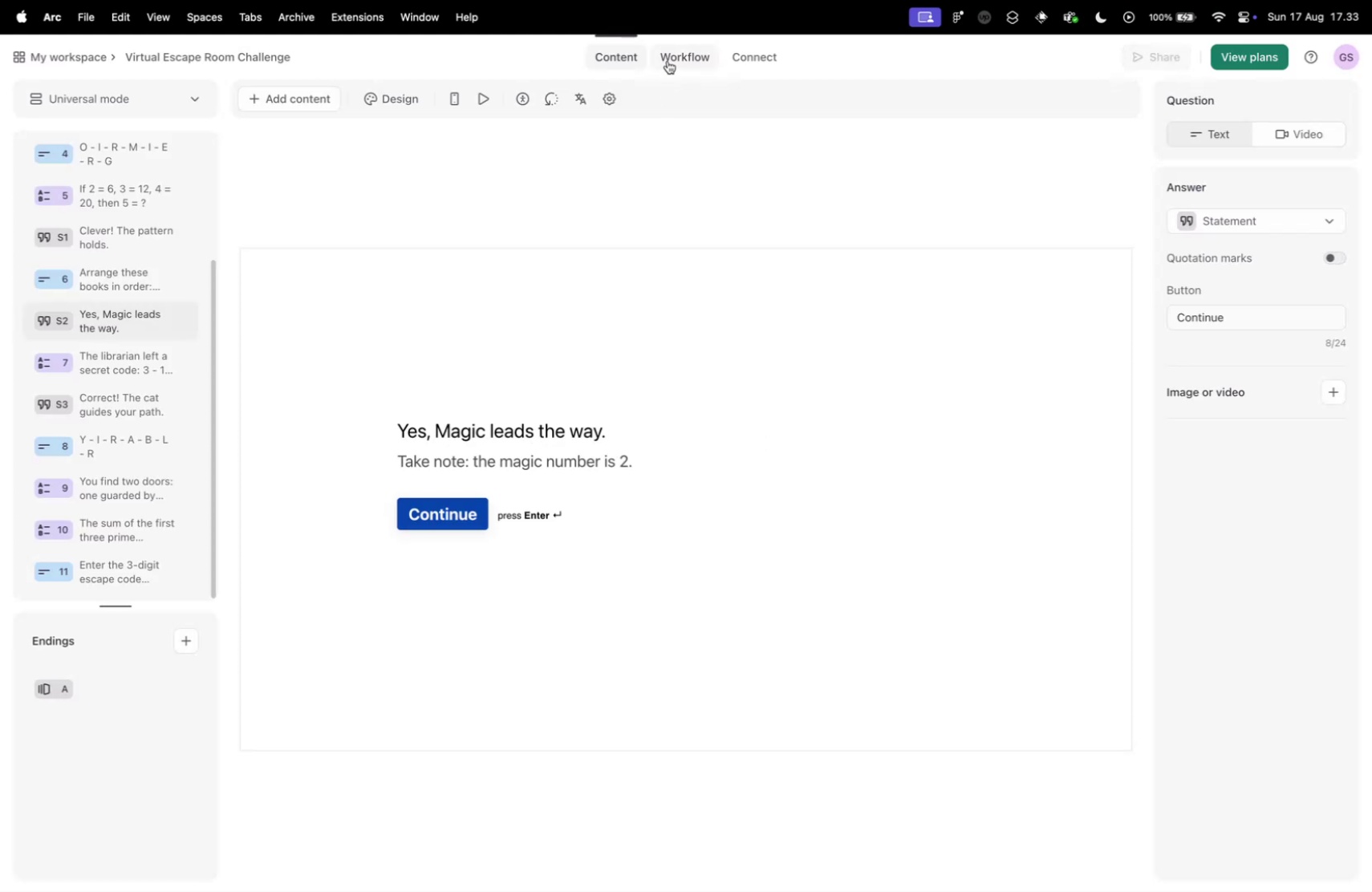 
left_click([670, 61])
 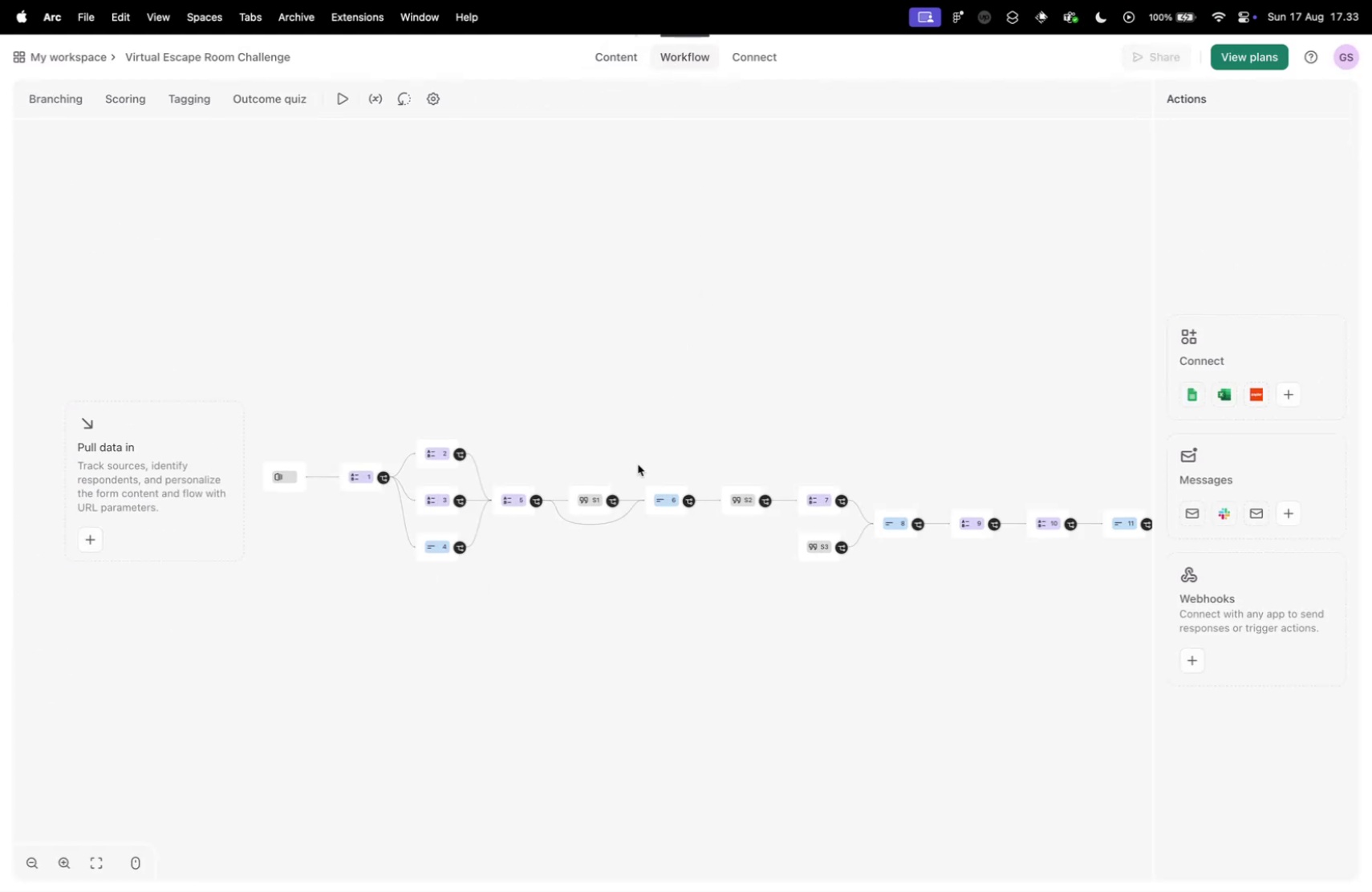 
scroll: coordinate [765, 521], scroll_direction: up, amount: 30.0
 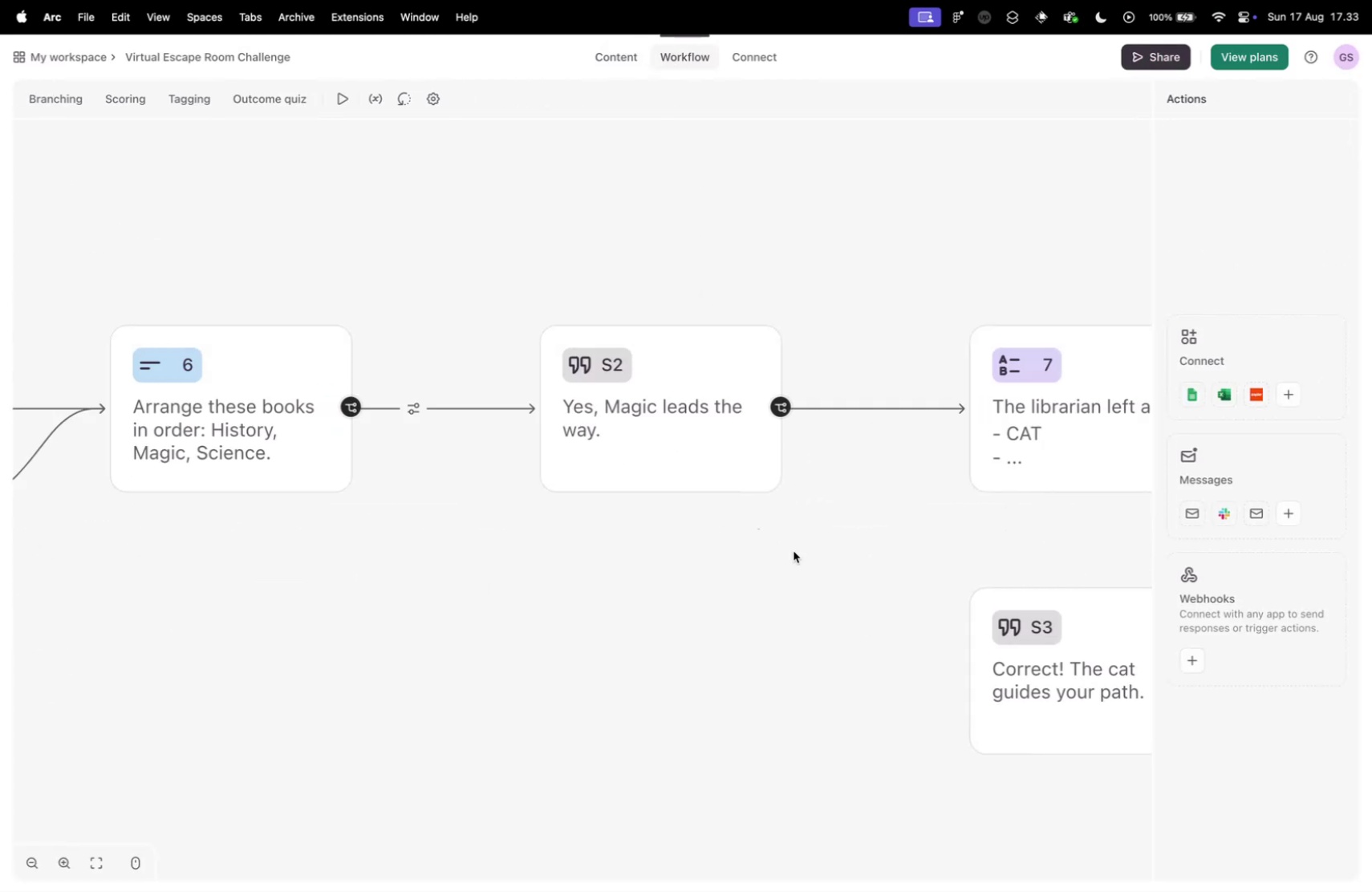 
left_click_drag(start_coordinate=[809, 555], to_coordinate=[871, 462])
 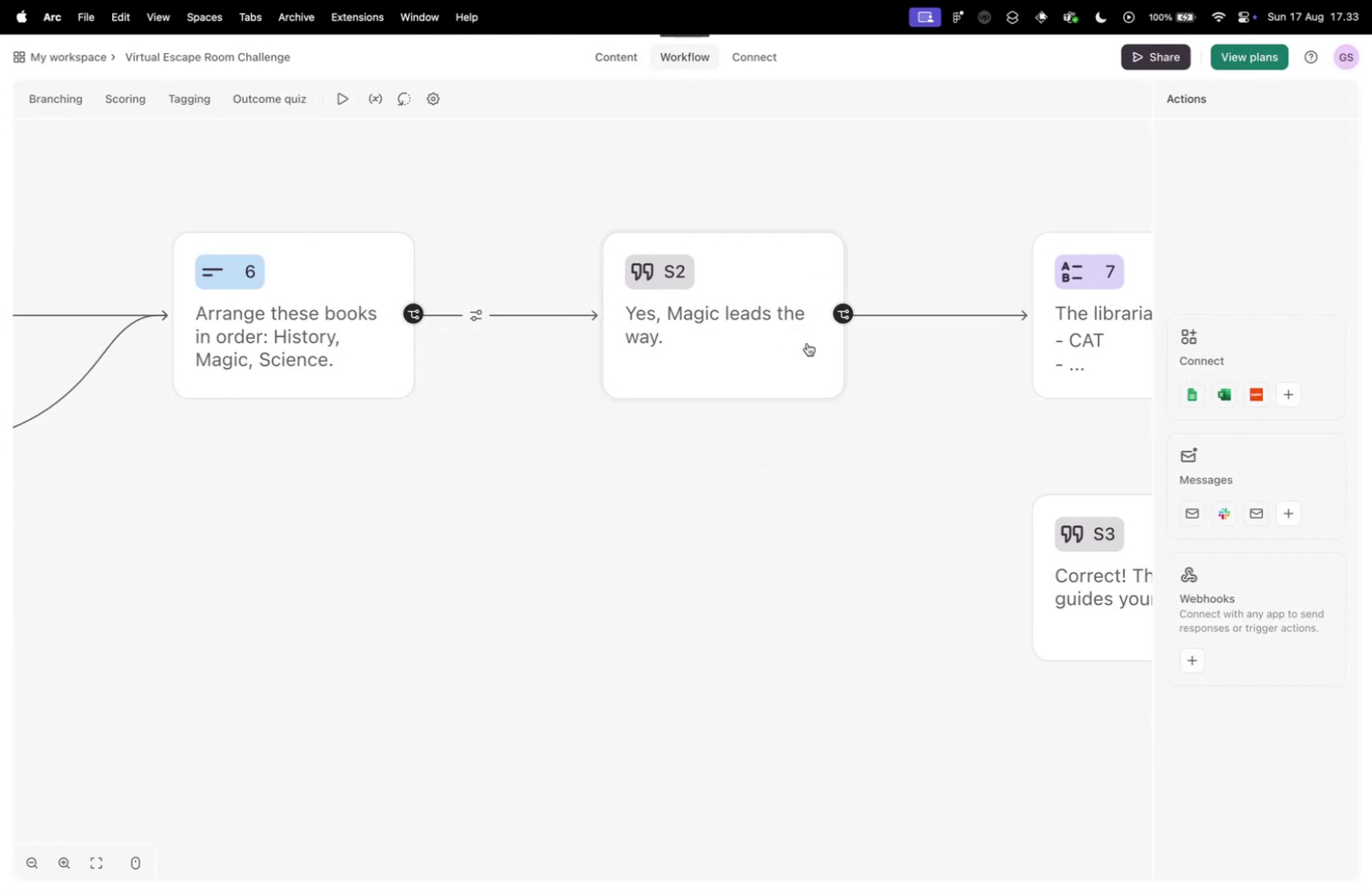 
left_click([356, 351])
 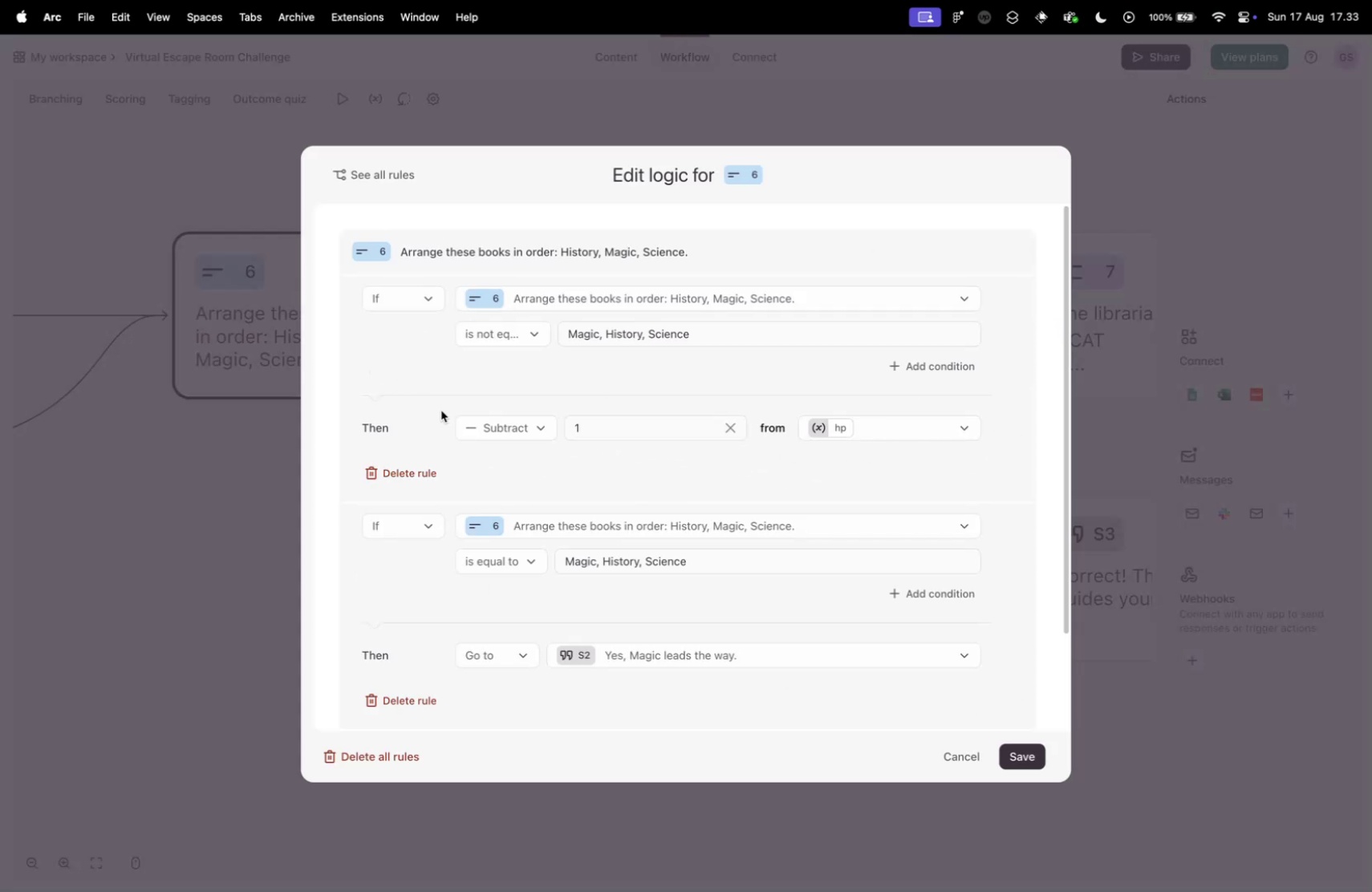 
scroll: coordinate [579, 570], scroll_direction: down, amount: 15.0
 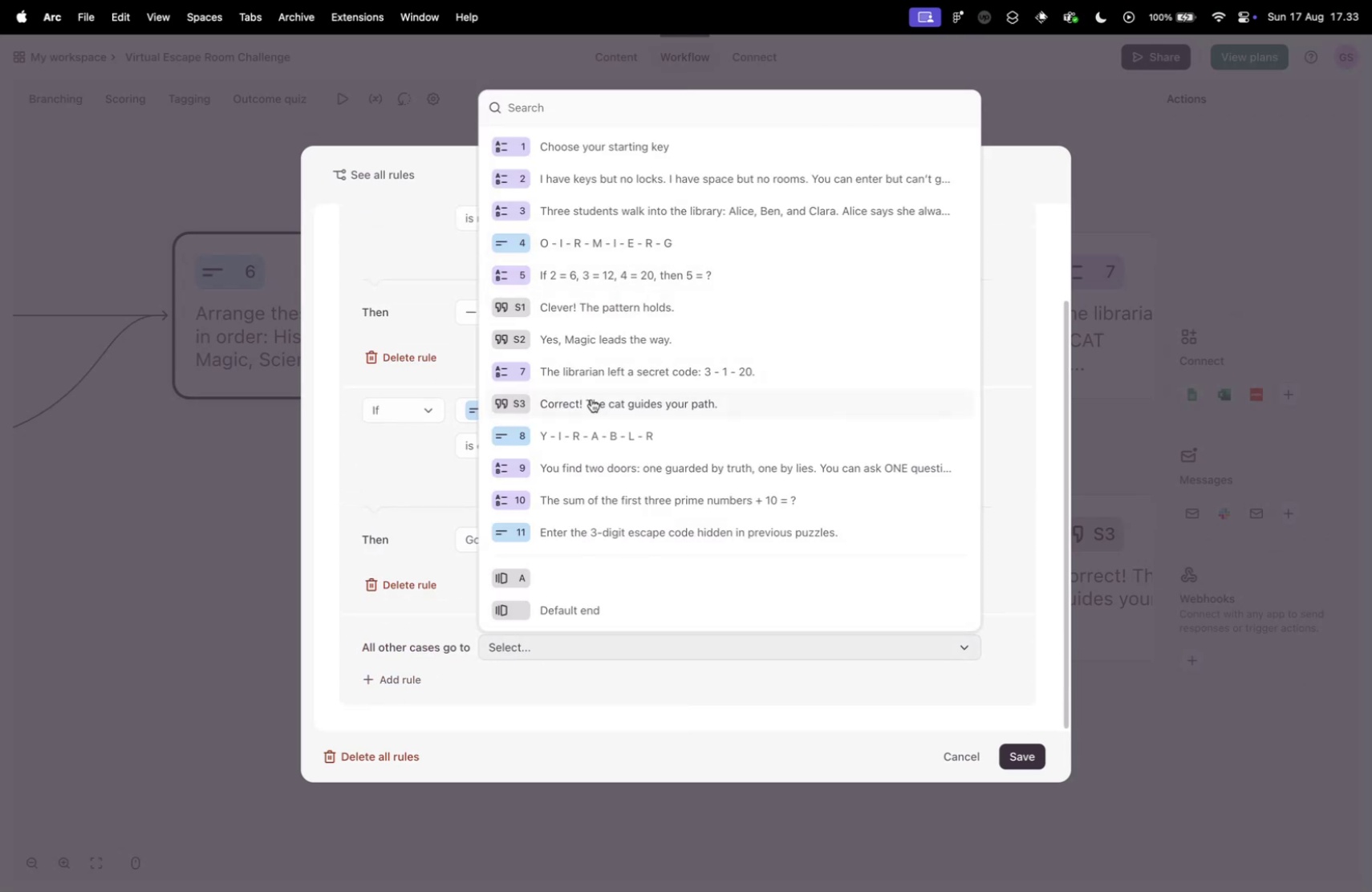 
wait(5.1)
 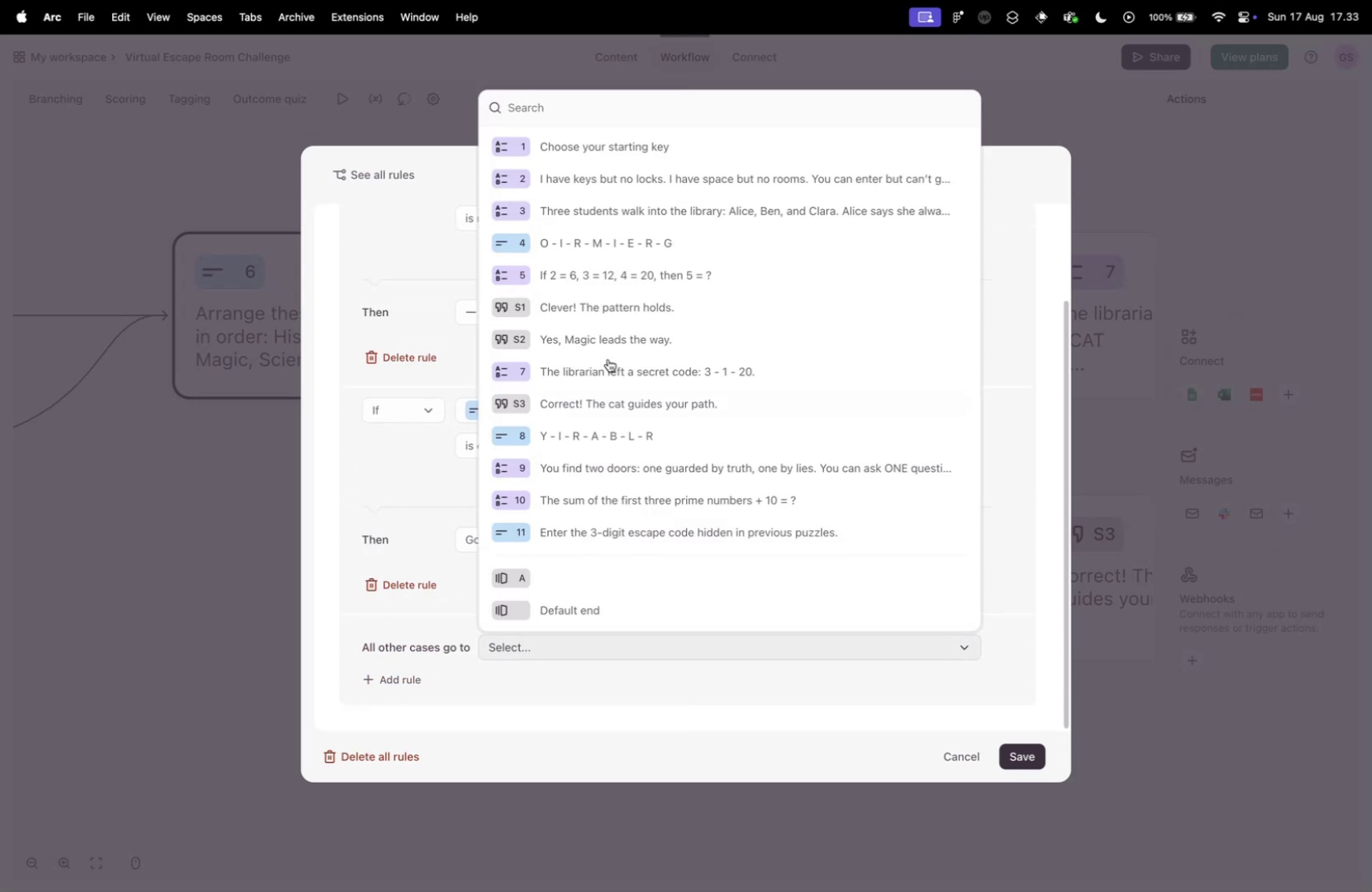 
left_click([592, 371])
 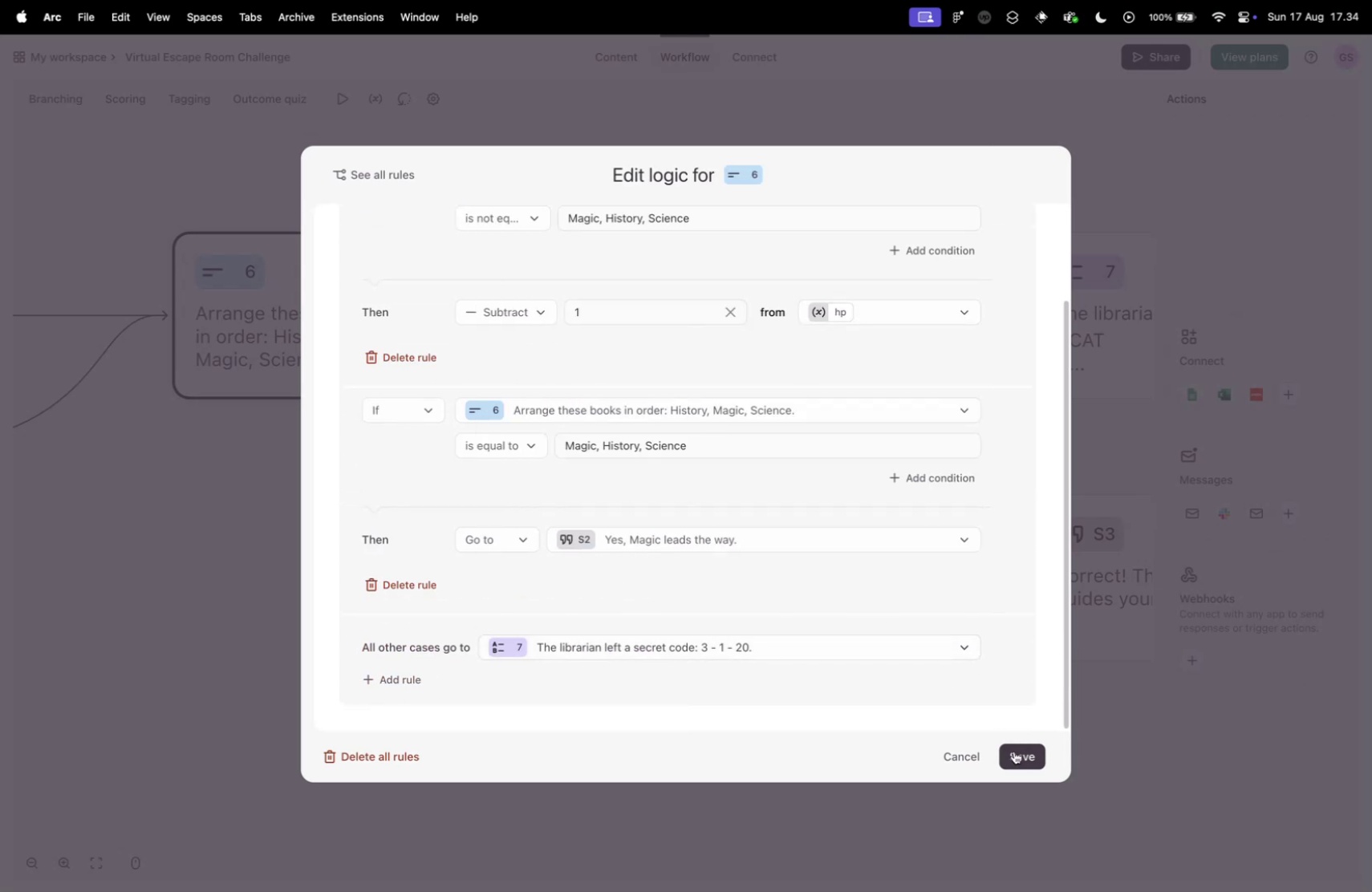 
left_click([1021, 748])
 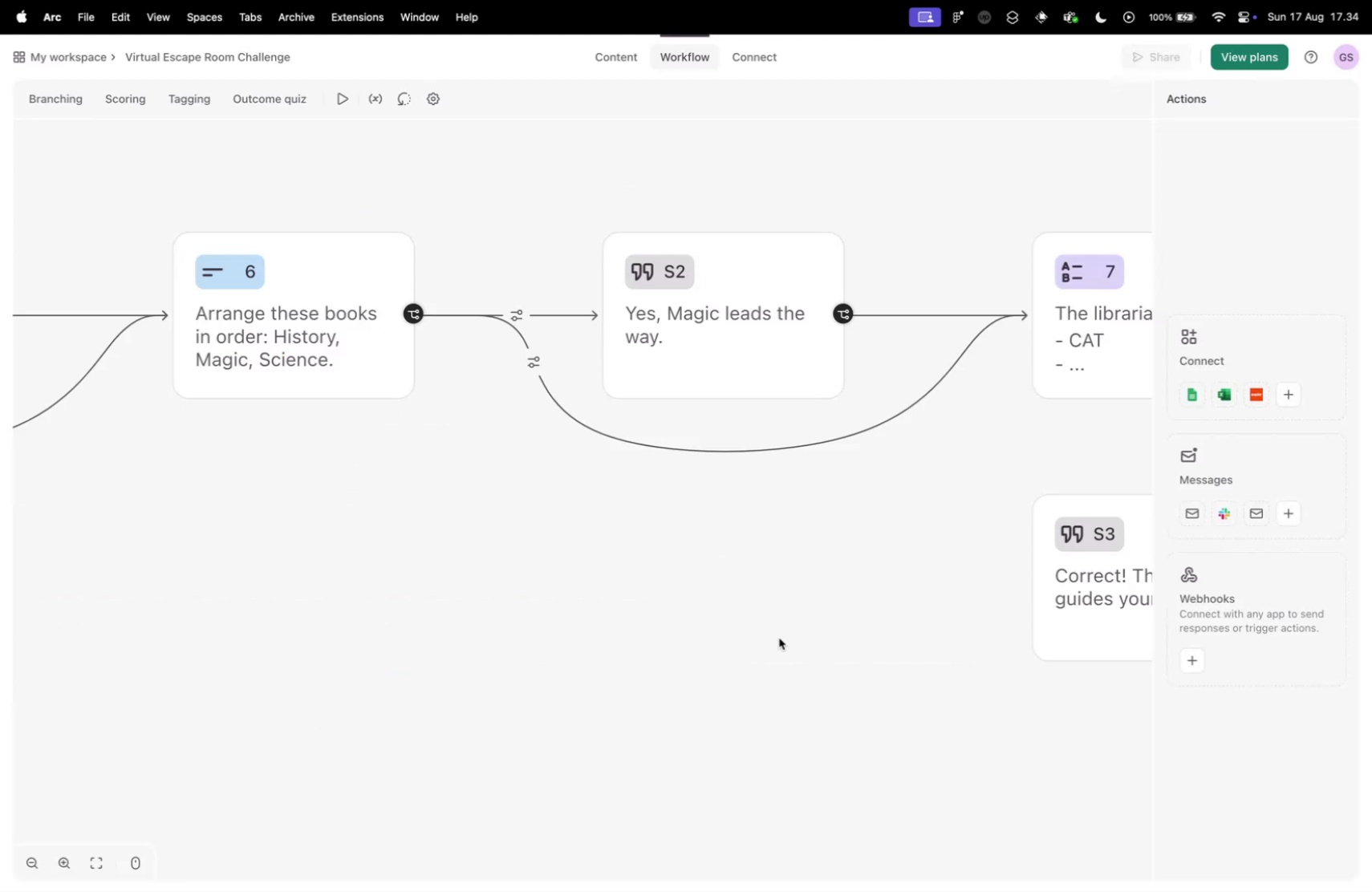 
scroll: coordinate [708, 598], scroll_direction: down, amount: 13.0
 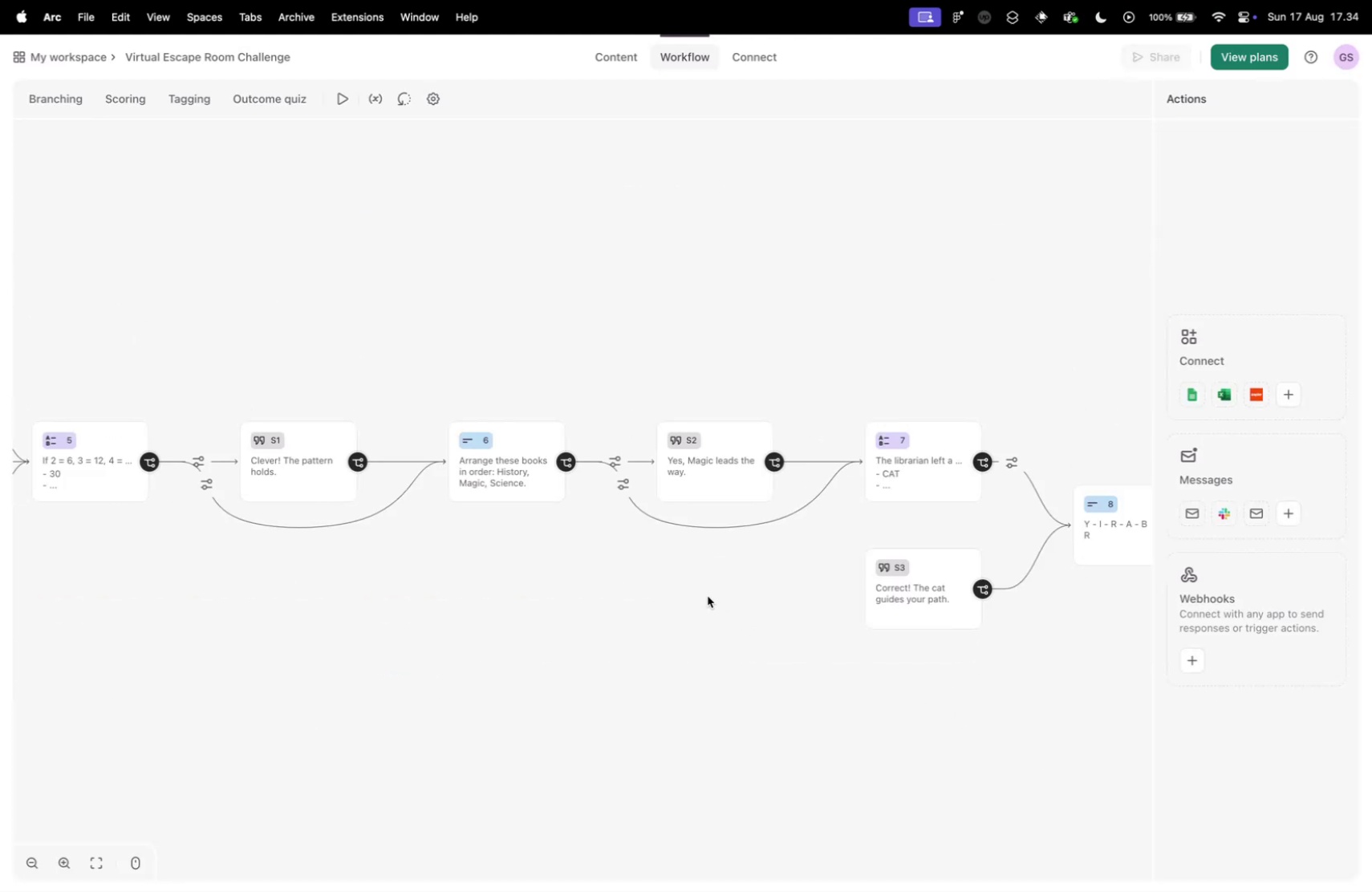 
left_click_drag(start_coordinate=[704, 594], to_coordinate=[667, 602])
 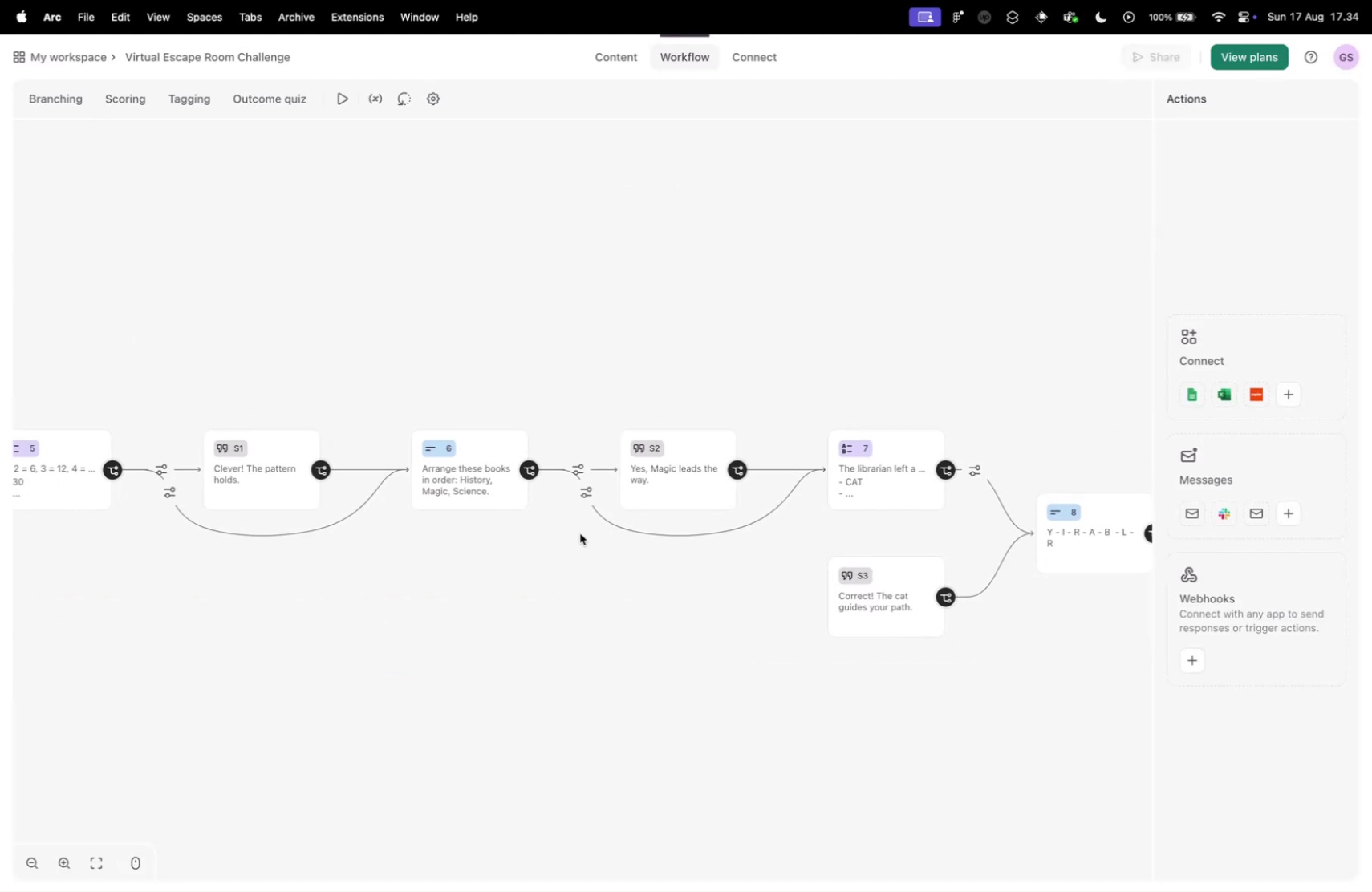 
scroll: coordinate [585, 523], scroll_direction: up, amount: 16.0
 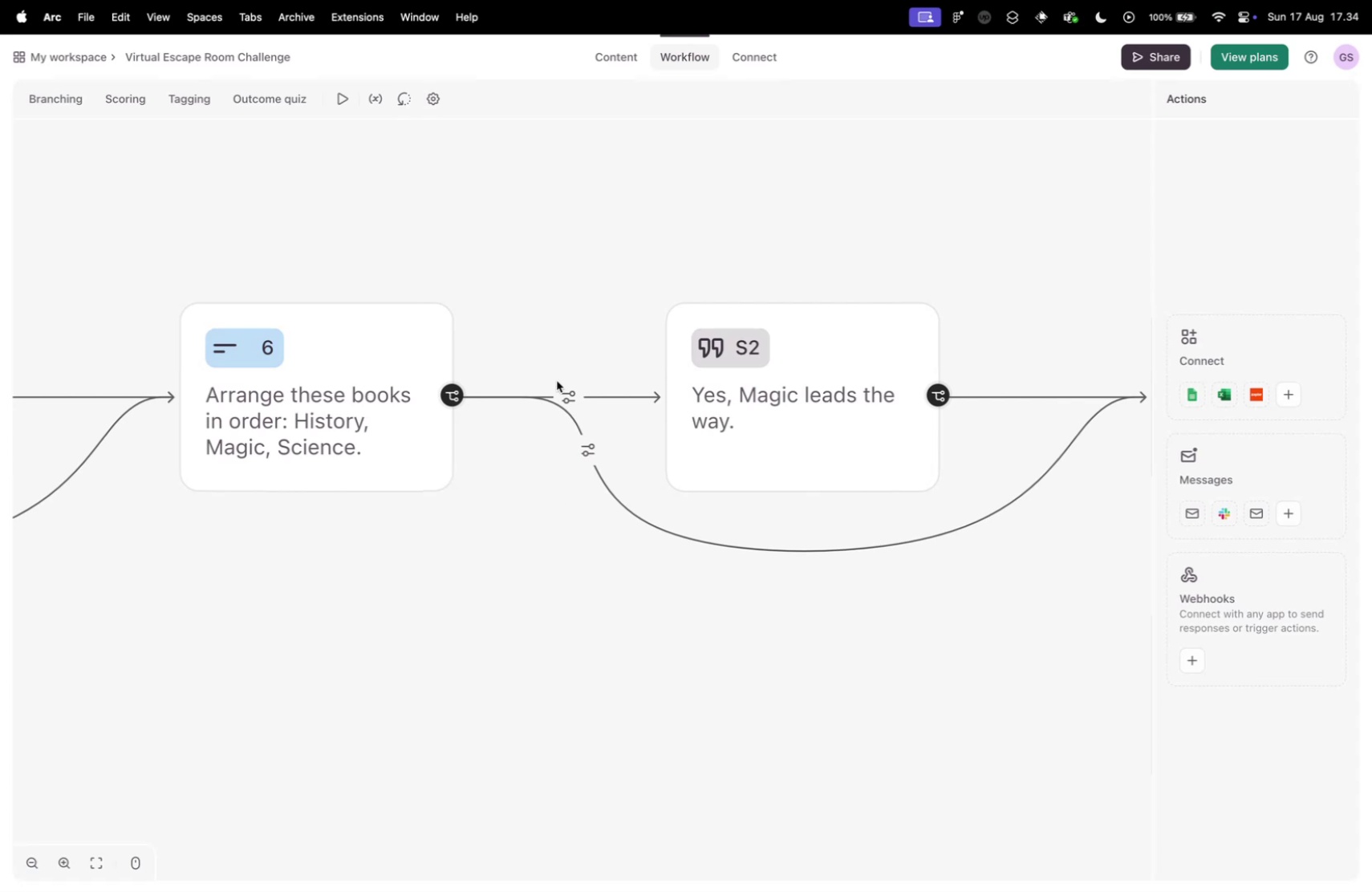 
left_click([331, 415])
 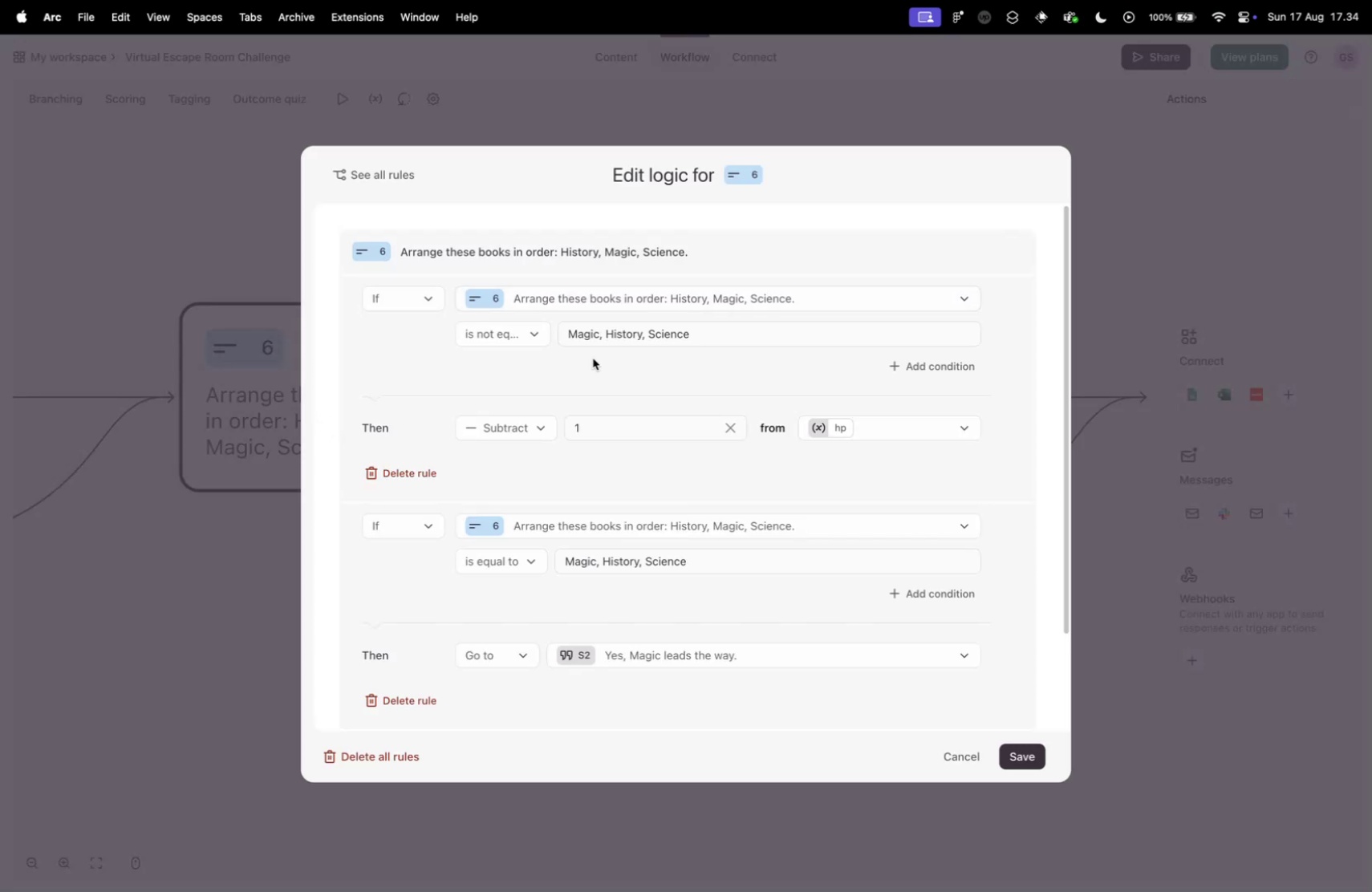 
scroll: coordinate [499, 456], scroll_direction: down, amount: 6.0
 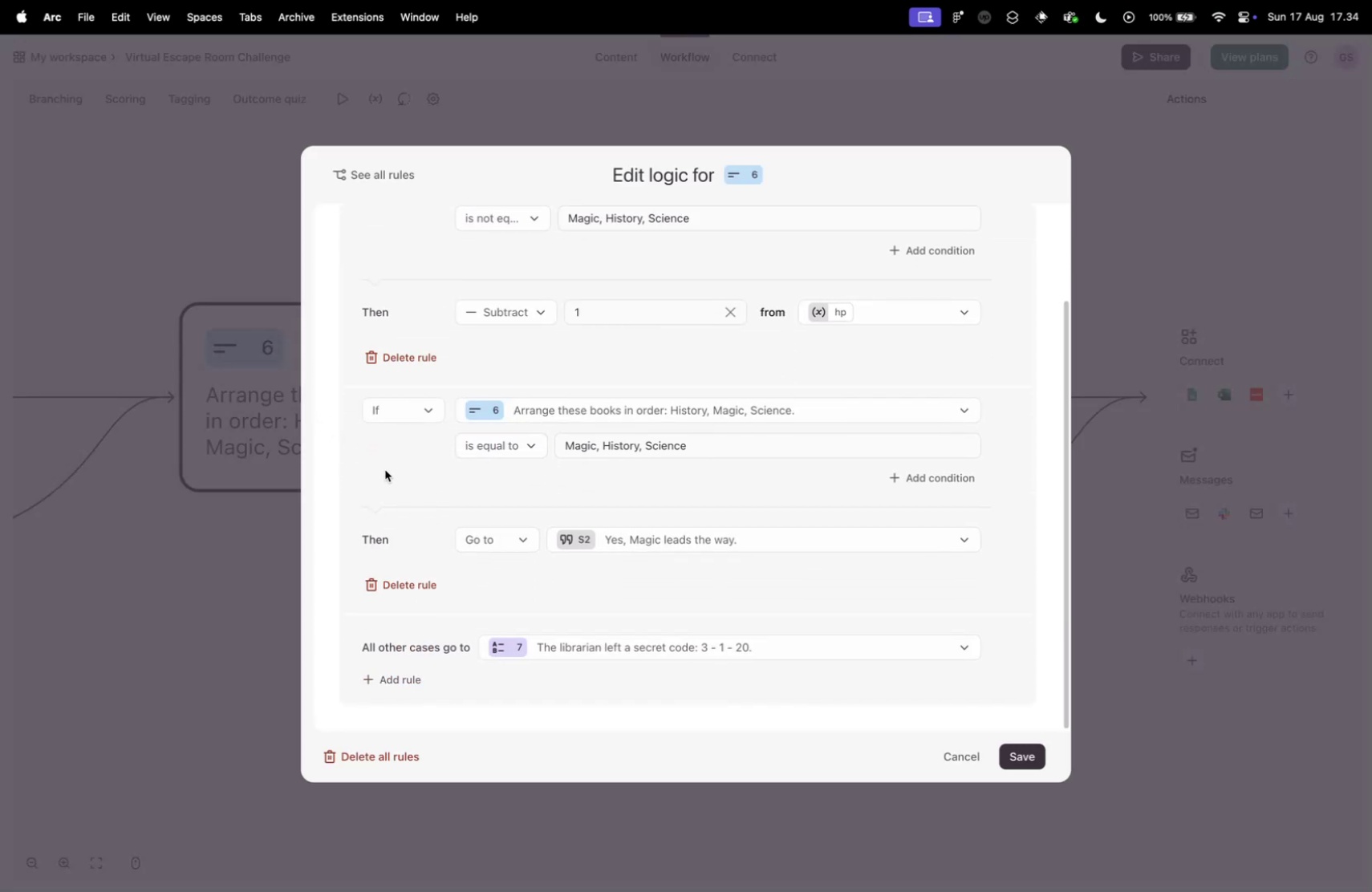 
scroll: coordinate [398, 461], scroll_direction: up, amount: 8.0
 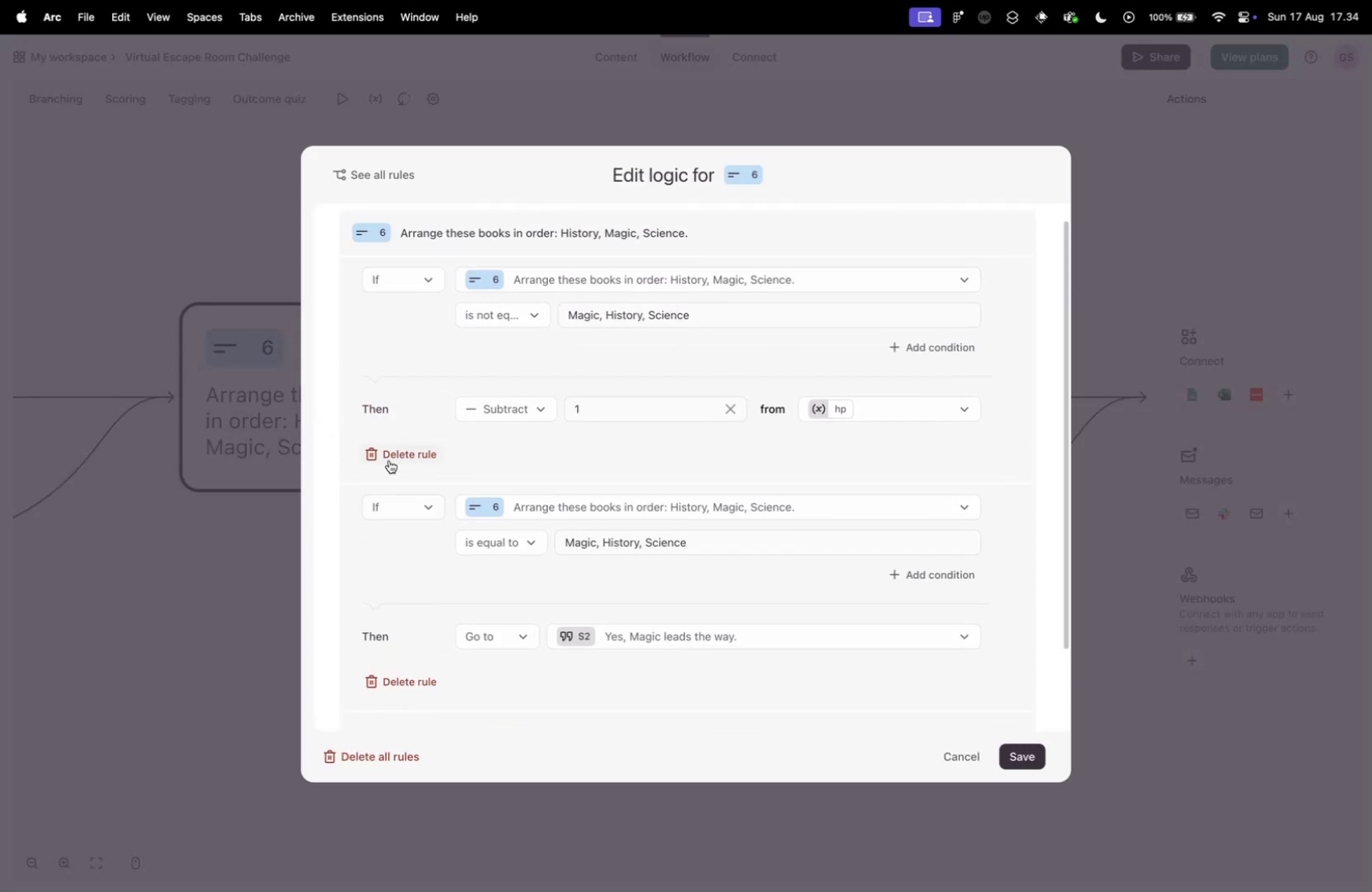 
scroll: coordinate [437, 475], scroll_direction: down, amount: 11.0
 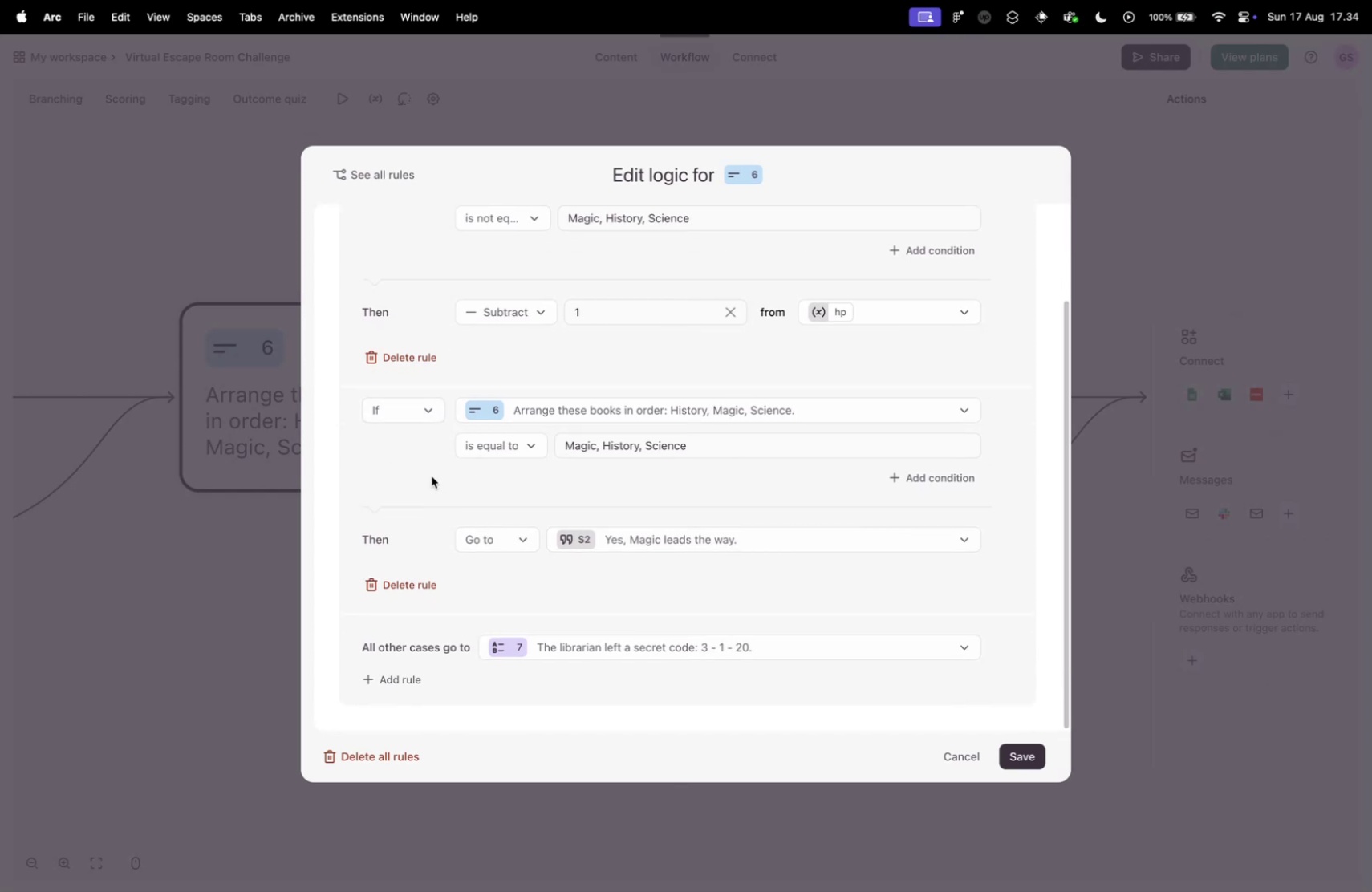 
scroll: coordinate [424, 486], scroll_direction: up, amount: 9.0
 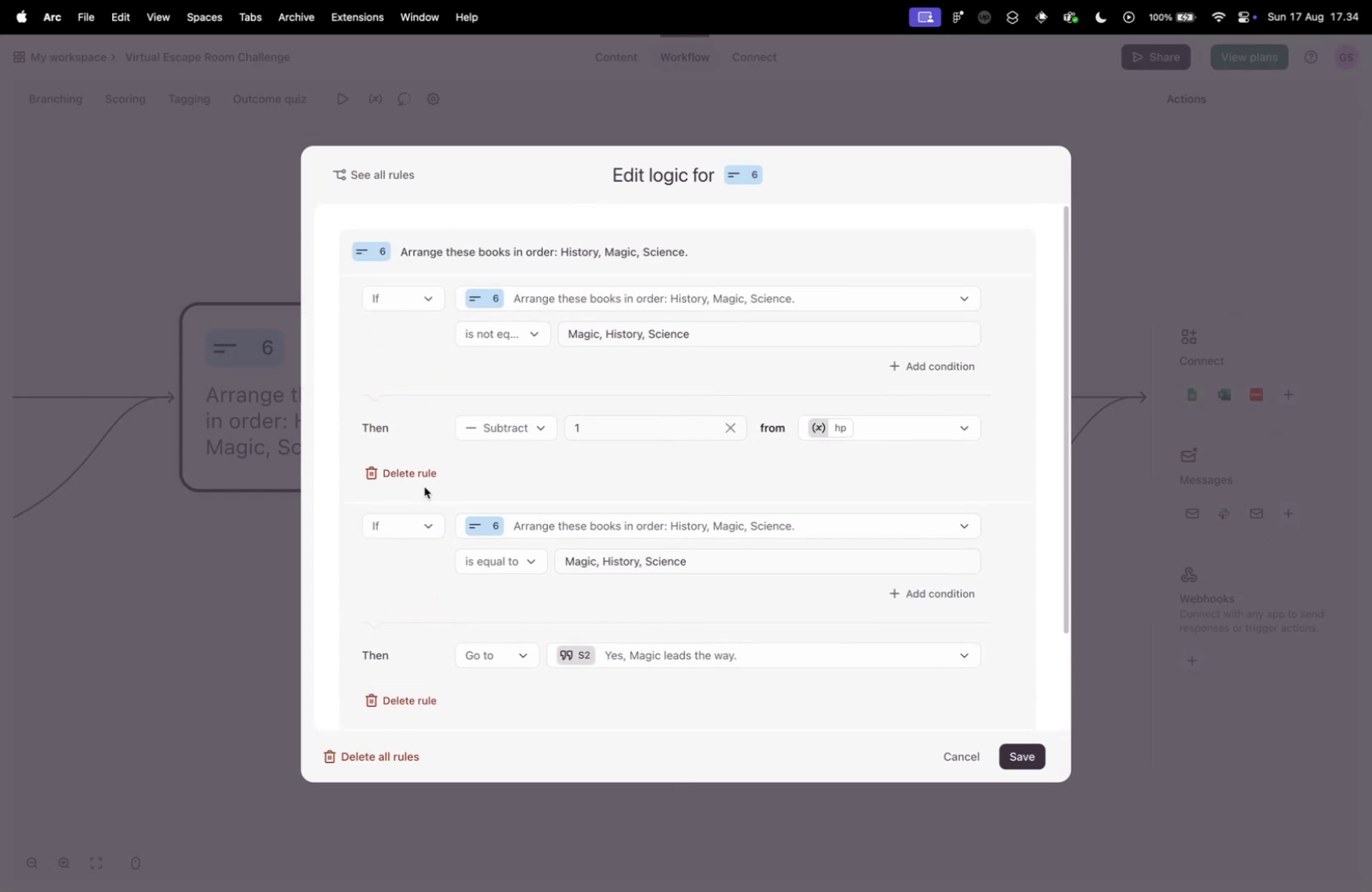 
scroll: coordinate [422, 490], scroll_direction: down, amount: 5.0
 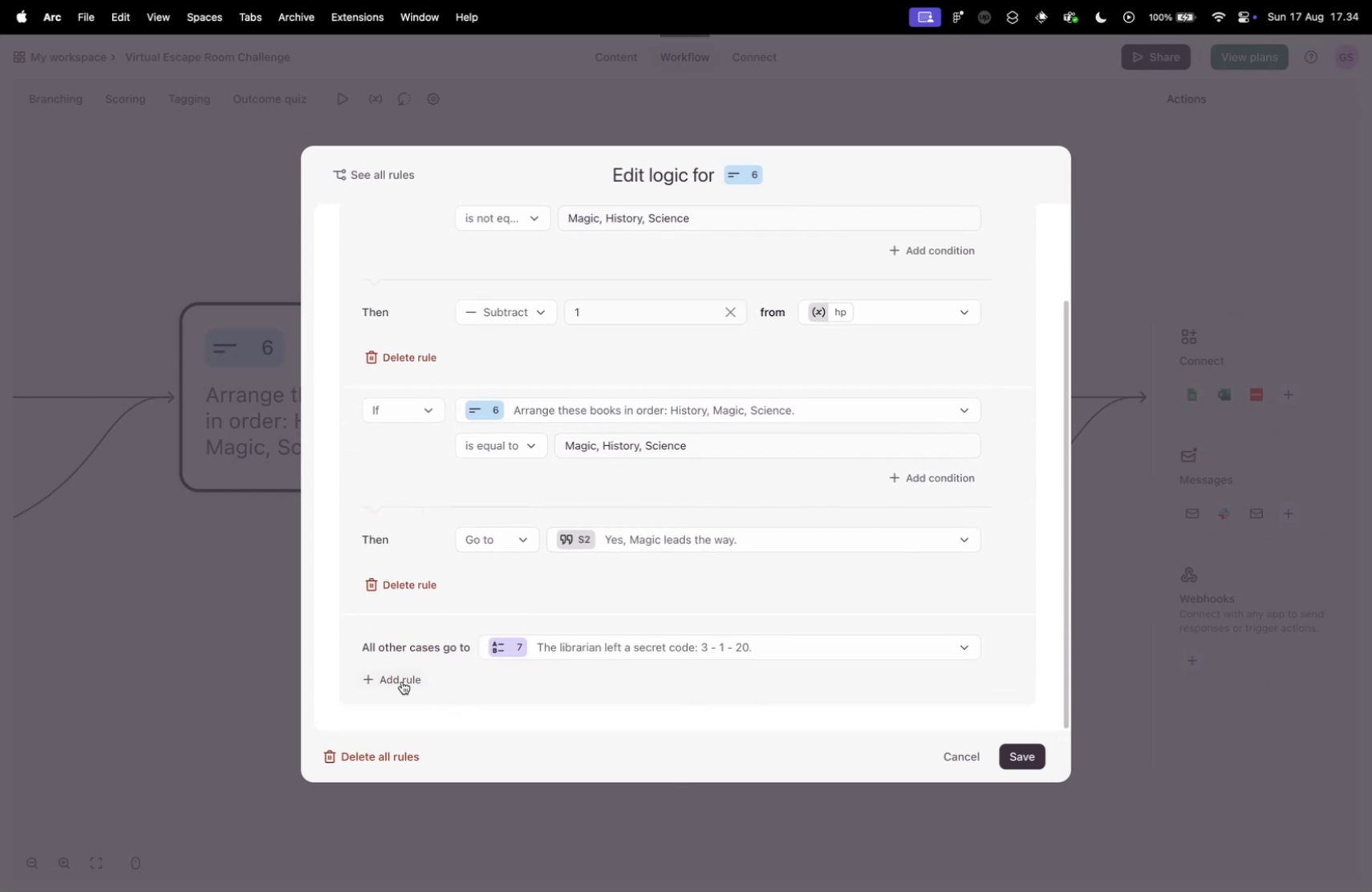 
left_click([402, 680])
 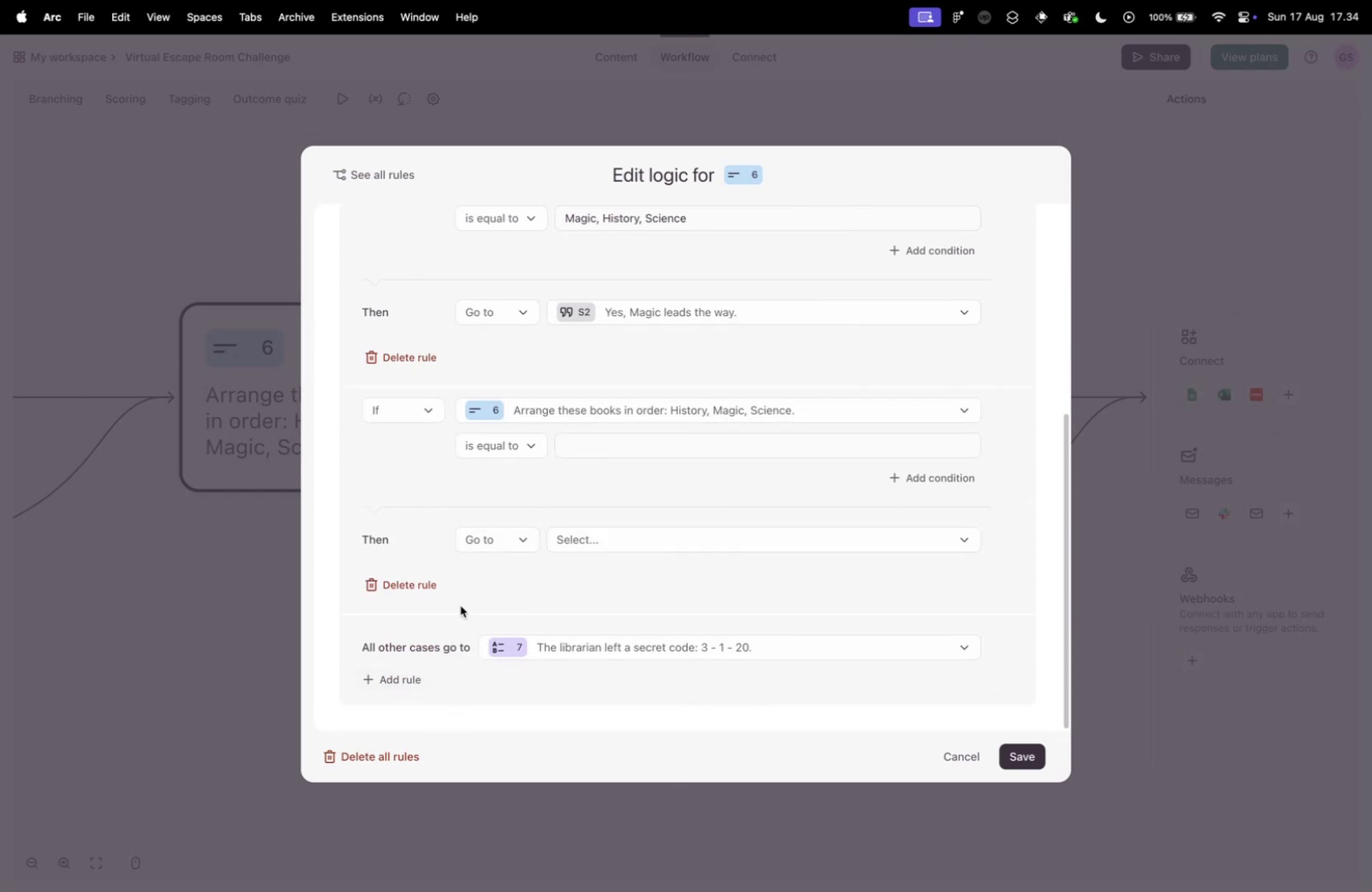 
scroll: coordinate [501, 590], scroll_direction: up, amount: 13.0
 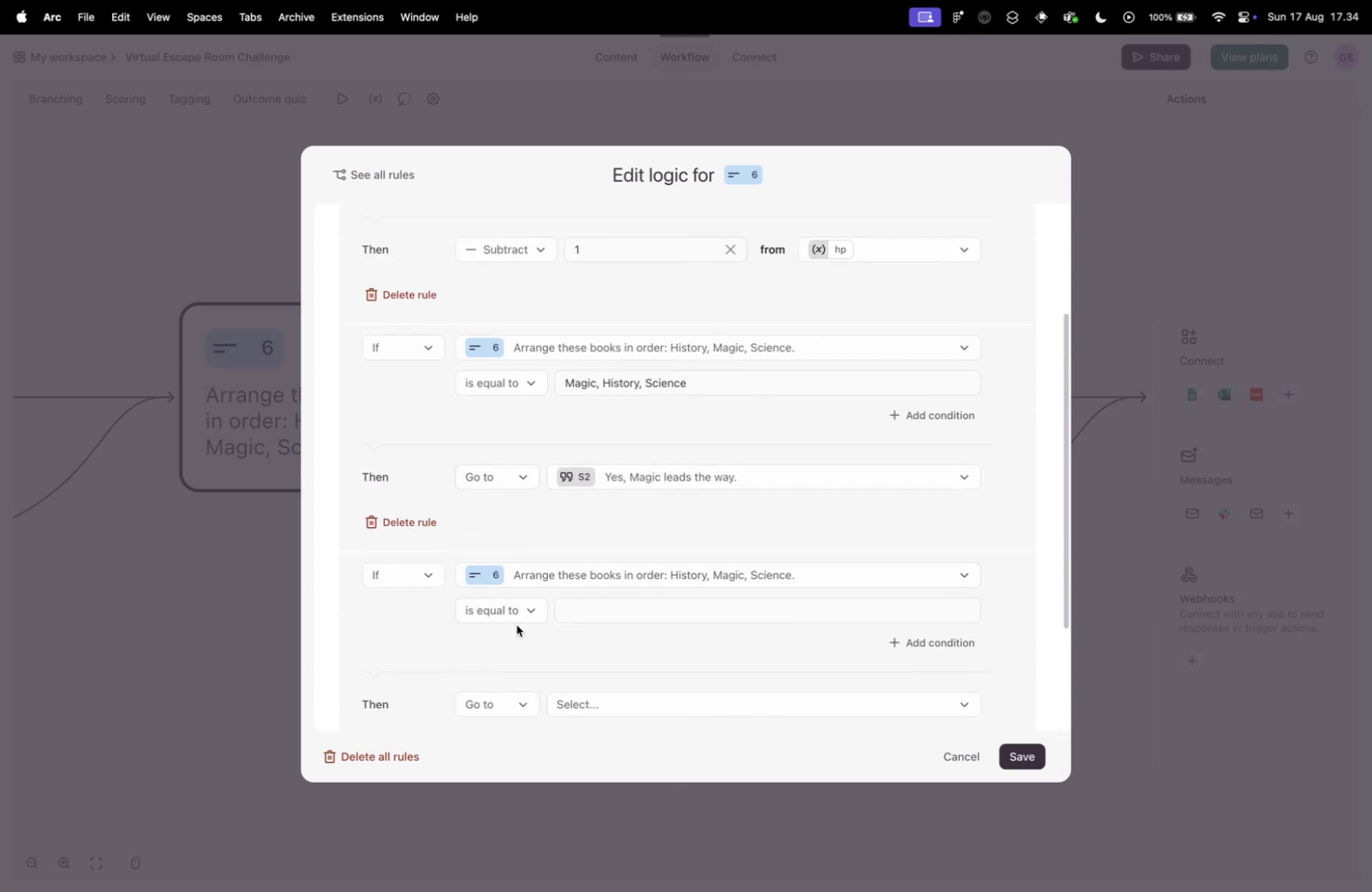 
left_click([504, 607])
 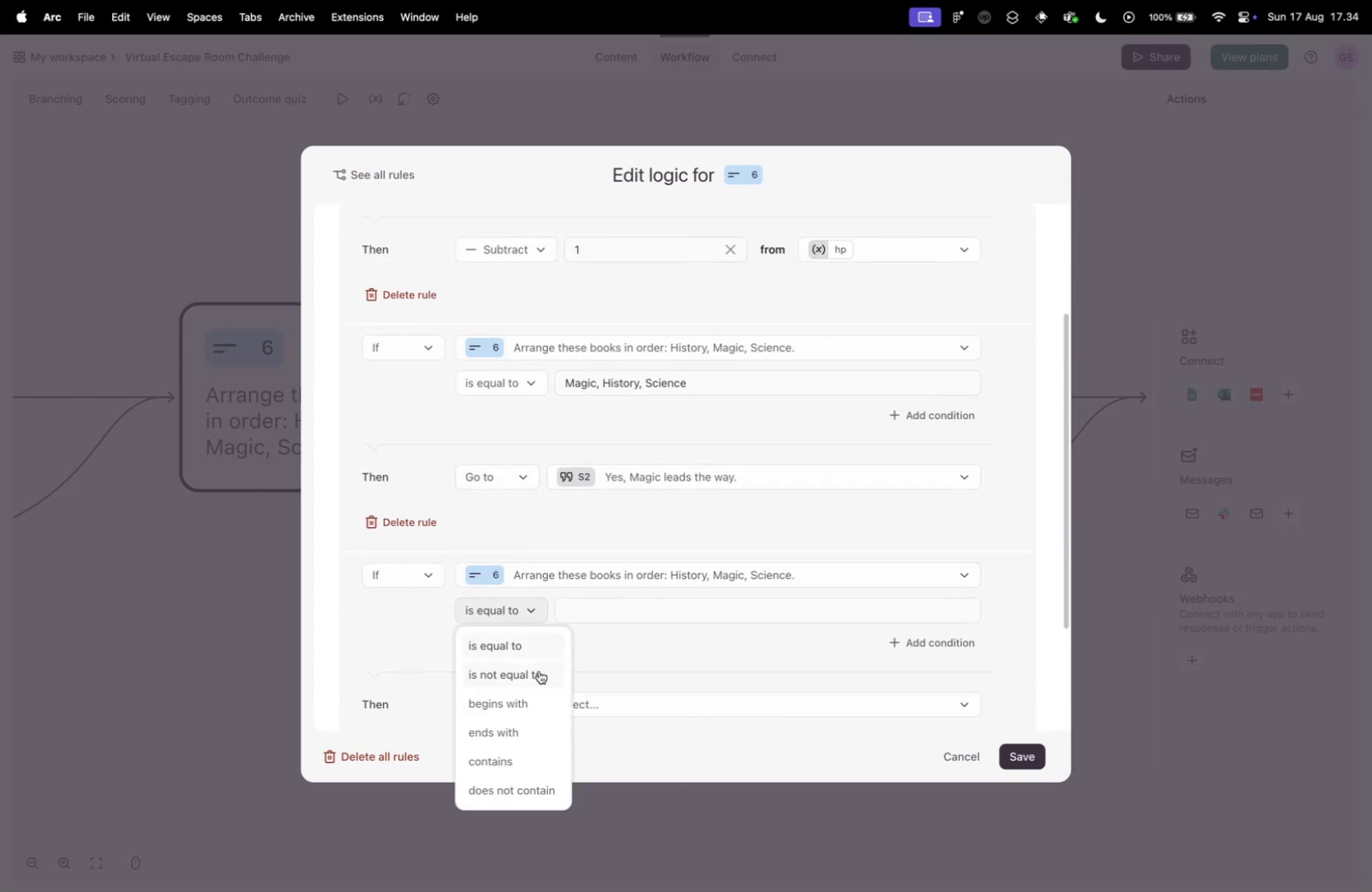 
left_click([539, 670])
 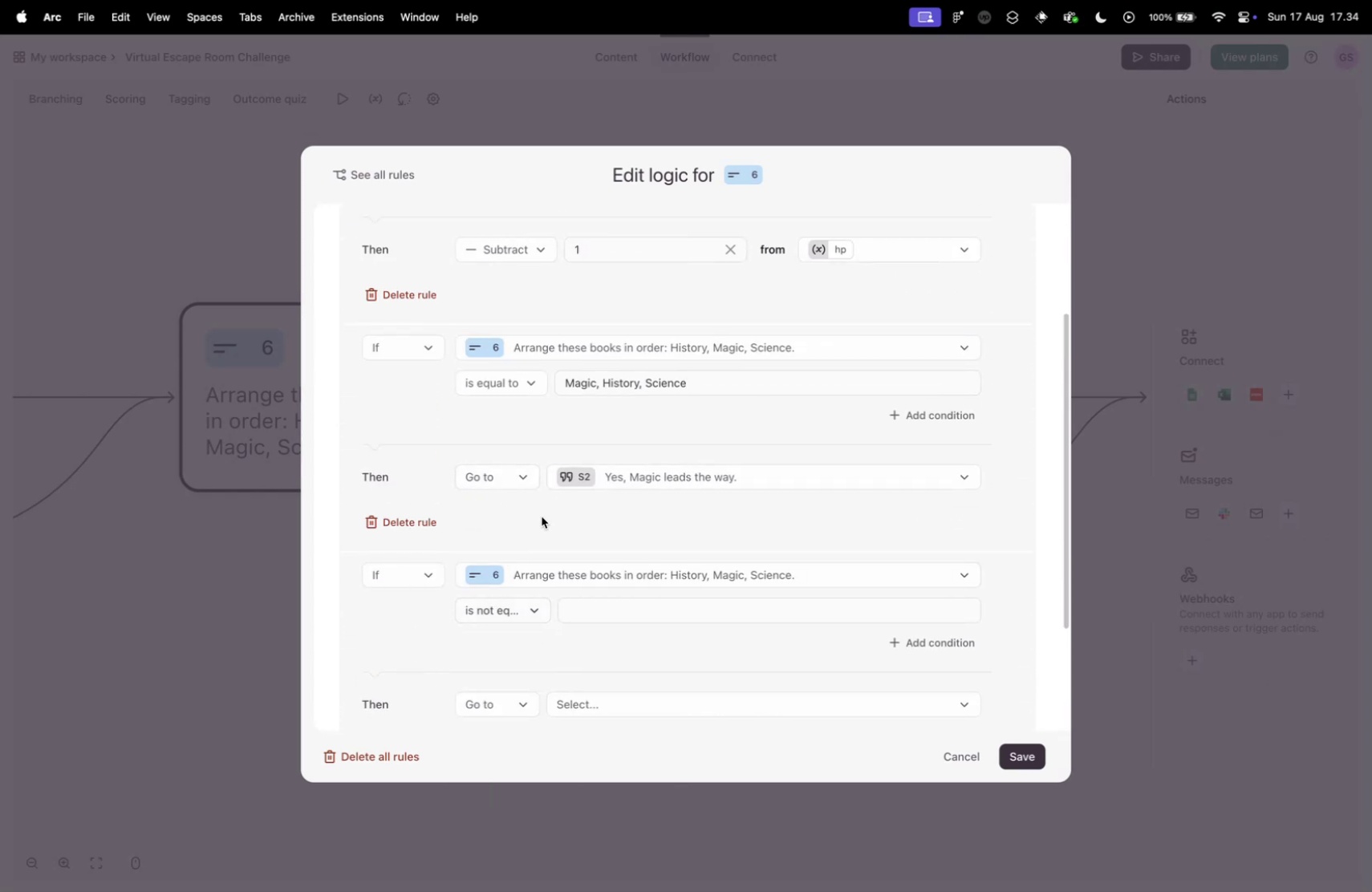 
scroll: coordinate [615, 319], scroll_direction: up, amount: 18.0
 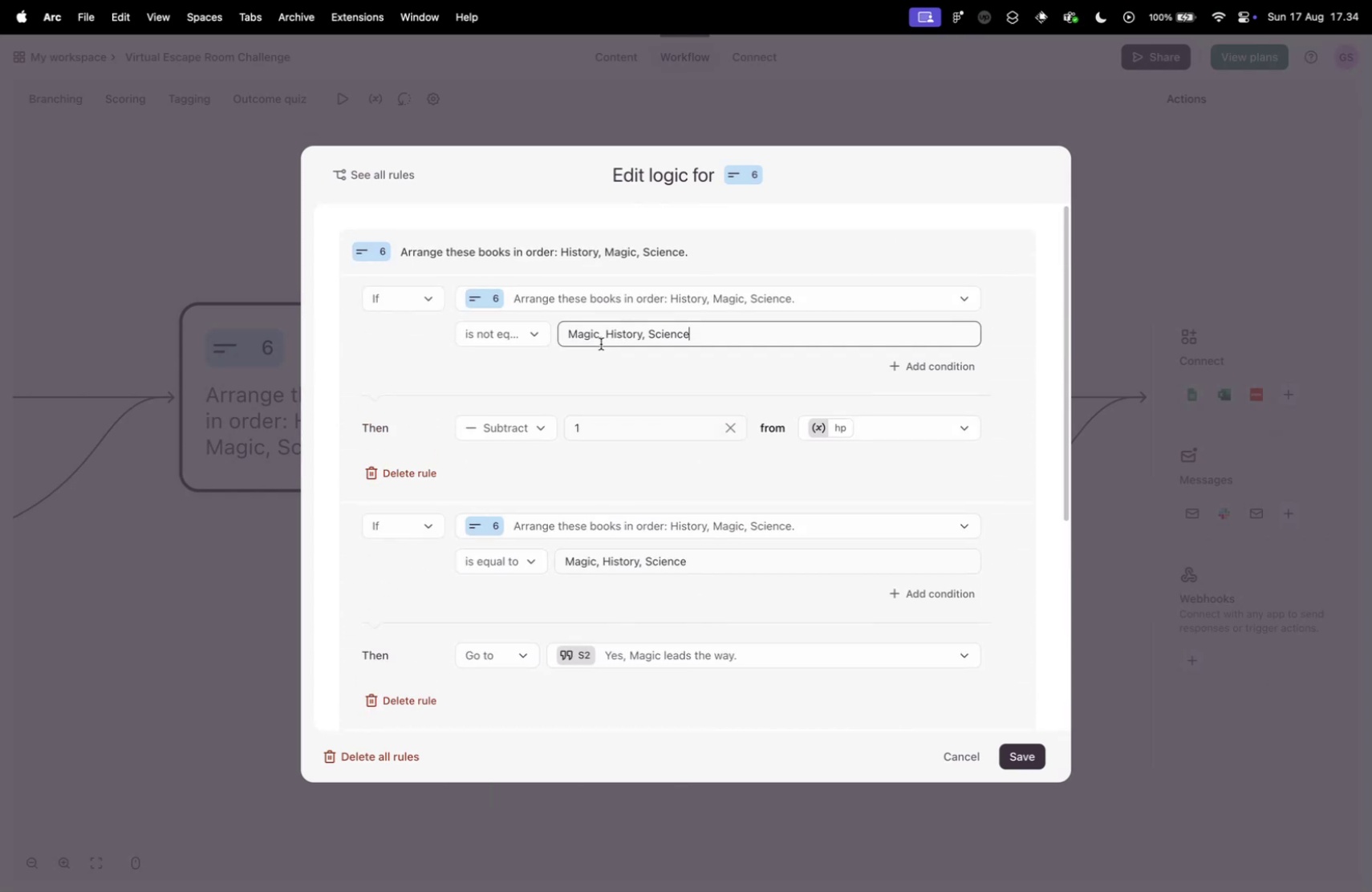 
key(Meta+A)
 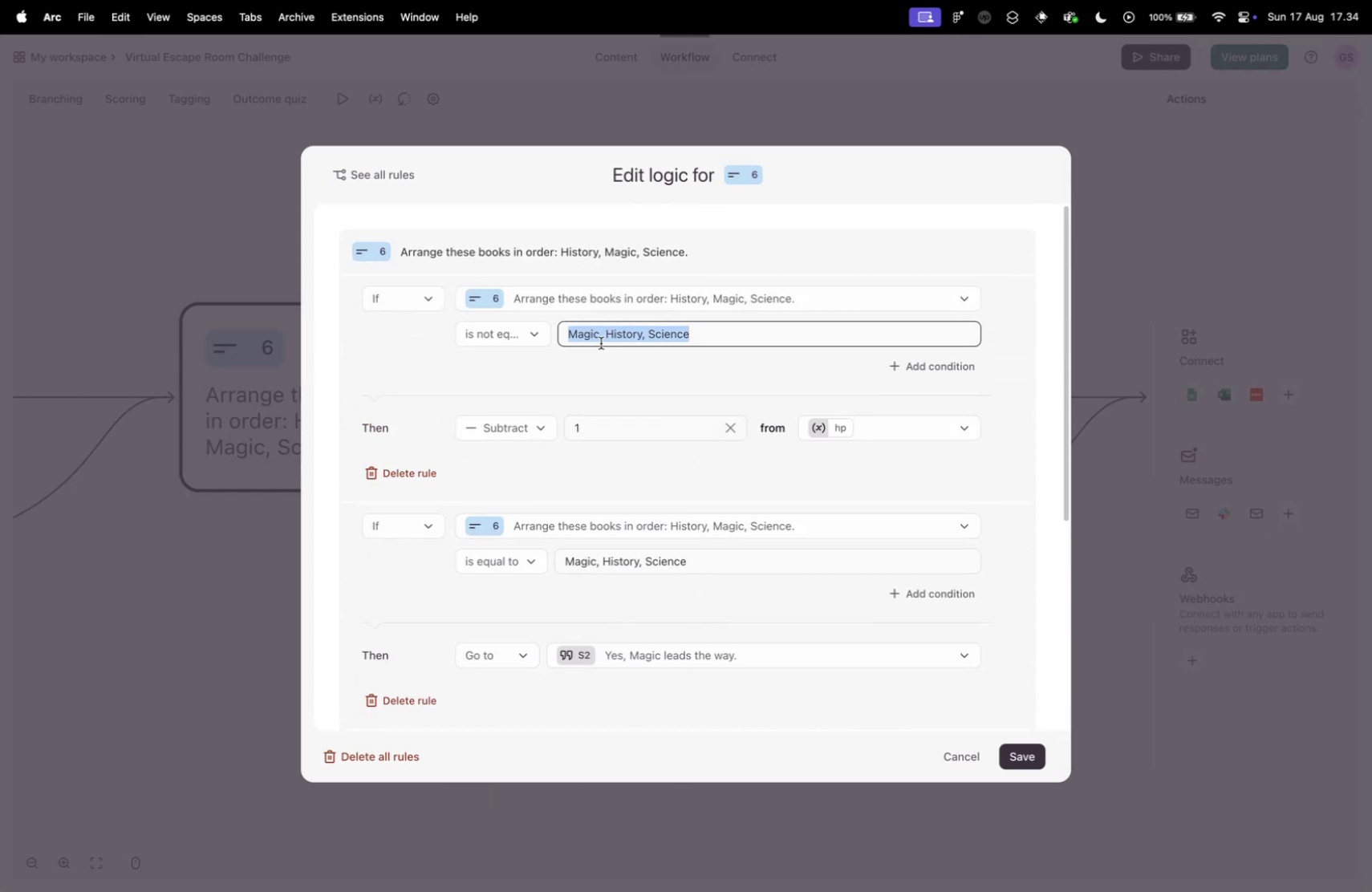 
key(Meta+C)
 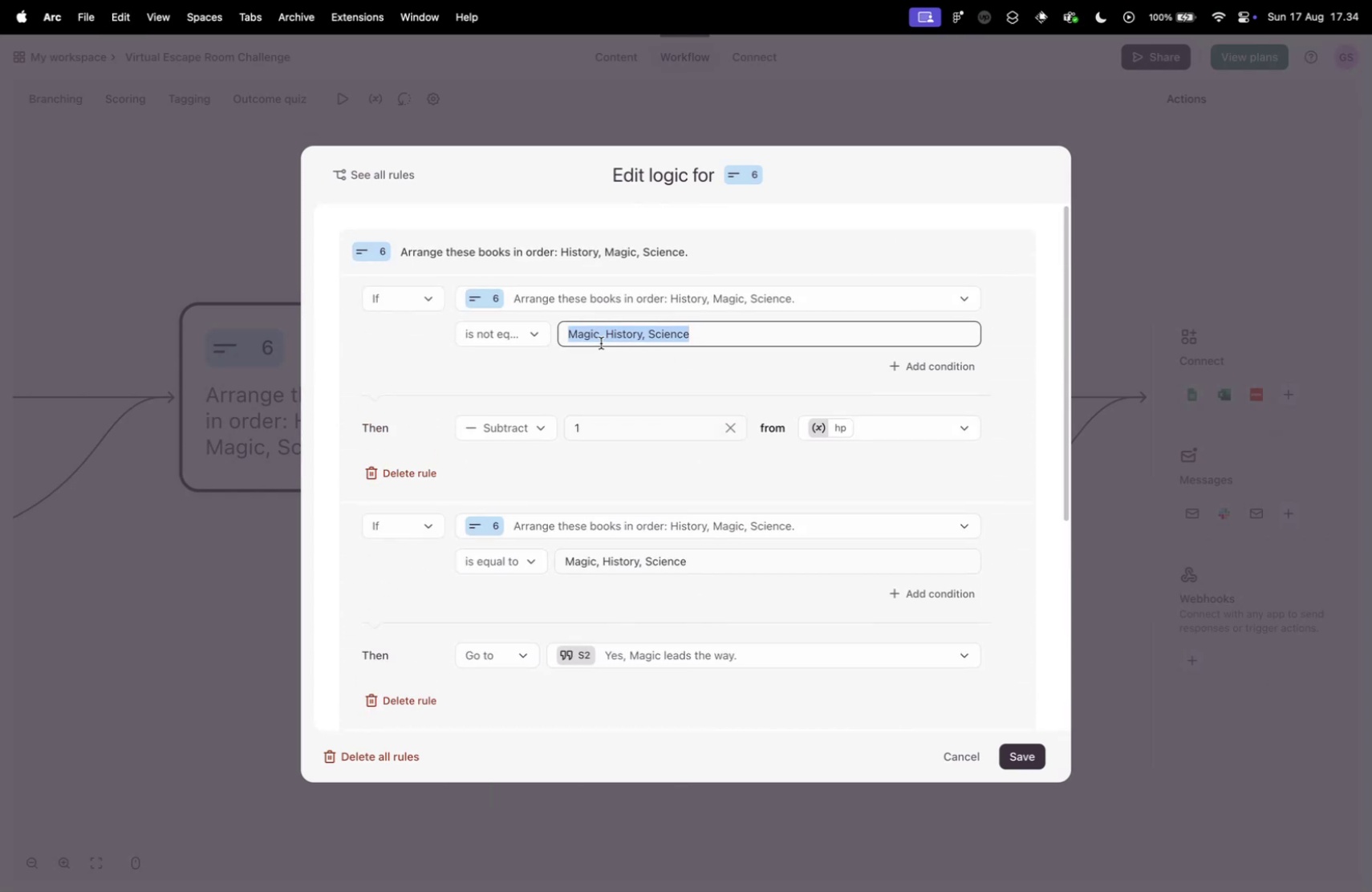 
key(Meta+V)
 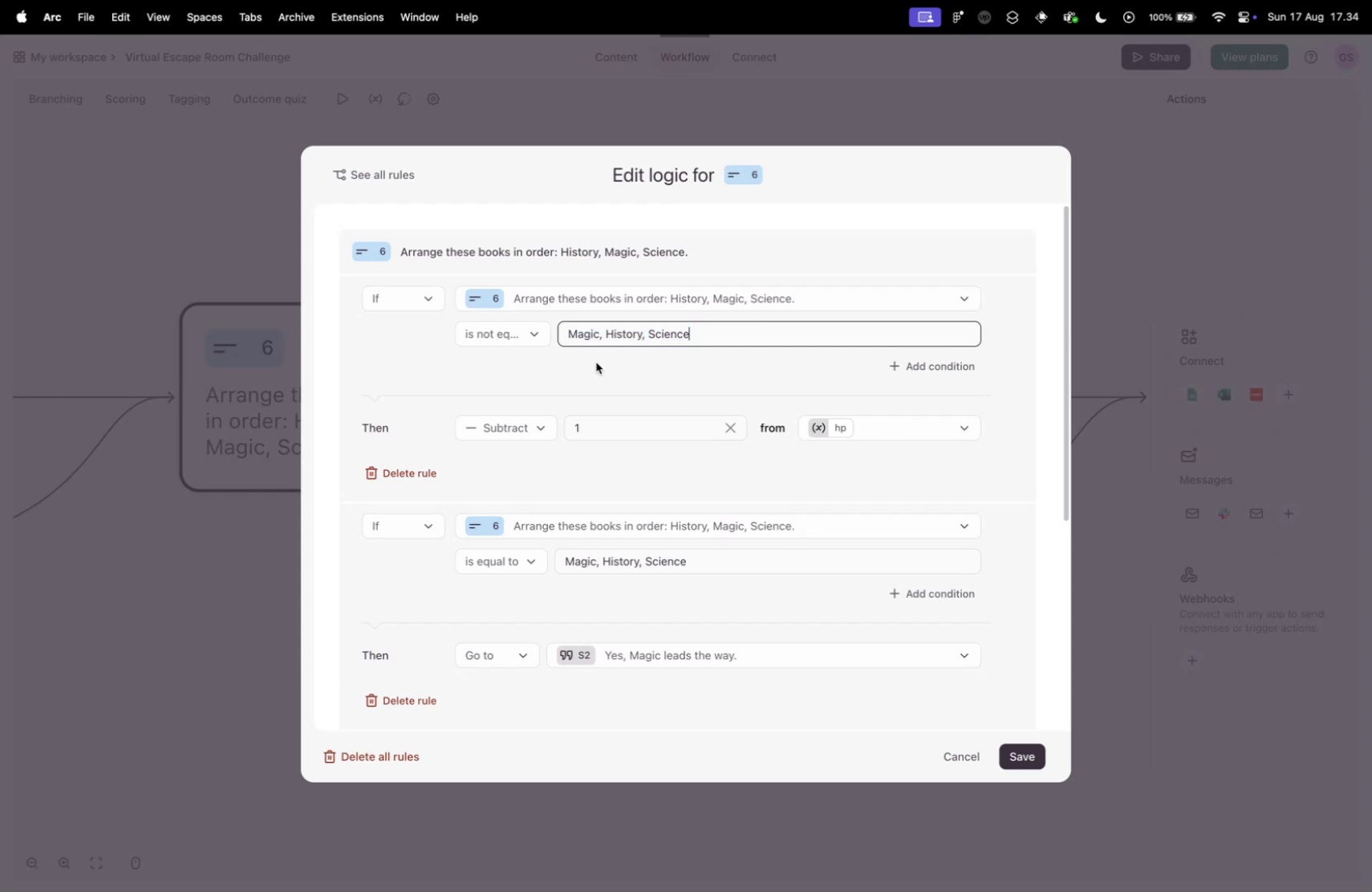 
scroll: coordinate [596, 370], scroll_direction: down, amount: 17.0
 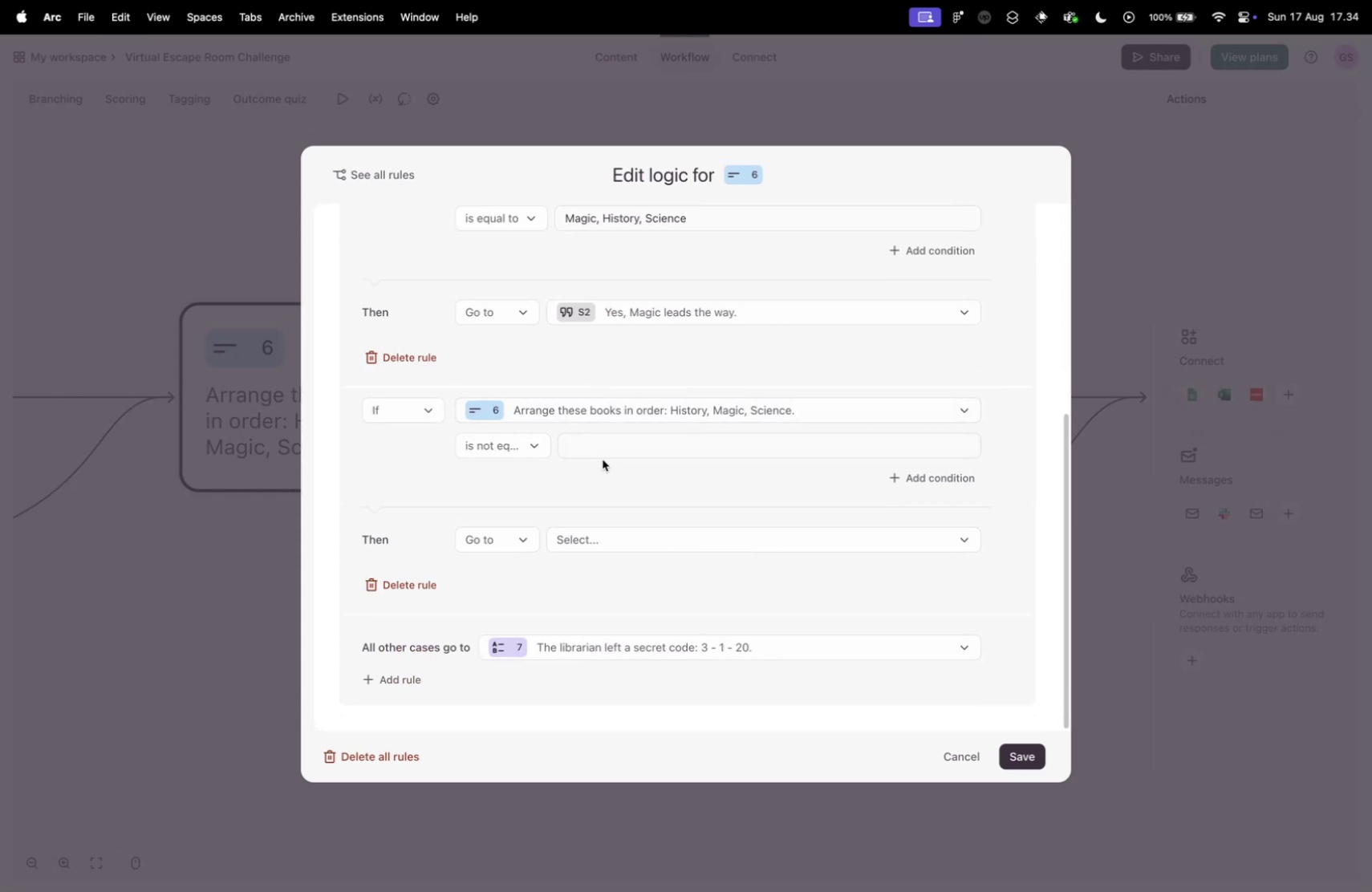 
left_click([599, 453])
 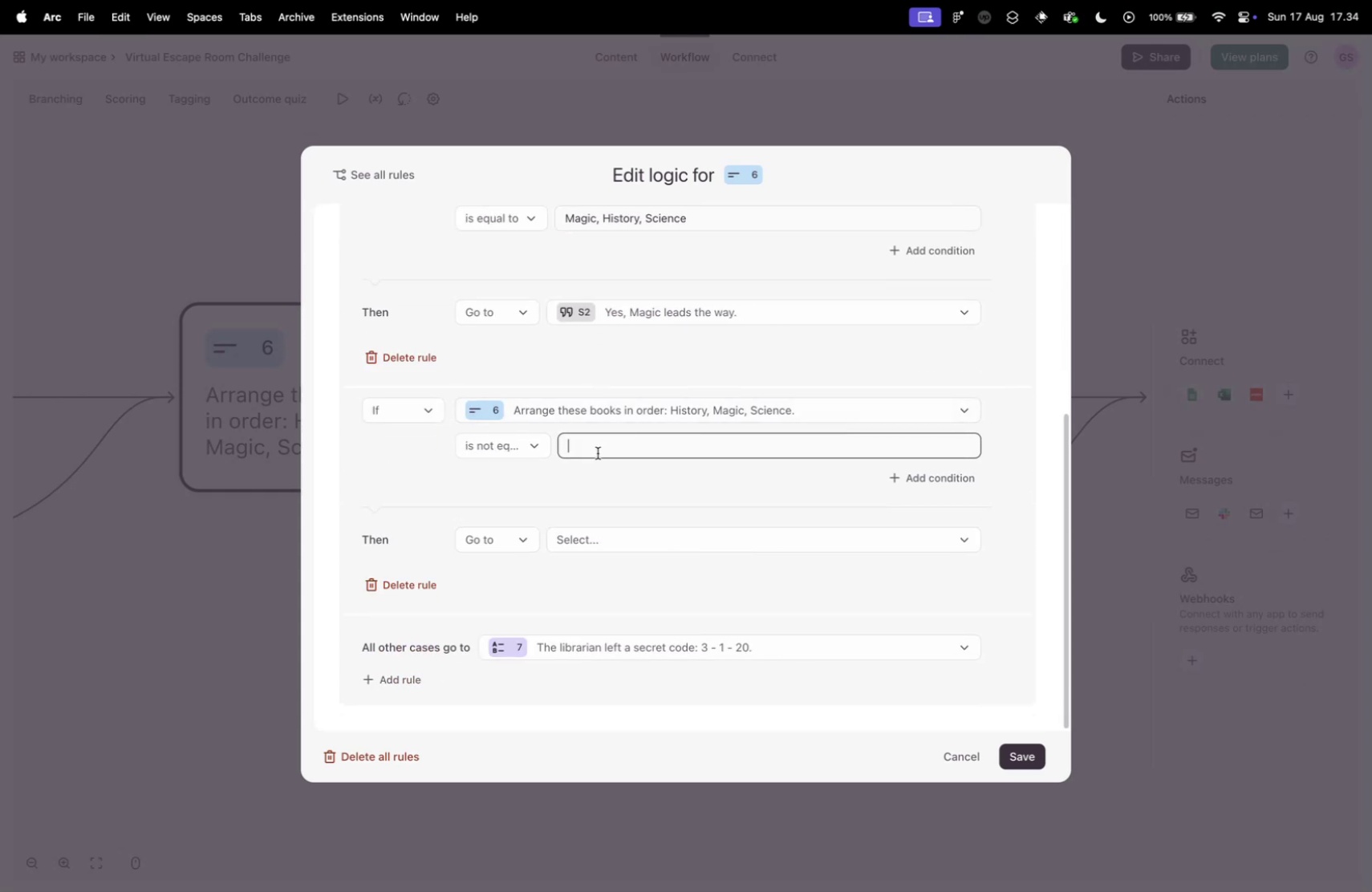 
key(Meta+V)
 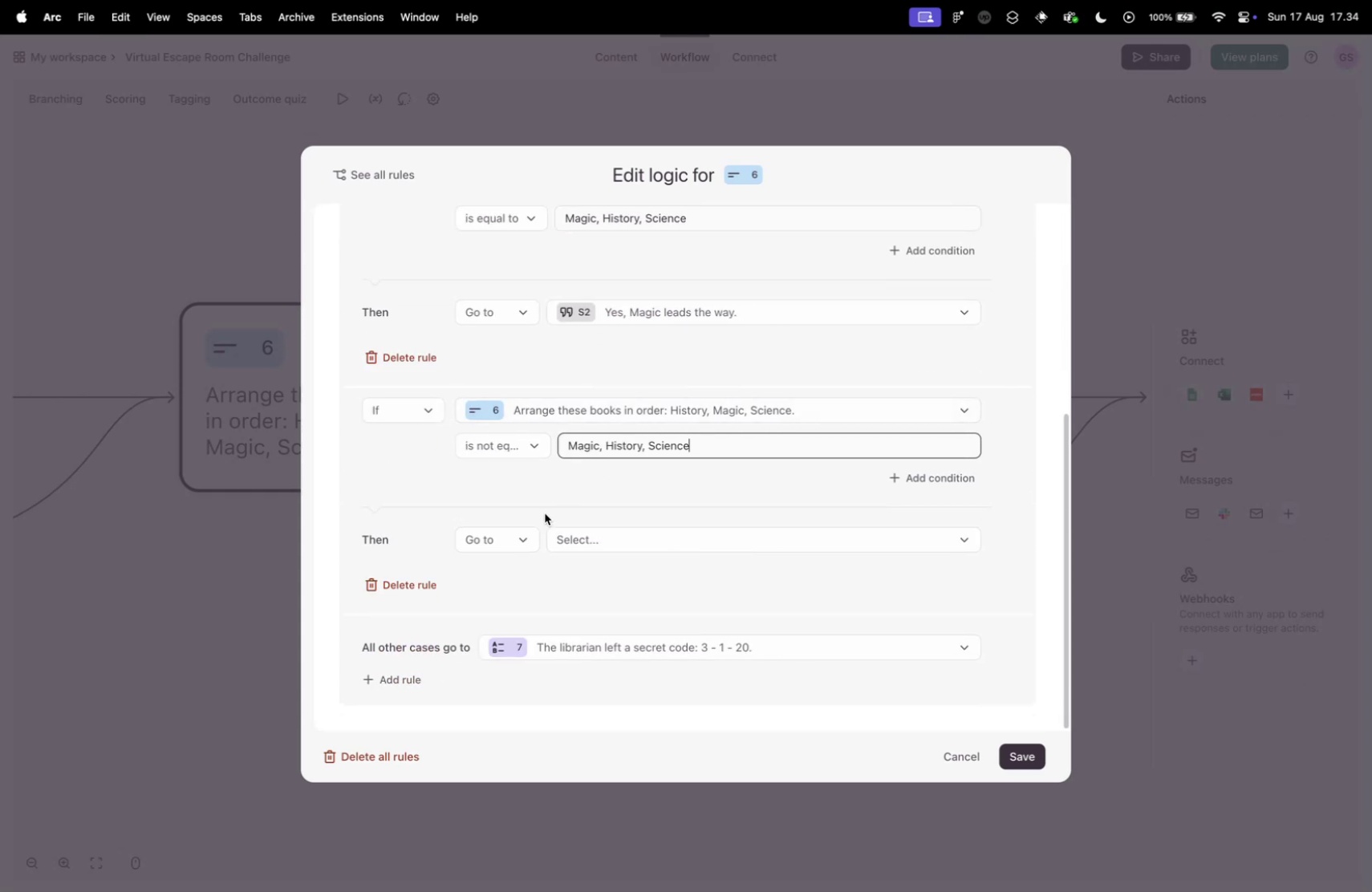 
left_click([522, 525])
 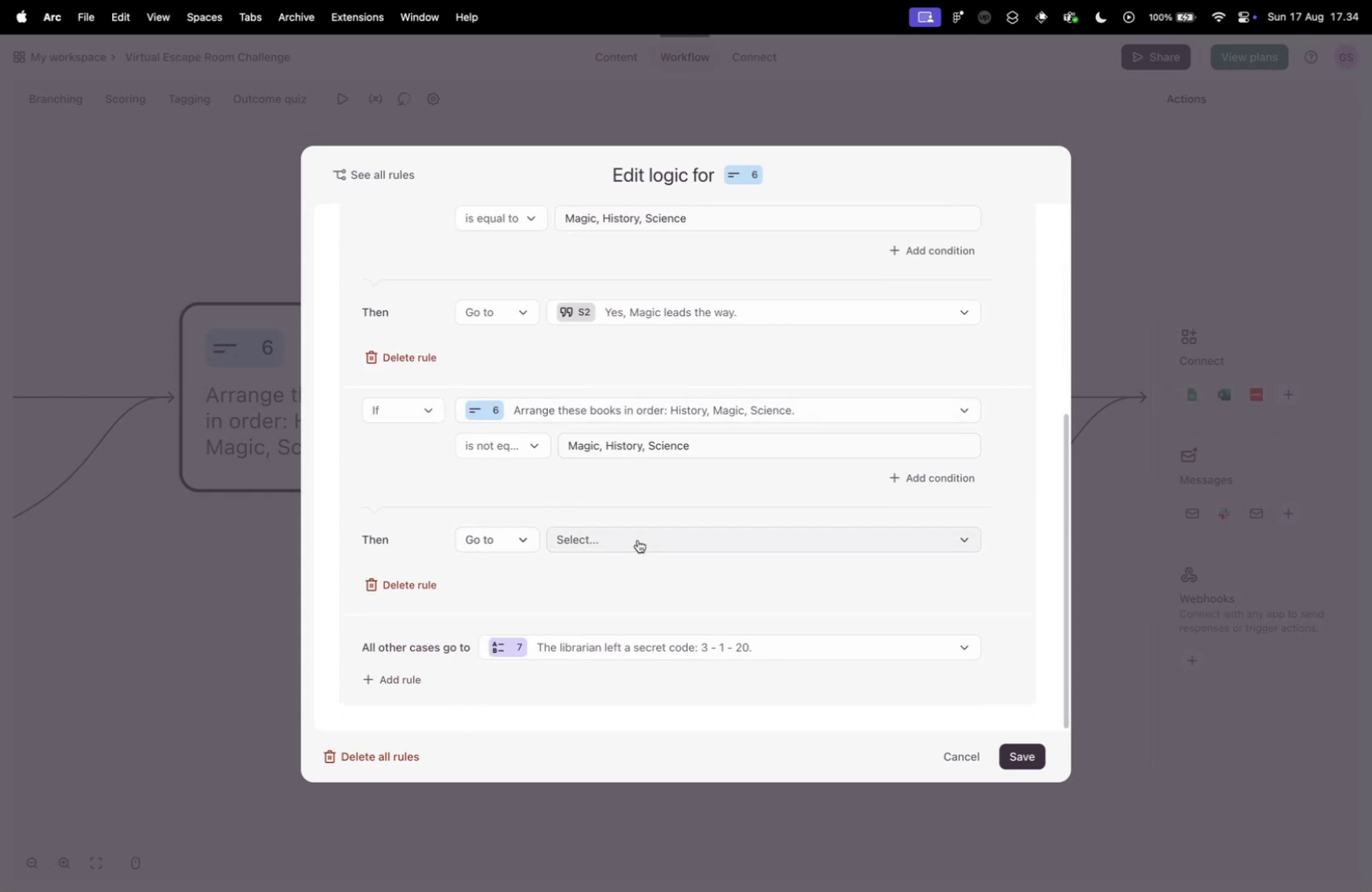 
double_click([634, 537])
 